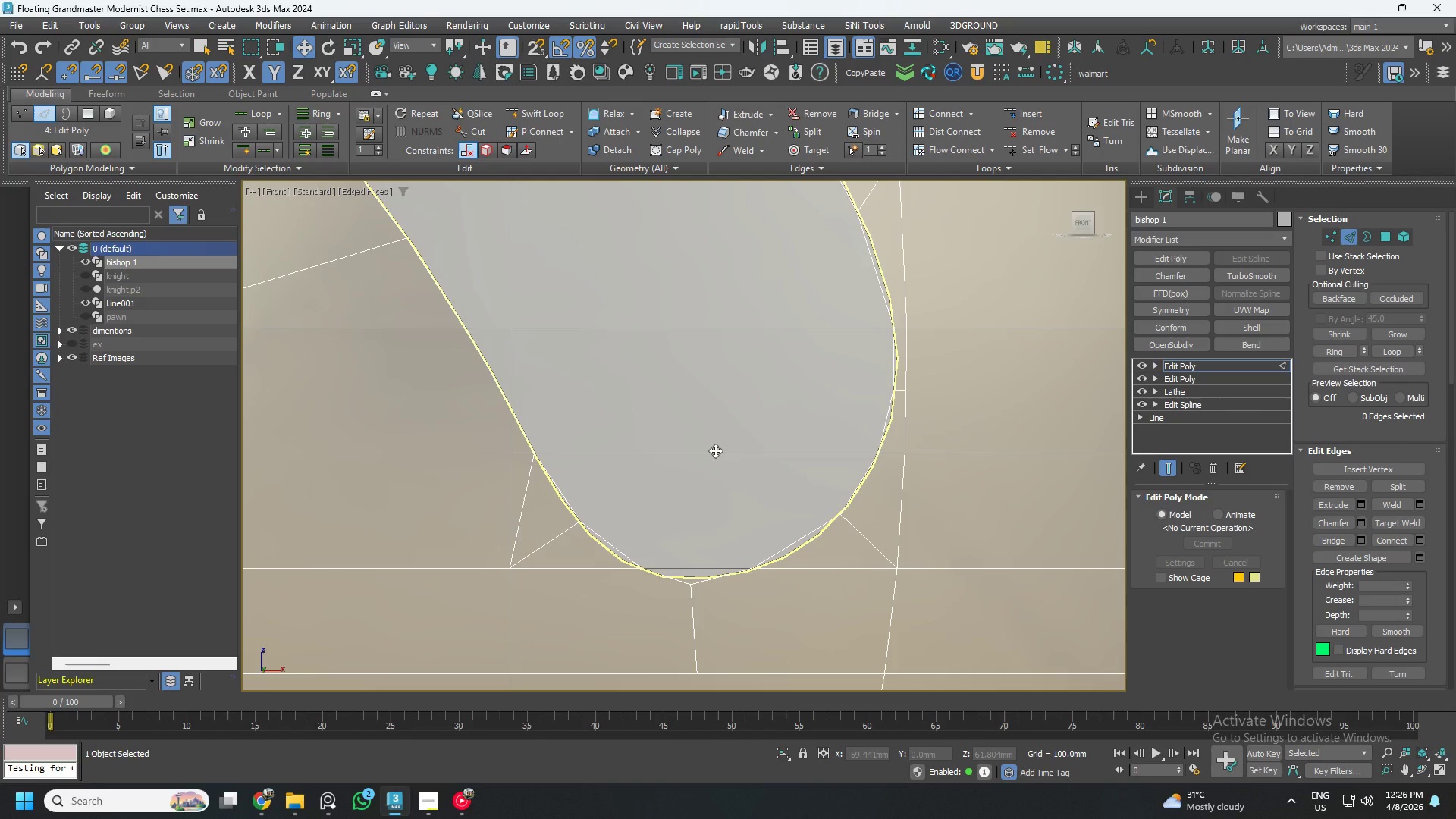 
key(Alt+AltLeft)
 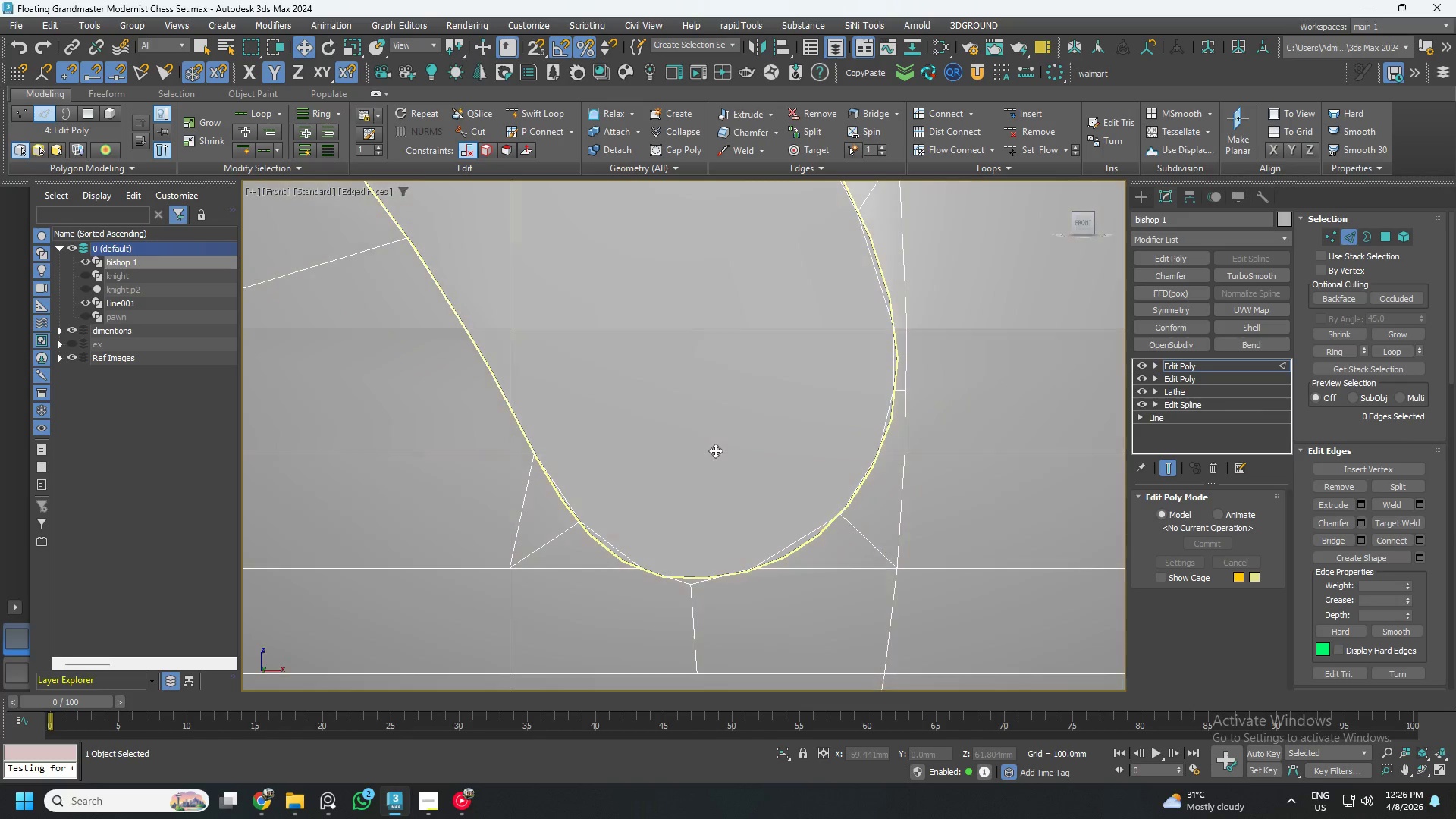 
key(Alt+X)
 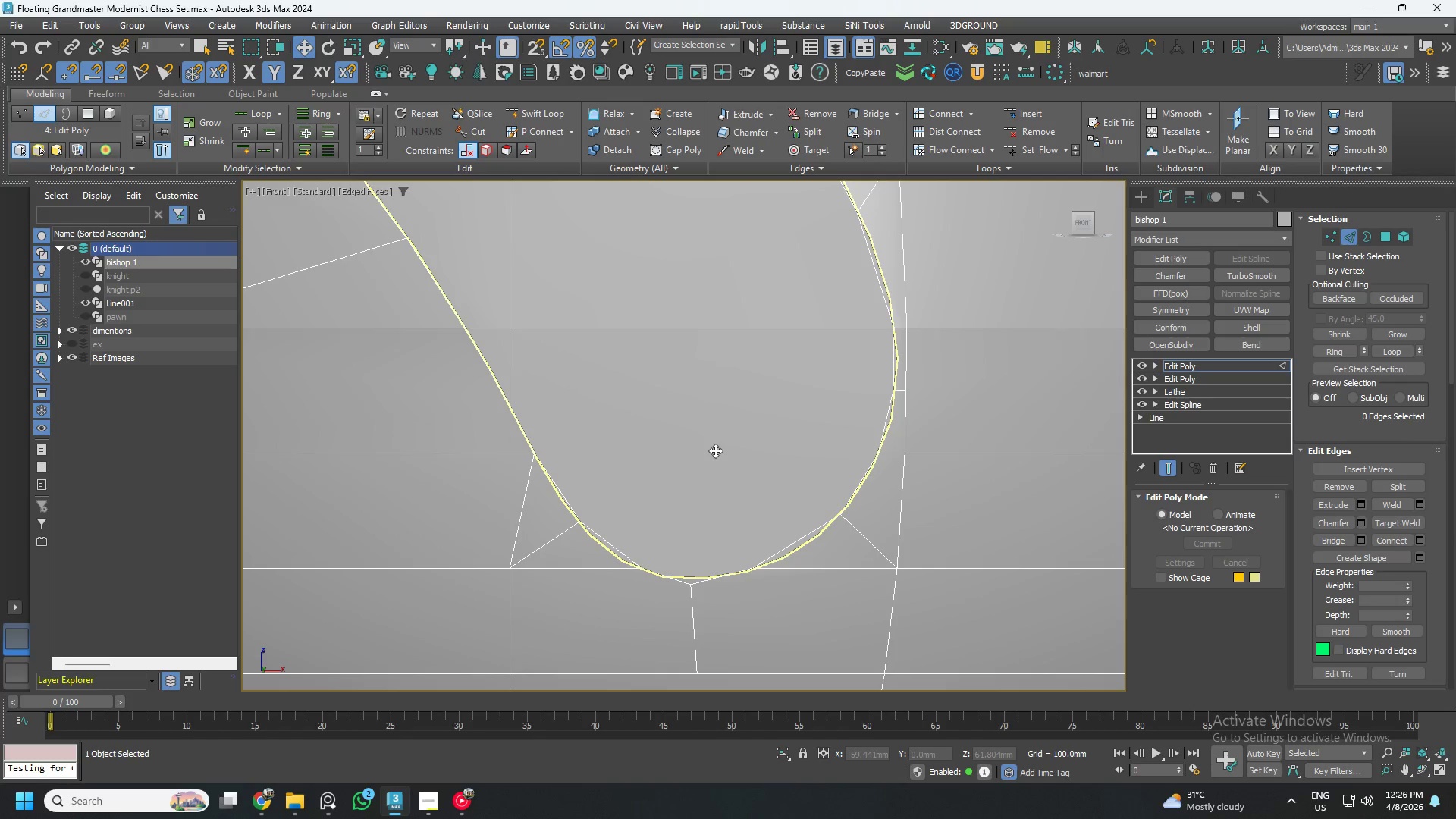 
scroll: coordinate [690, 450], scroll_direction: down, amount: 1.0
 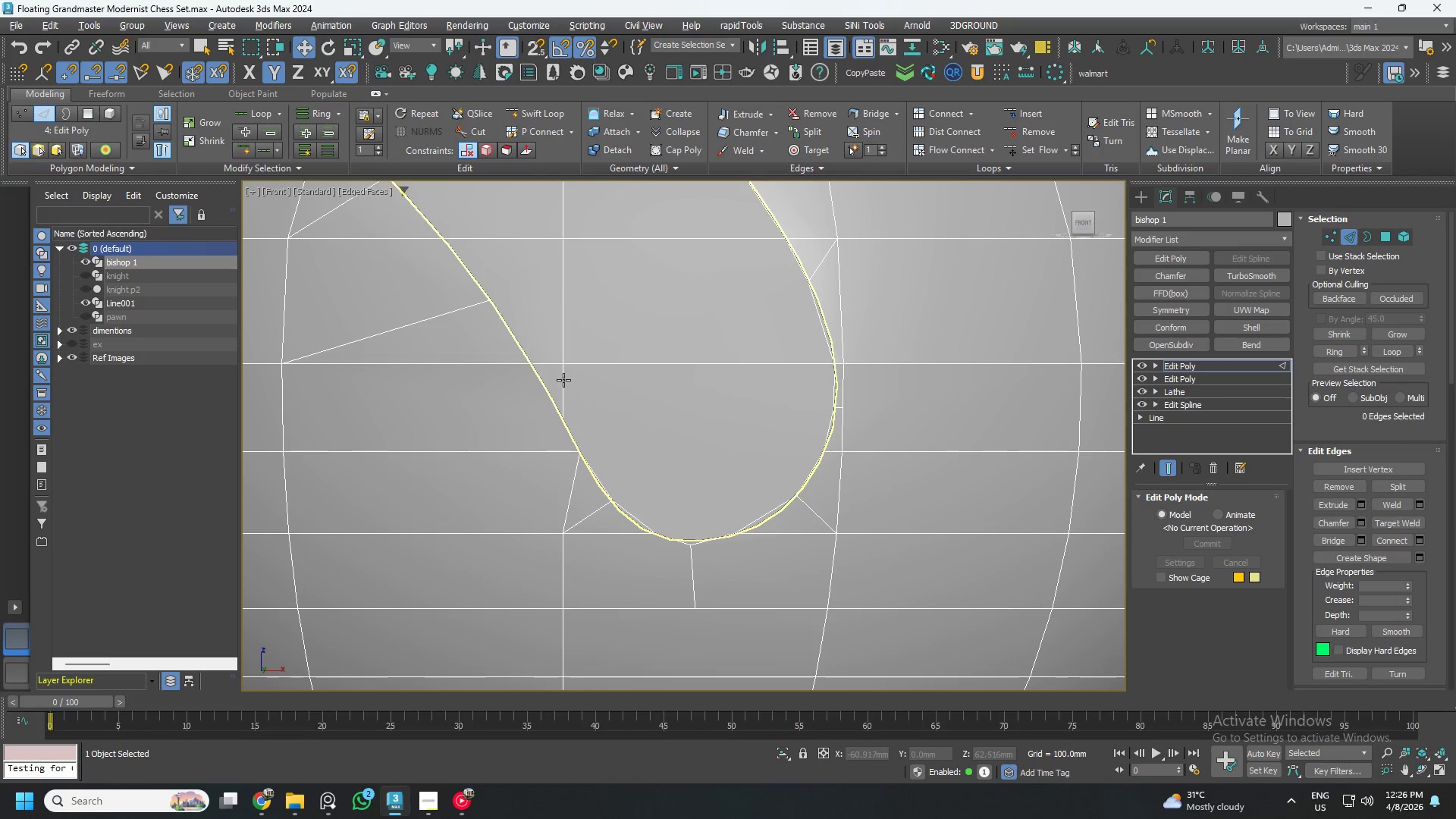 
left_click([563, 379])
 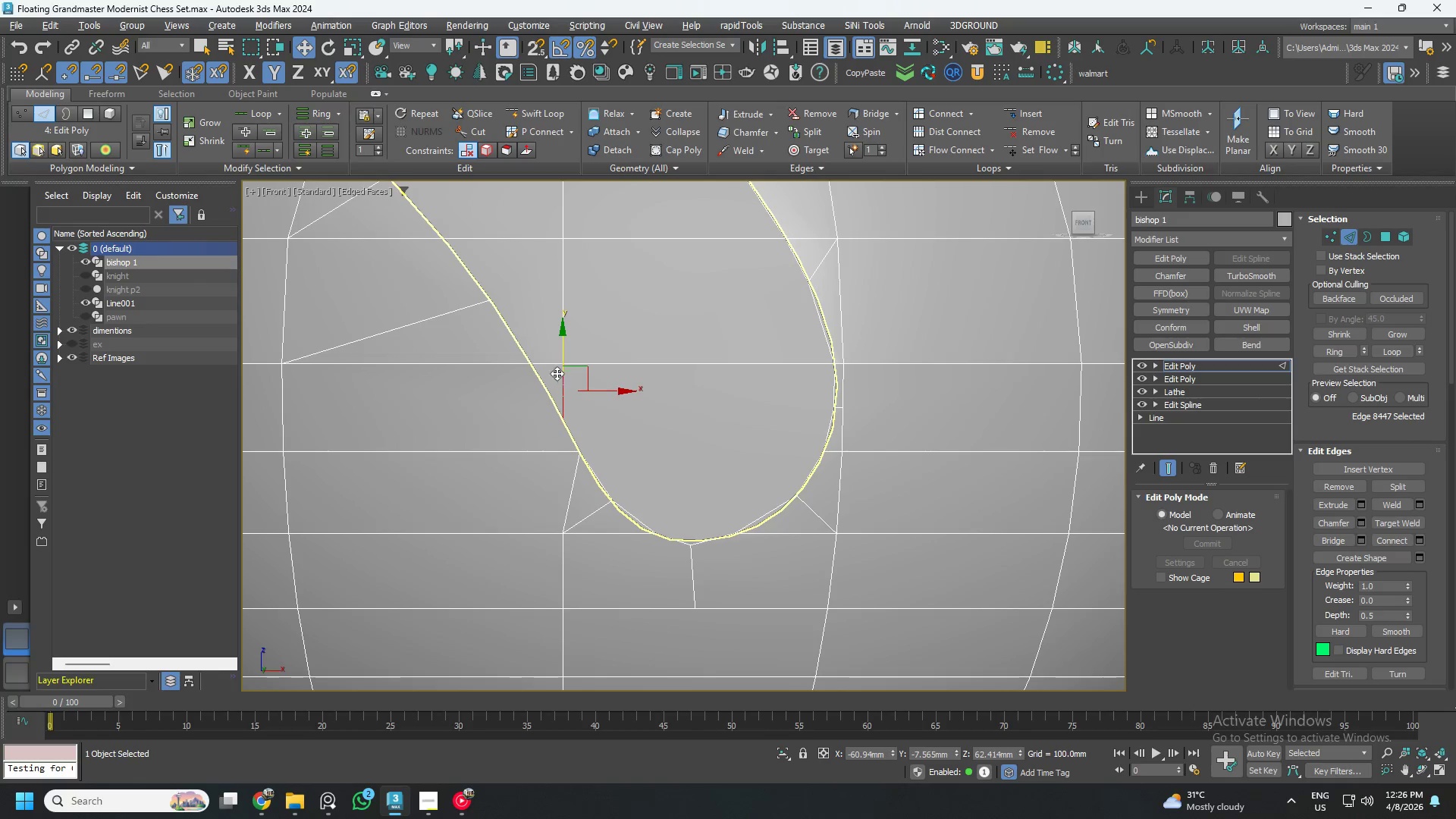 
hold_key(key=ControlLeft, duration=1.5)
left_click([548, 362])
 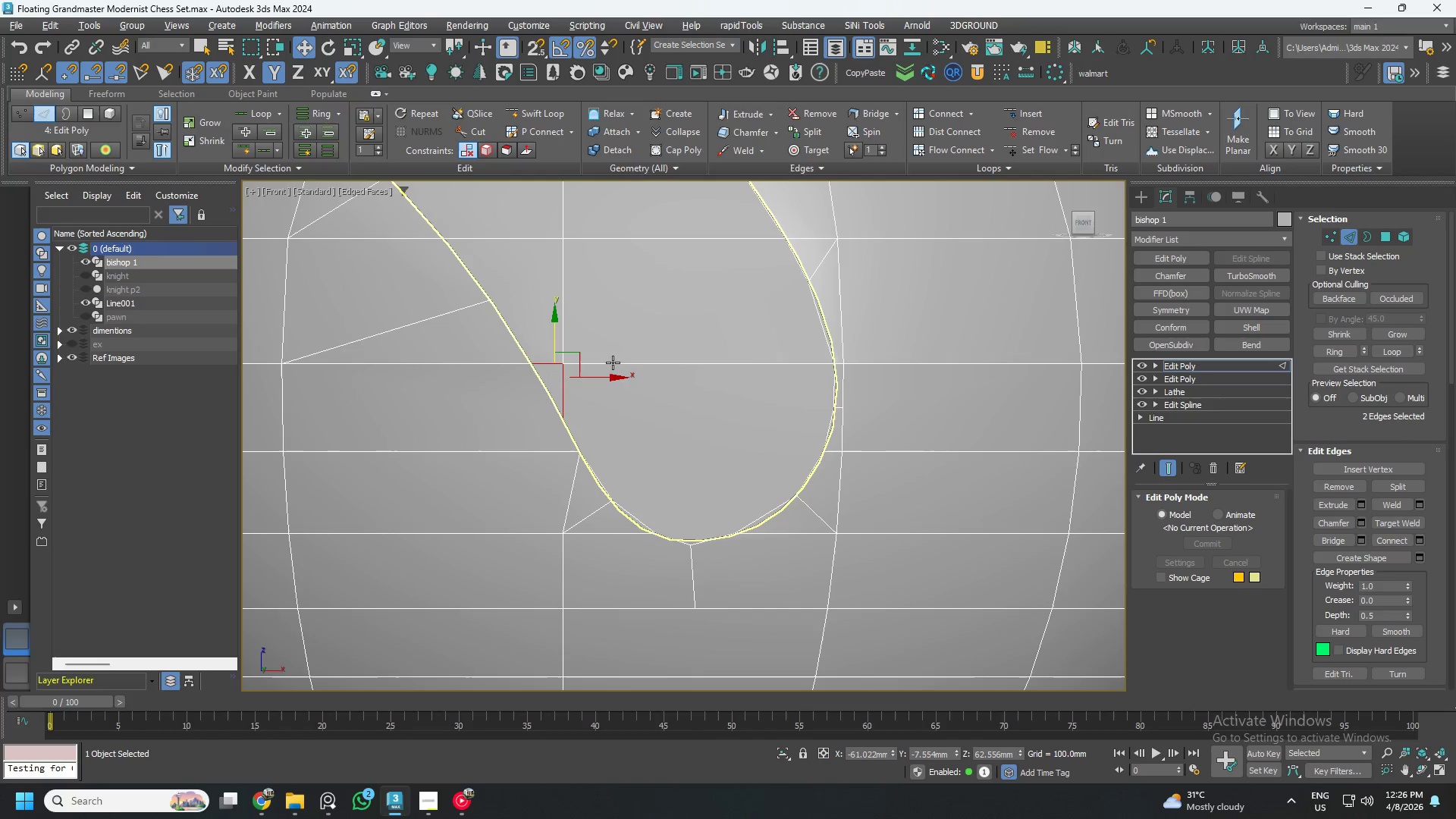 
left_click([613, 362])
 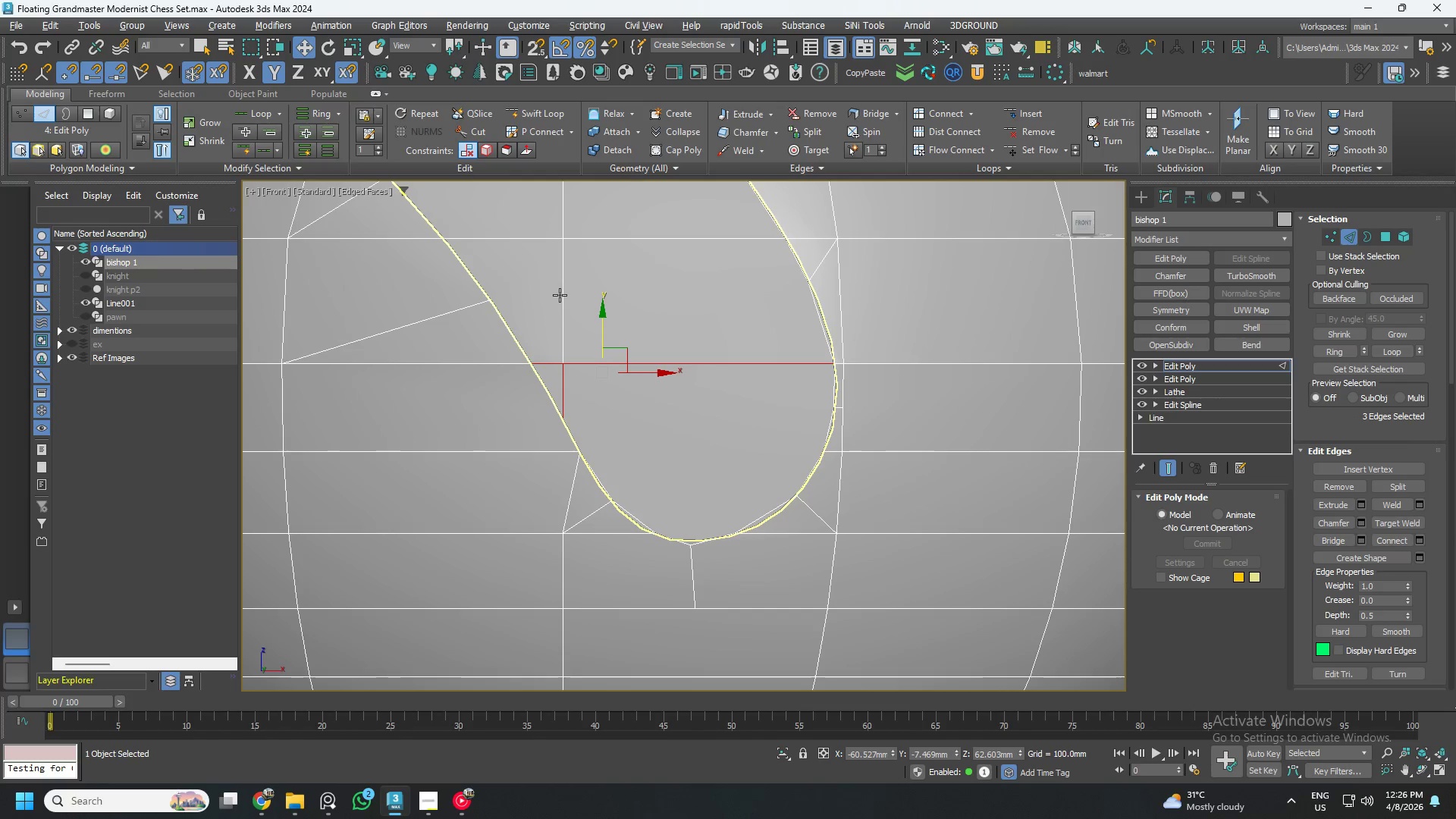 
hold_key(key=ControlLeft, duration=0.31)
left_click([560, 295])
 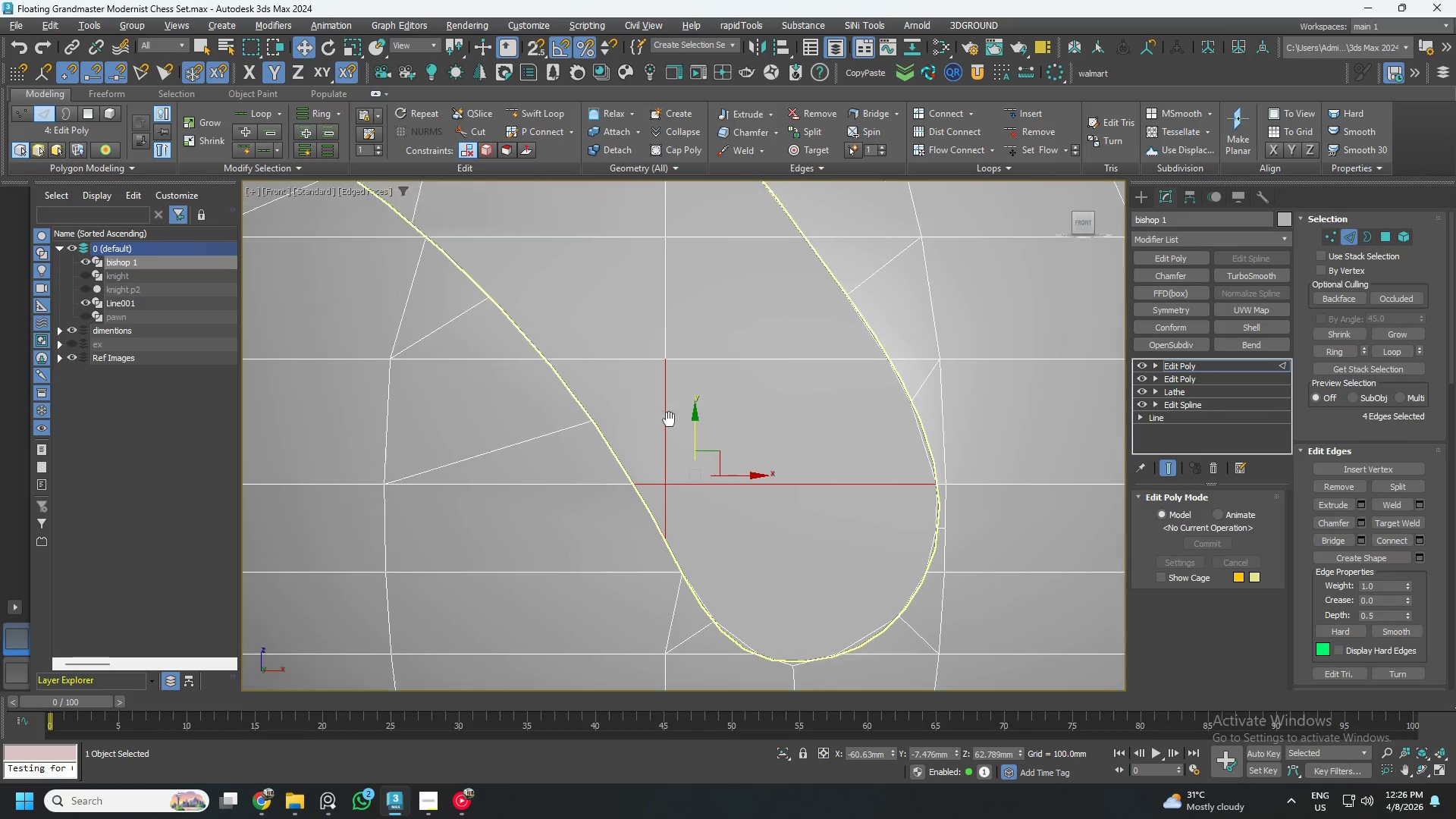 
hold_key(key=ControlLeft, duration=1.5)
left_click([750, 383])
 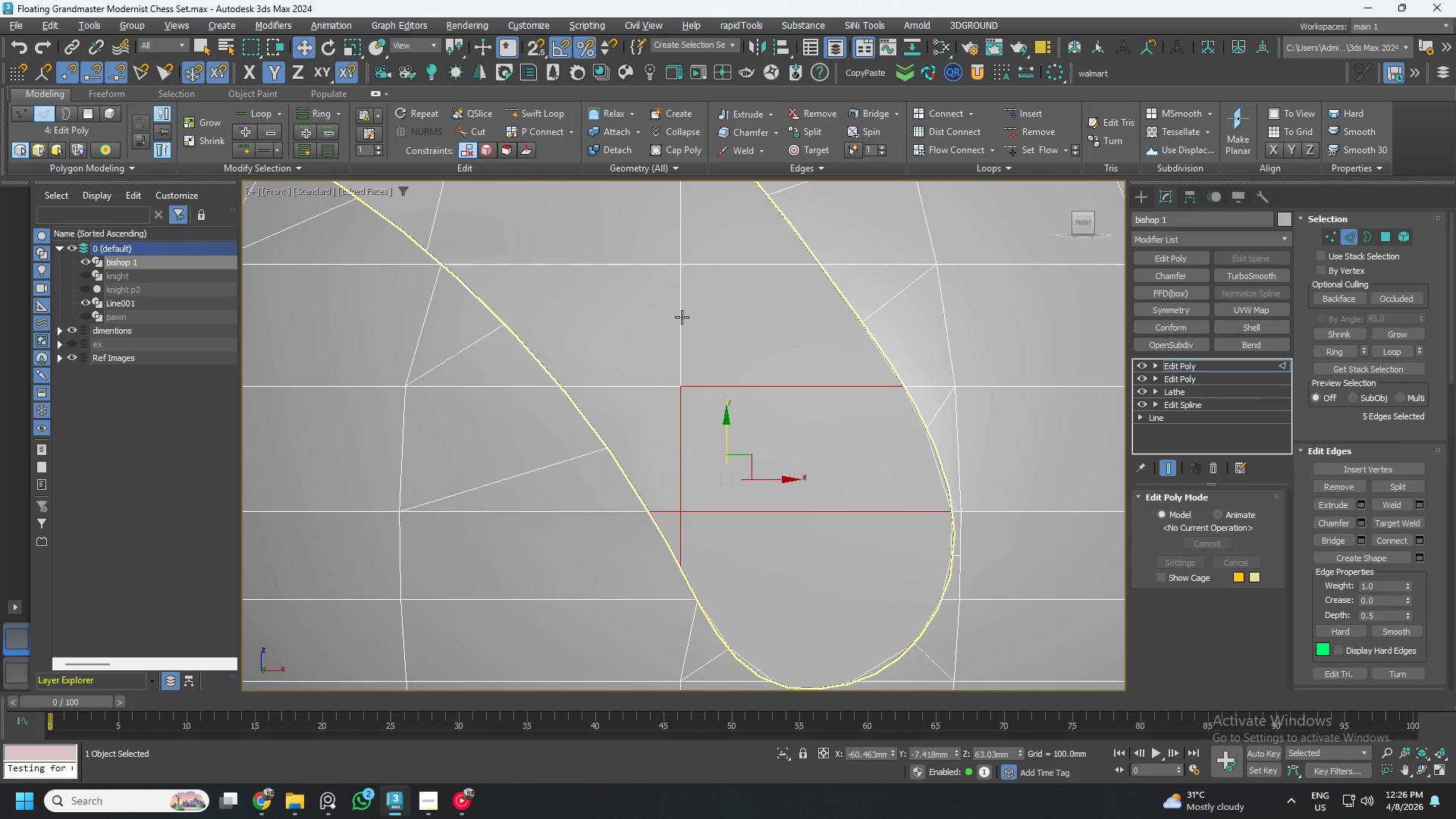 
left_click([682, 317])
 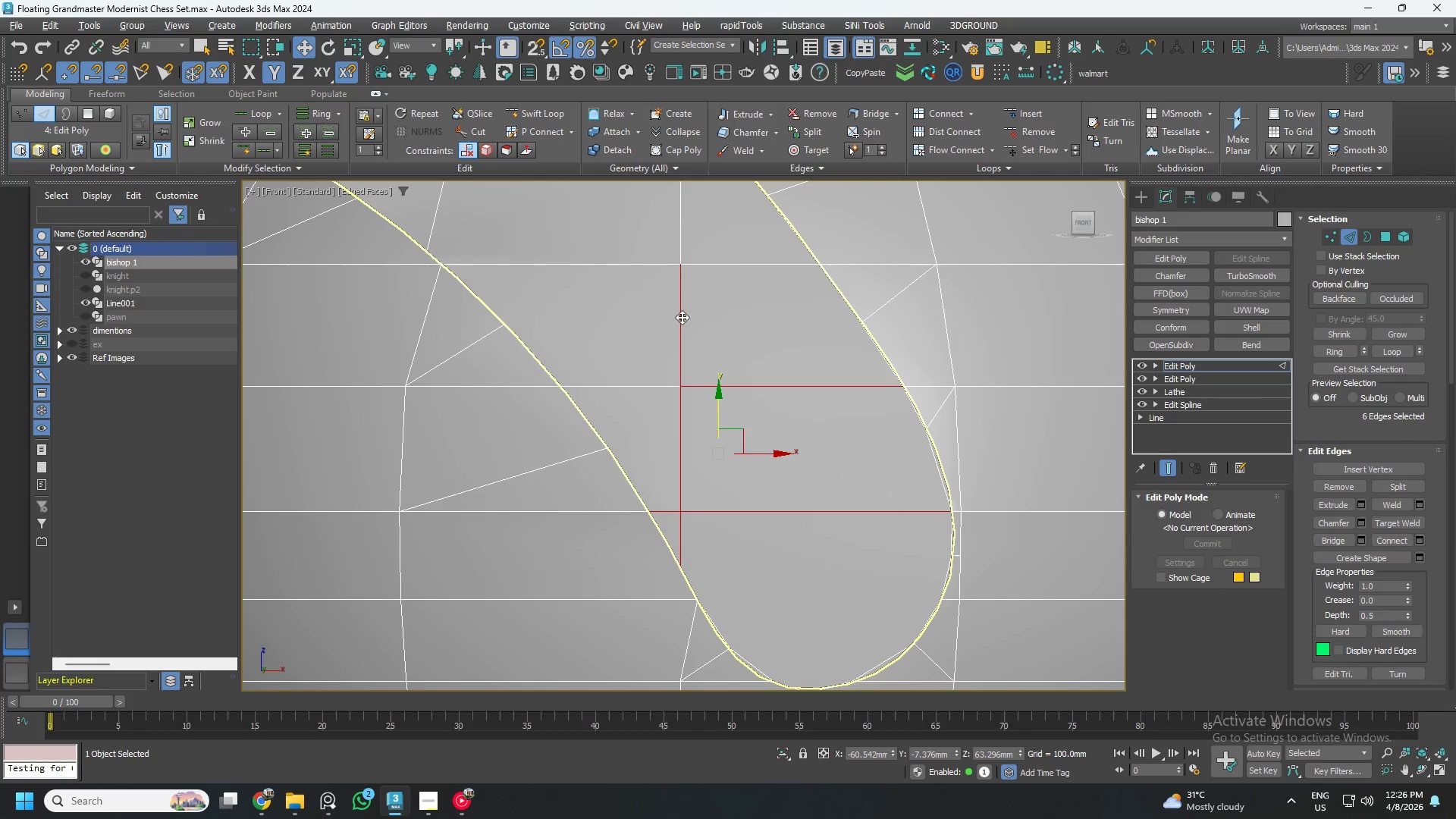 
hold_key(key=ControlLeft, duration=1.51)
left_click([726, 261])
 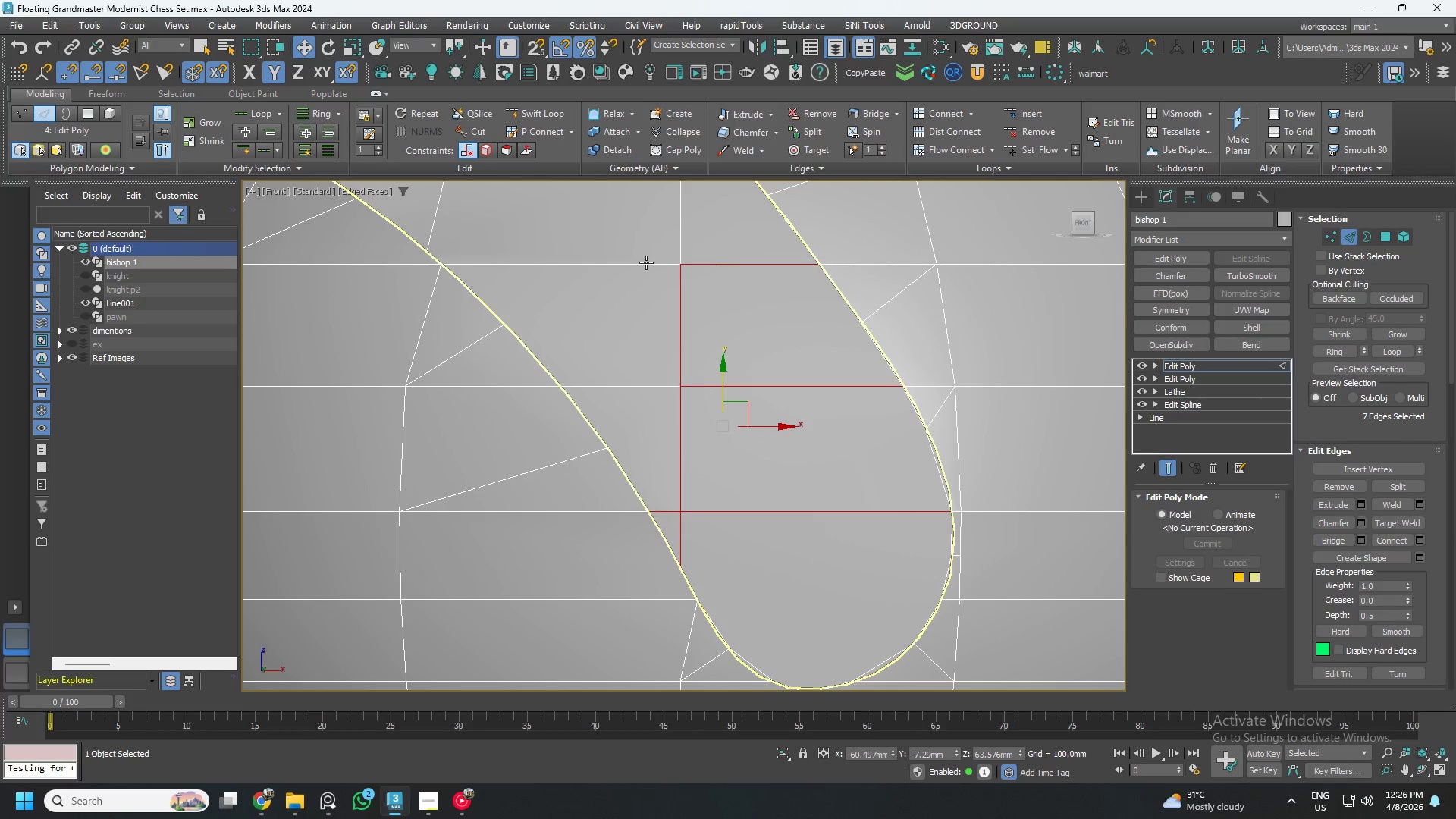 
left_click([645, 262])
 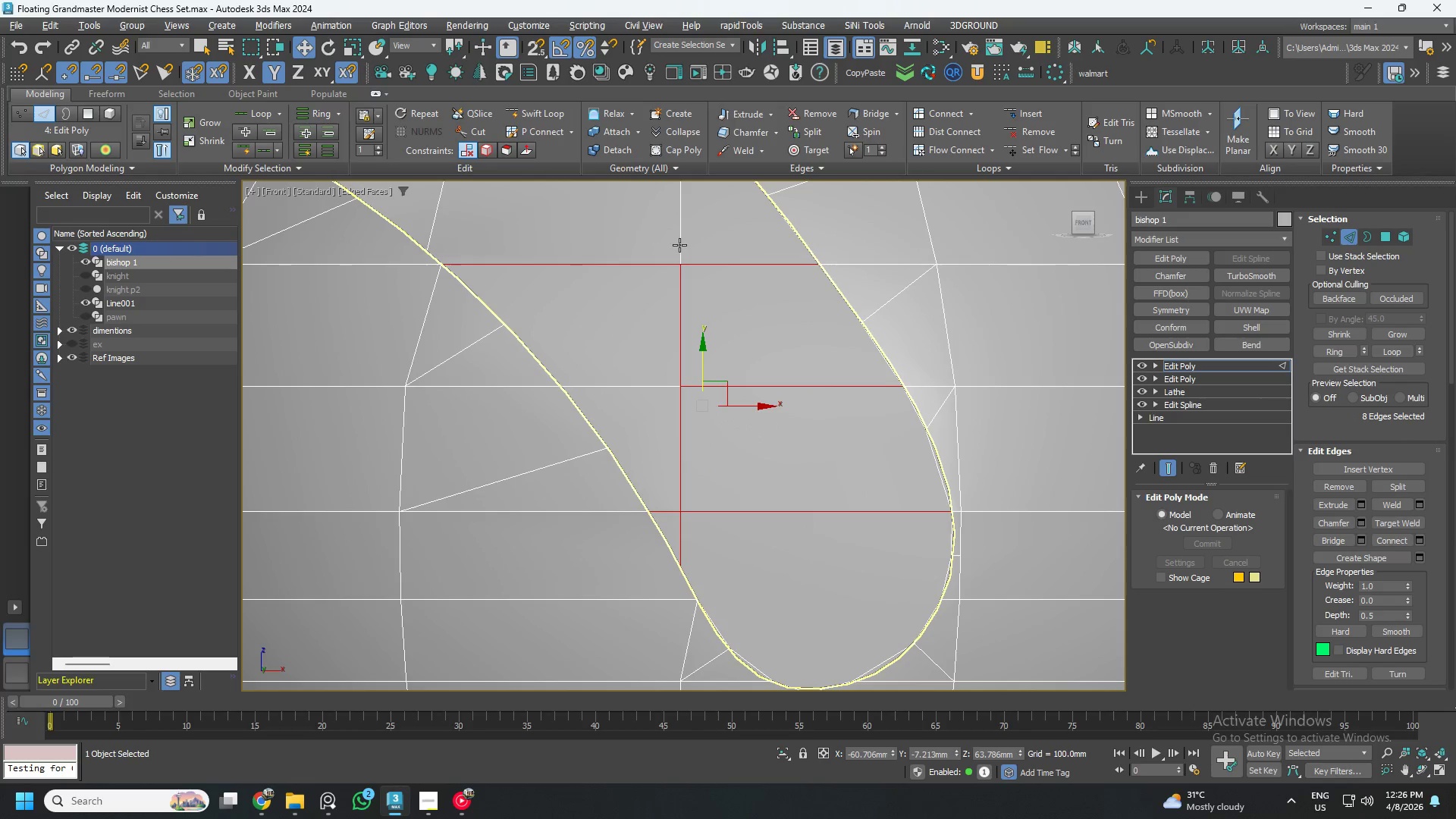 
hold_key(key=ControlLeft, duration=1.08)
left_click([681, 240])
 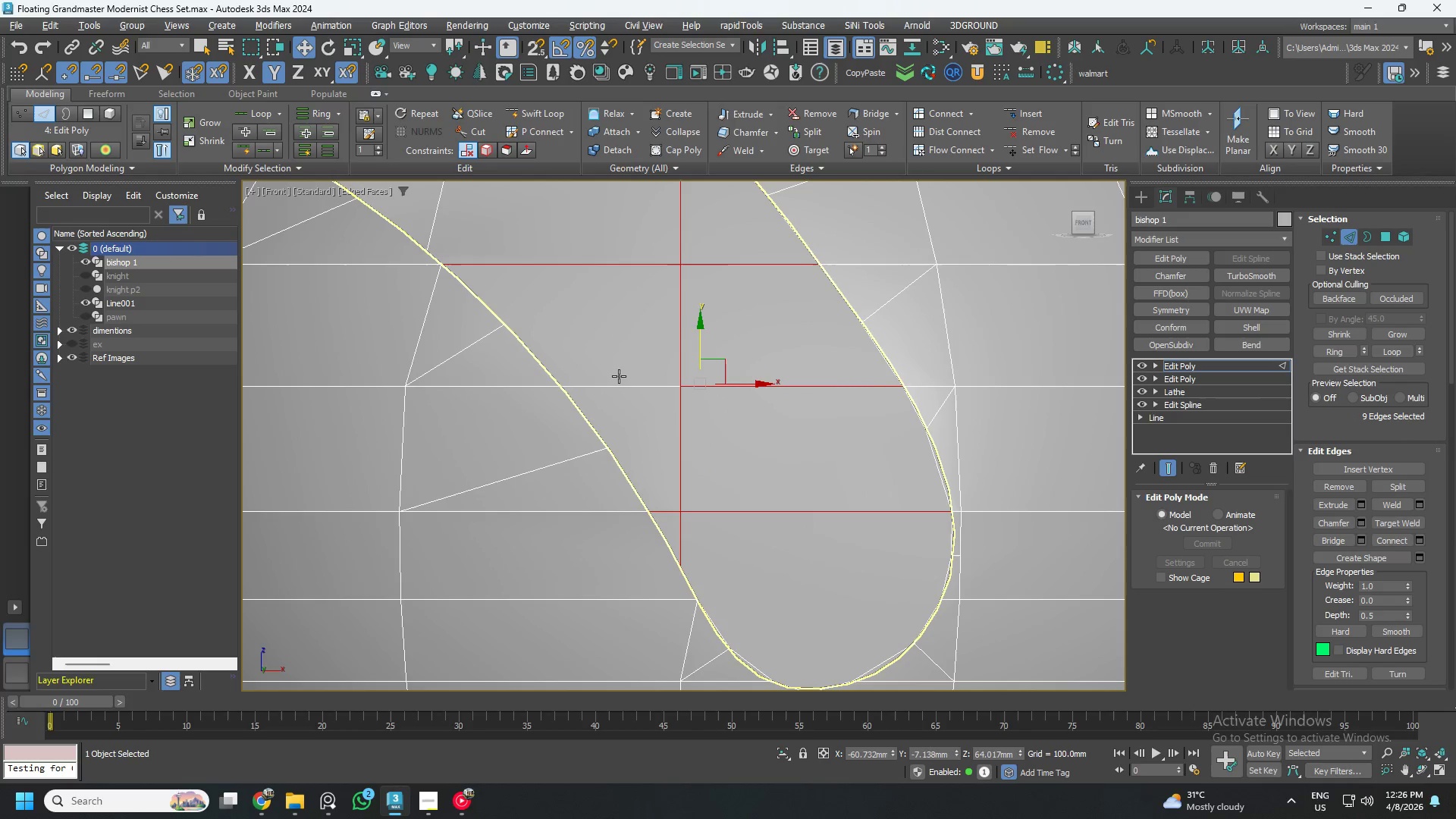 
left_click([619, 376])
 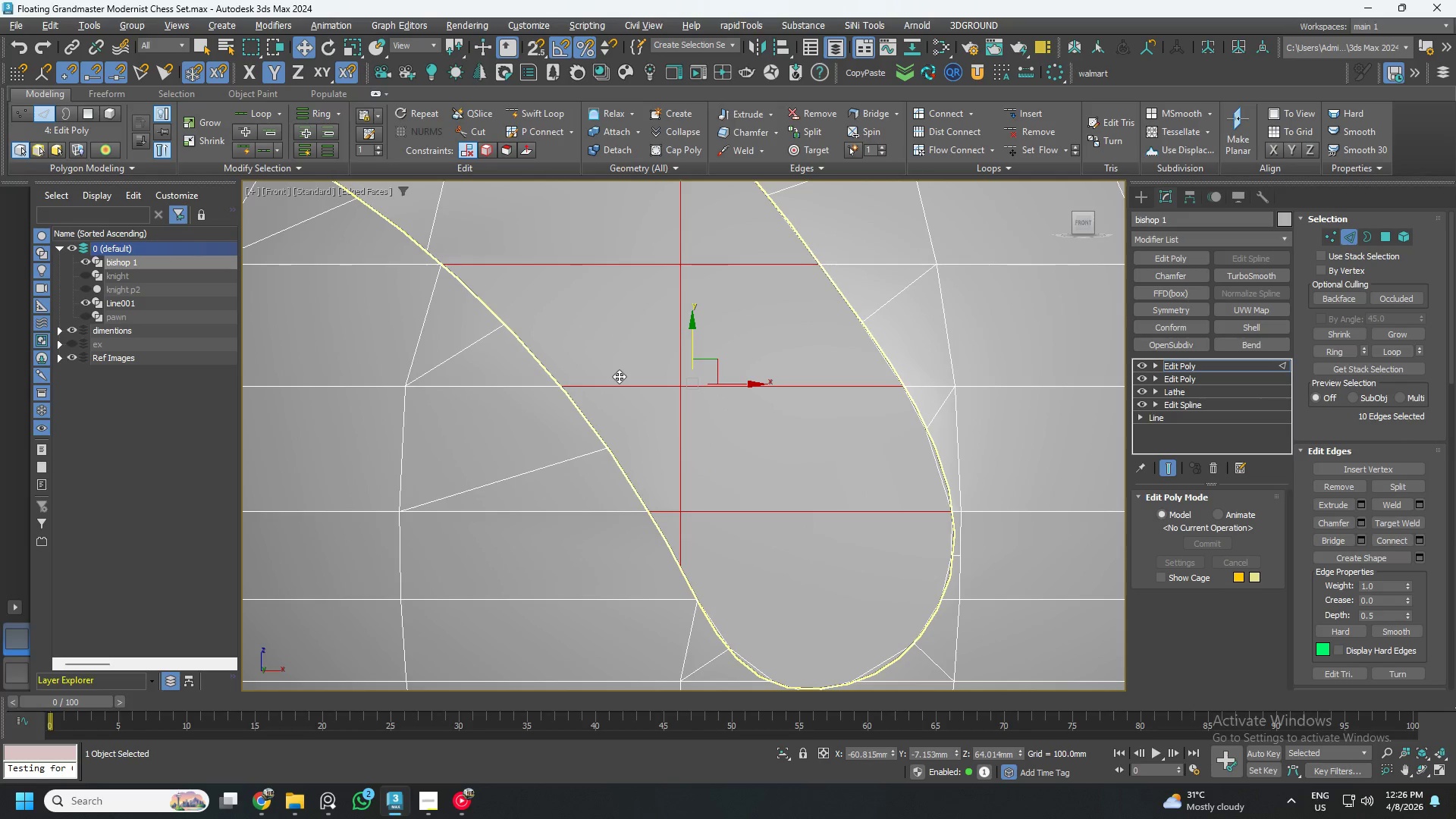 
key(Control+Backspace)
 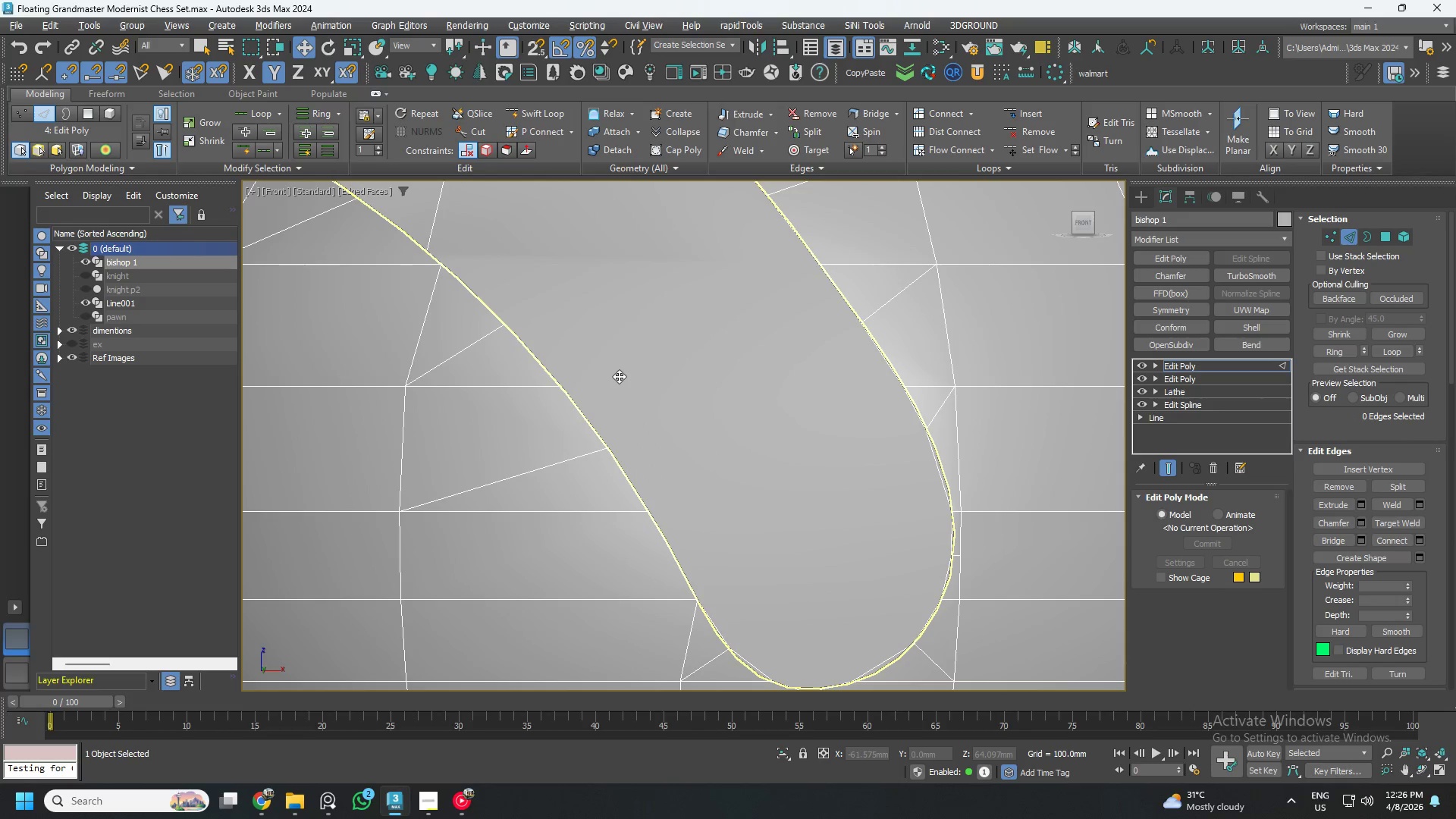 
scroll: coordinate [620, 407], scroll_direction: down, amount: 3.0
 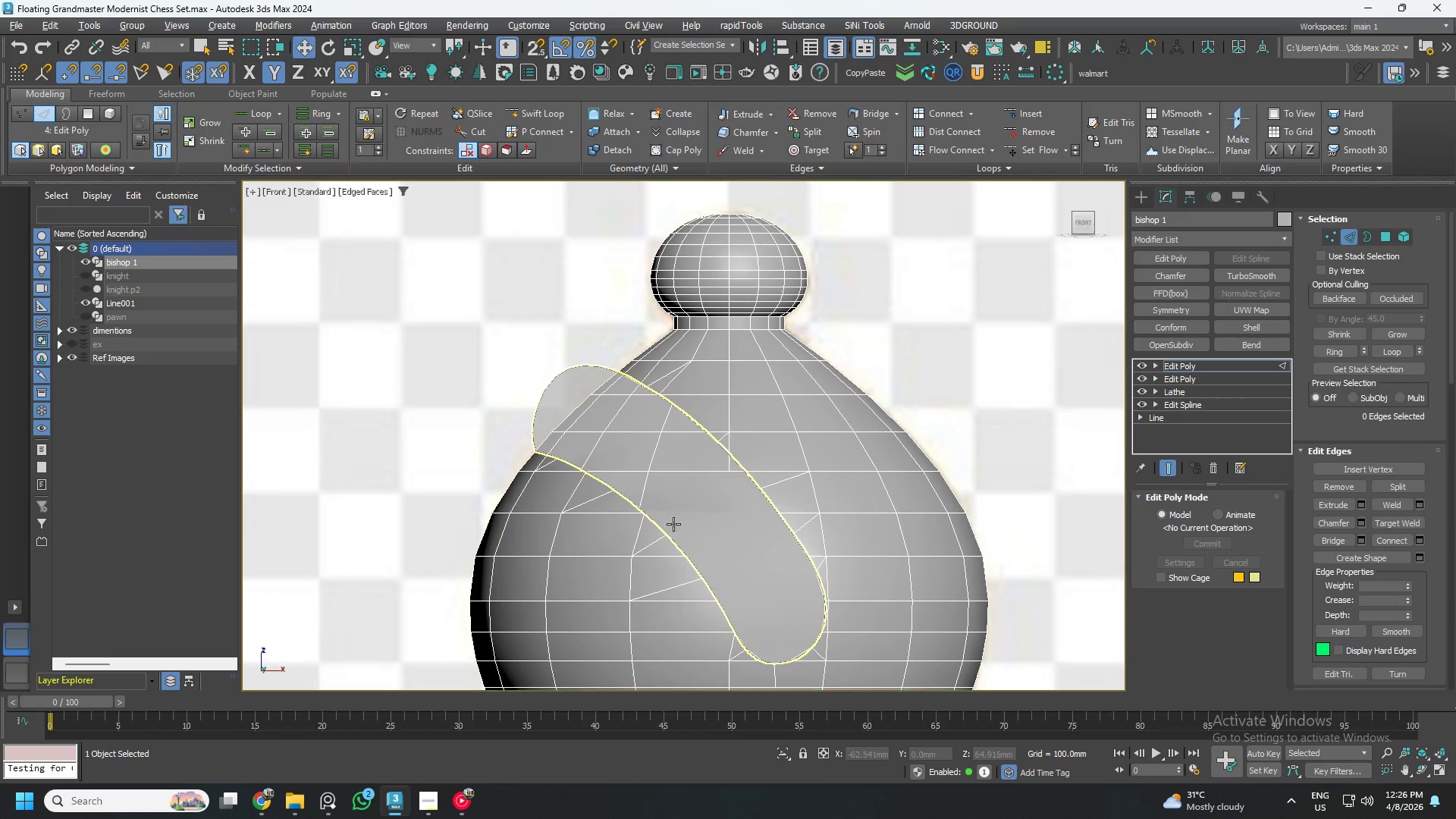 
scroll: coordinate [670, 513], scroll_direction: up, amount: 2.0
 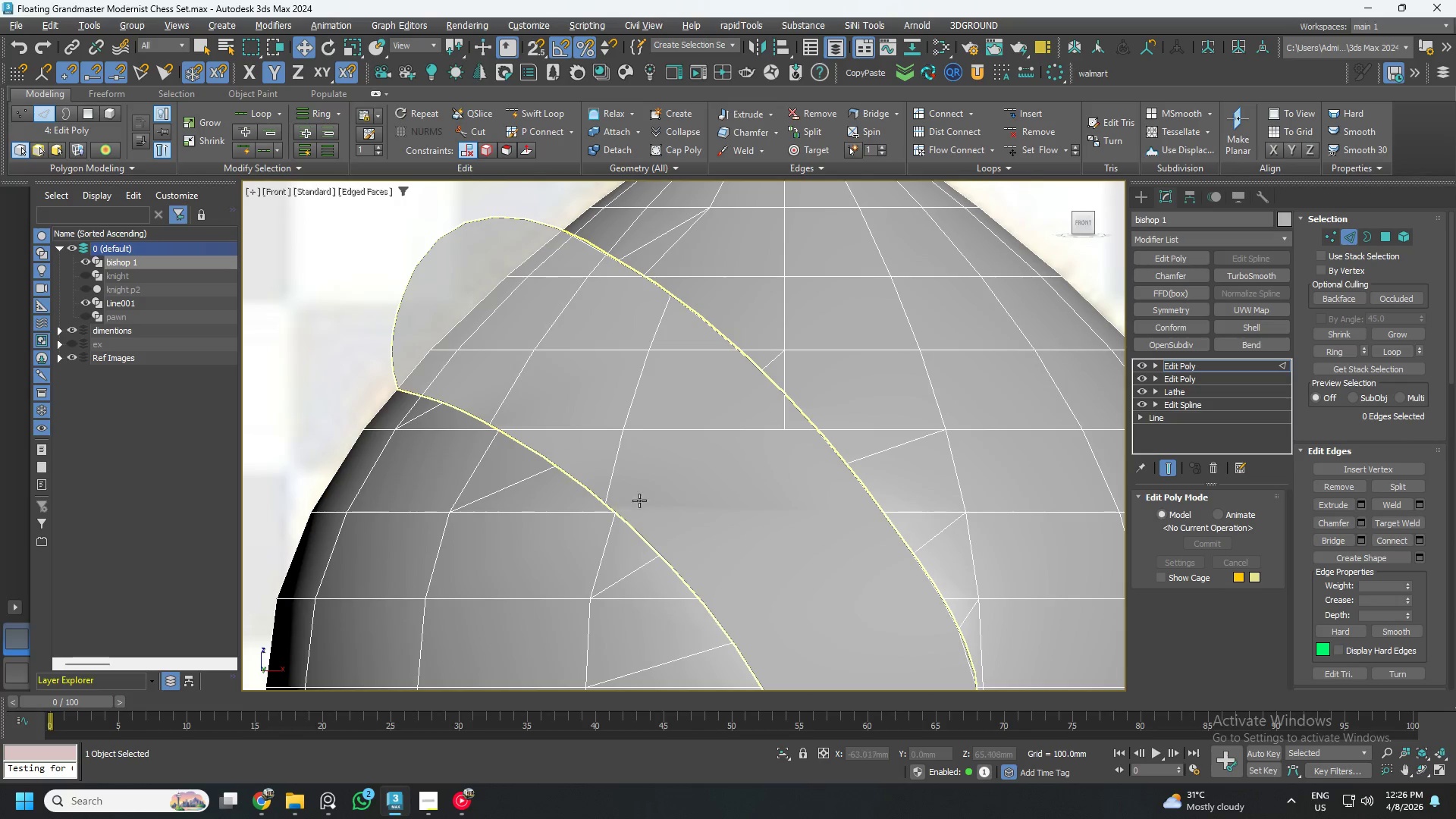 
hold_key(key=ControlLeft, duration=1.52)
left_click([610, 479])
 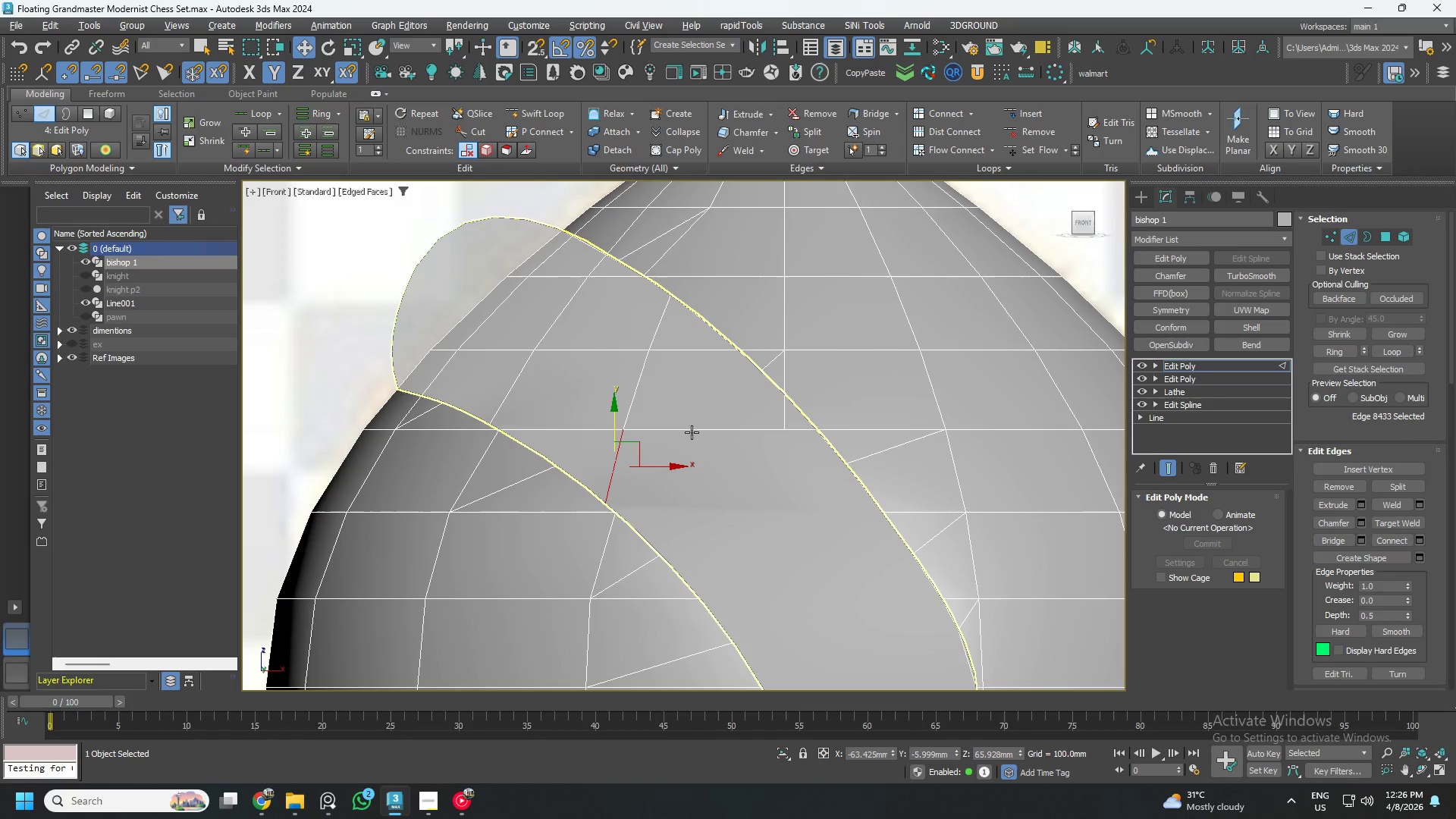 
left_click([692, 430])
 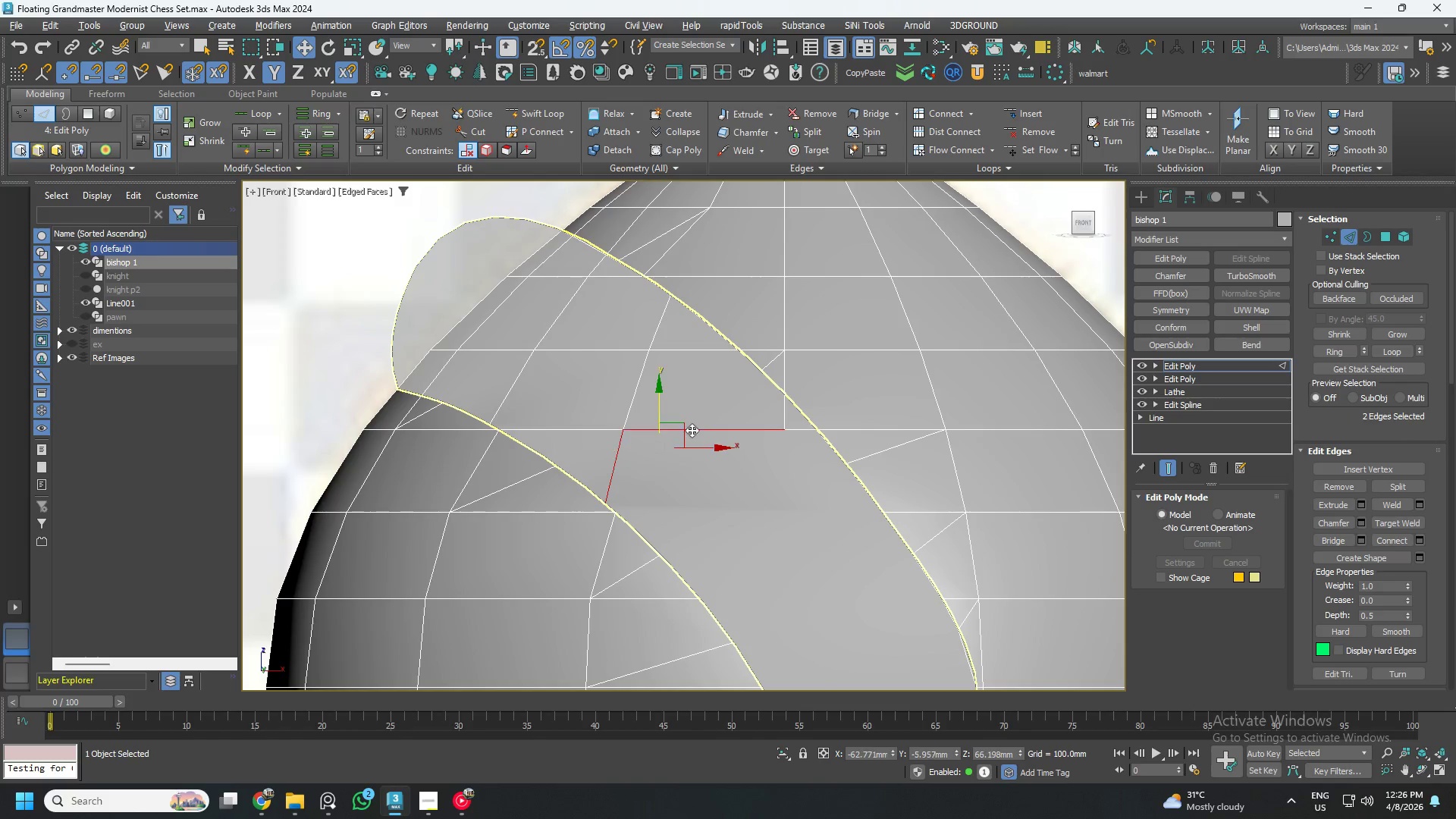 
hold_key(key=ControlLeft, duration=1.5)
left_click([807, 435])
 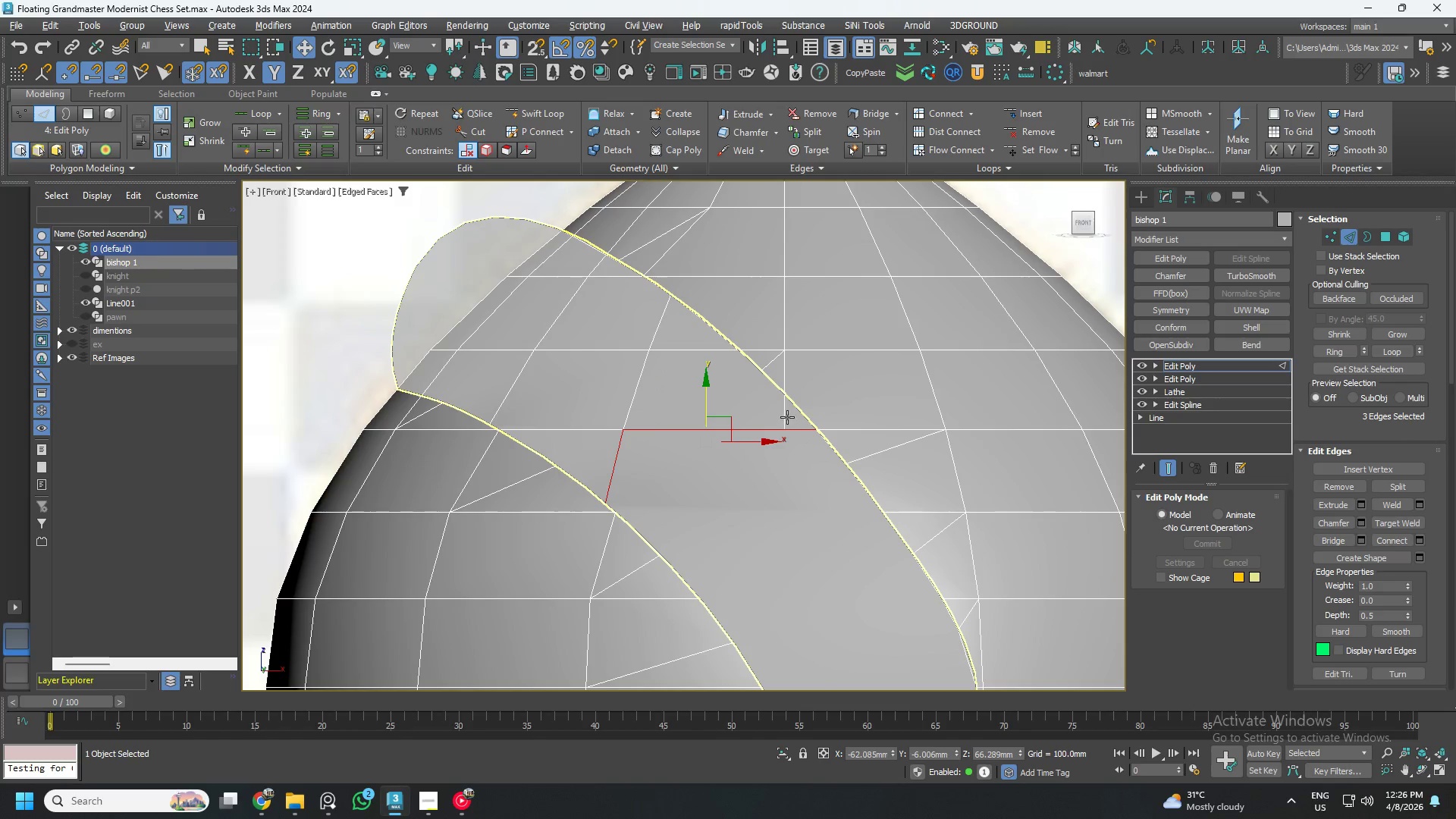 
left_click([787, 416])
 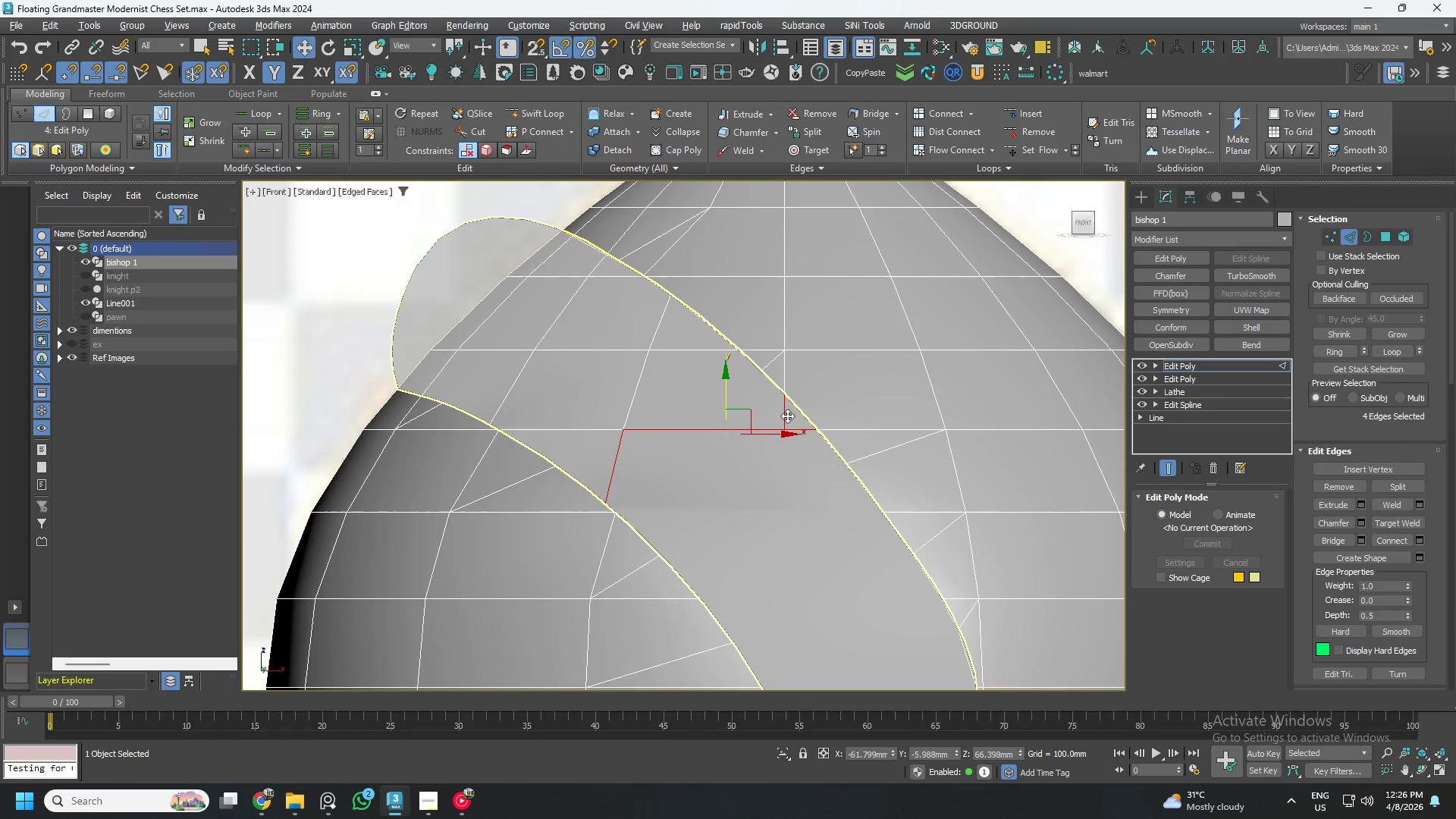 
hold_key(key=ControlLeft, duration=1.52)
left_click([664, 349])
 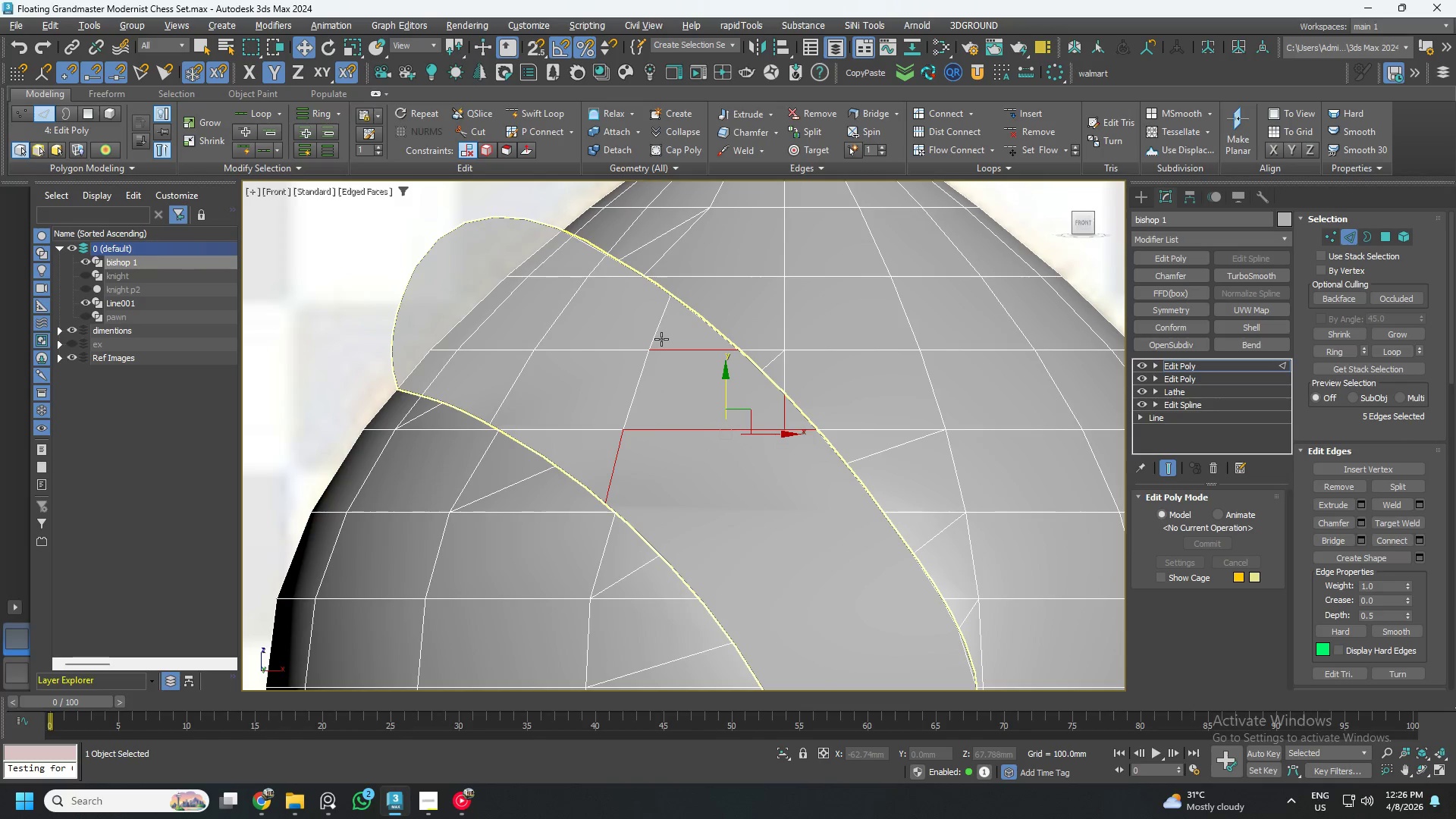 
left_click([661, 334])
 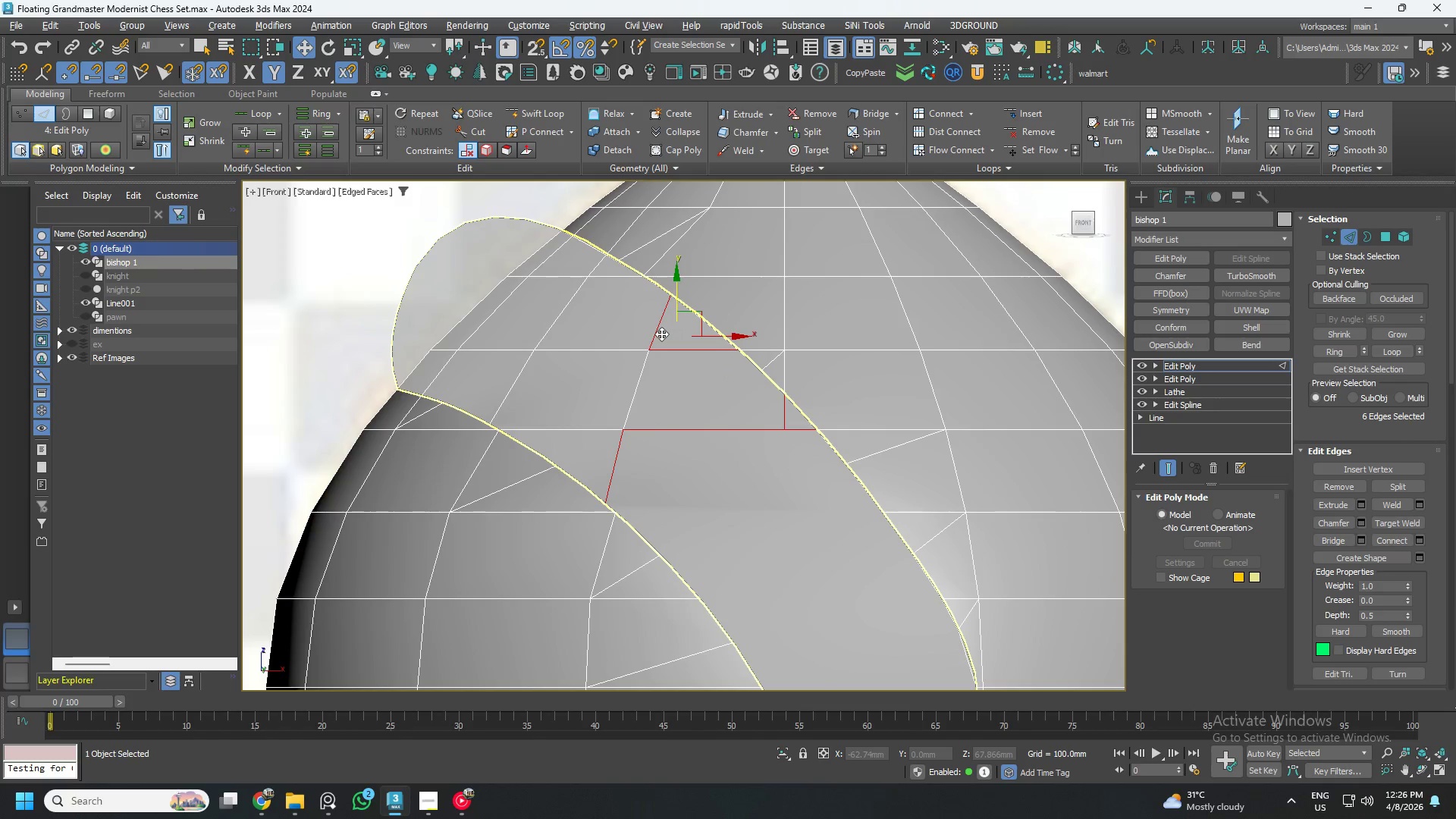 
hold_key(key=ControlLeft, duration=1.5)
left_click([645, 362])
 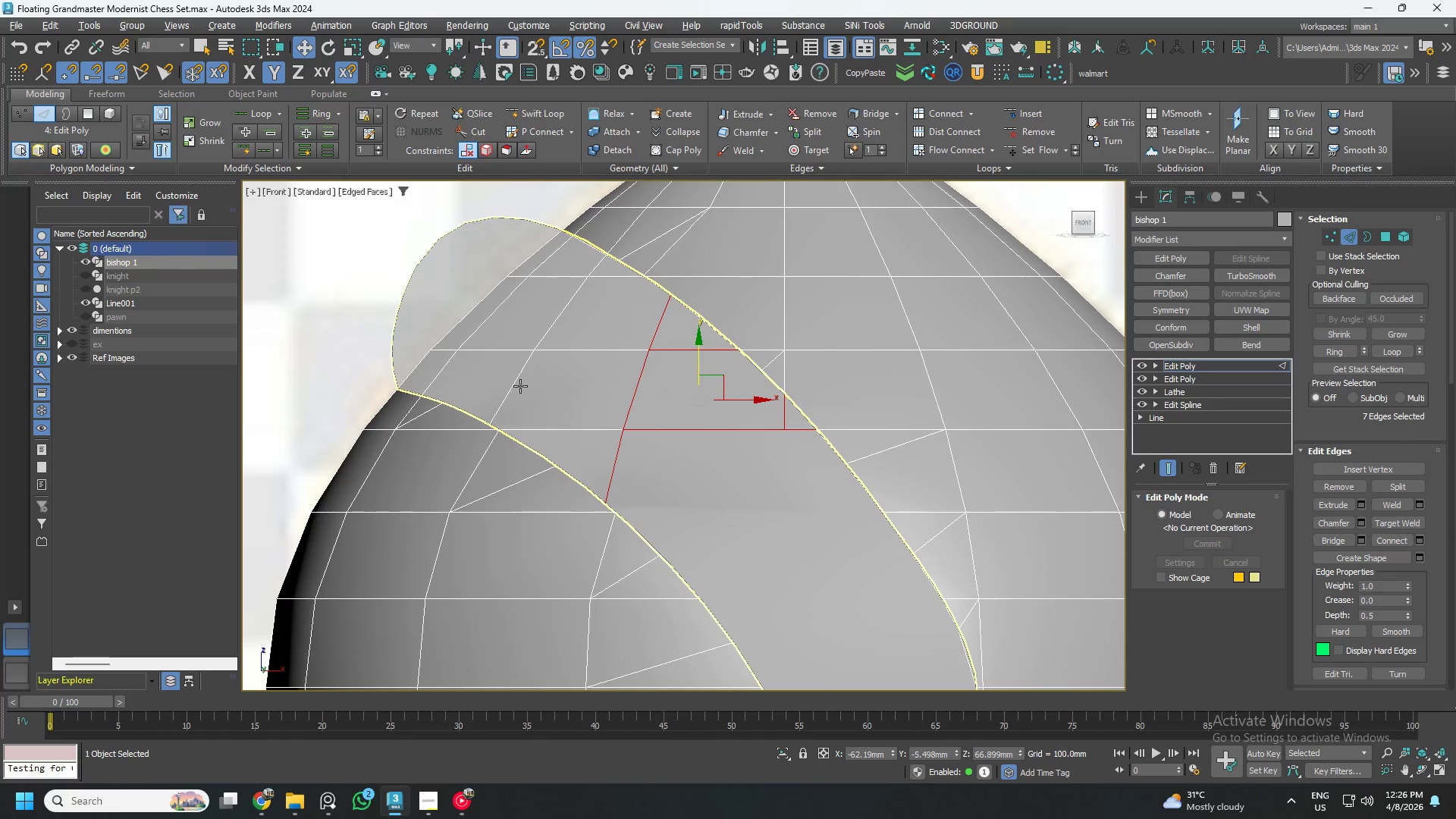 
left_click([517, 385])
 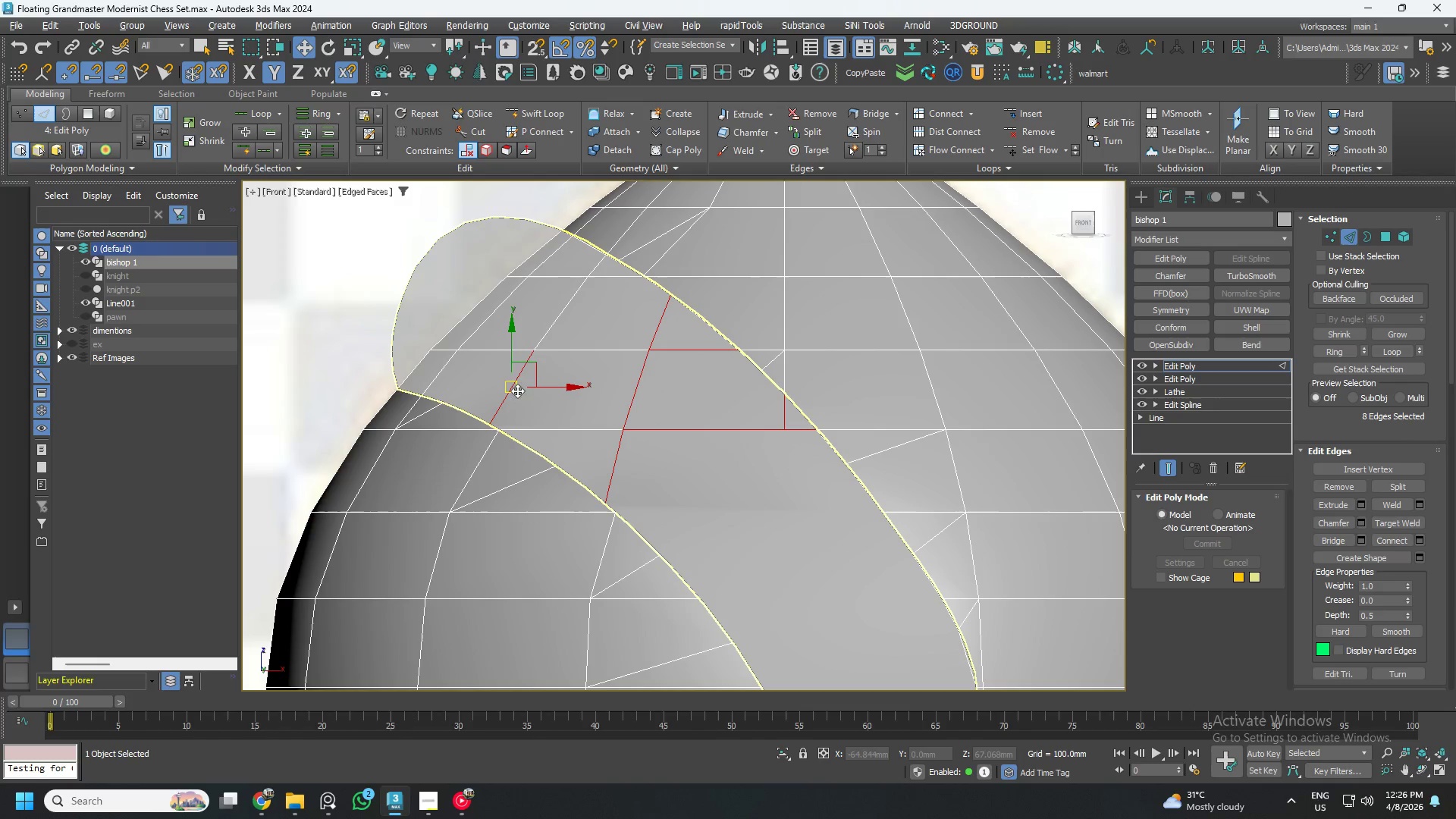 
hold_key(key=ControlLeft, duration=1.51)
left_click([535, 428])
 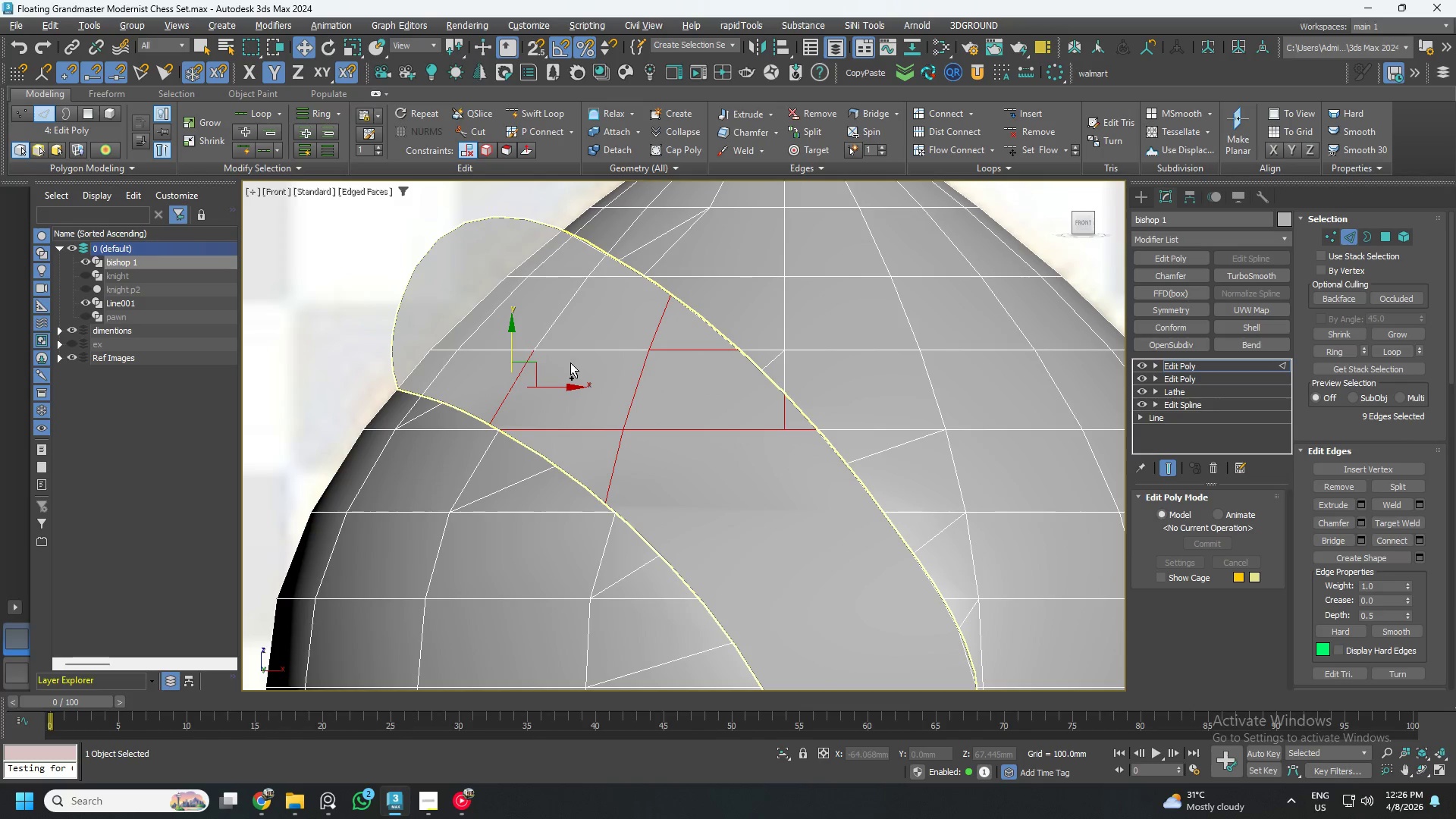 
hold_key(key=ControlLeft, duration=1.52)
left_click([573, 354])
 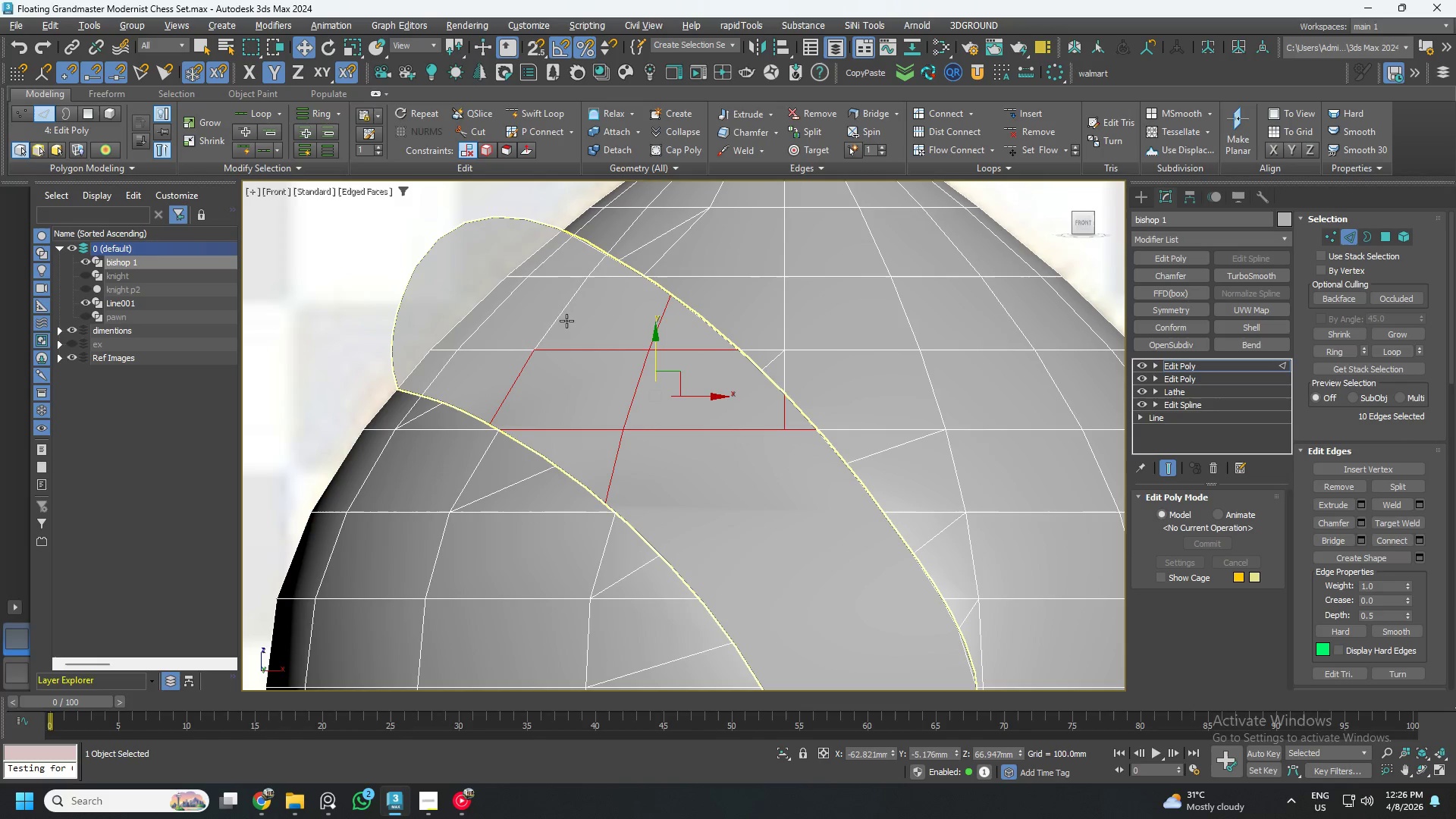 
left_click([566, 312])
 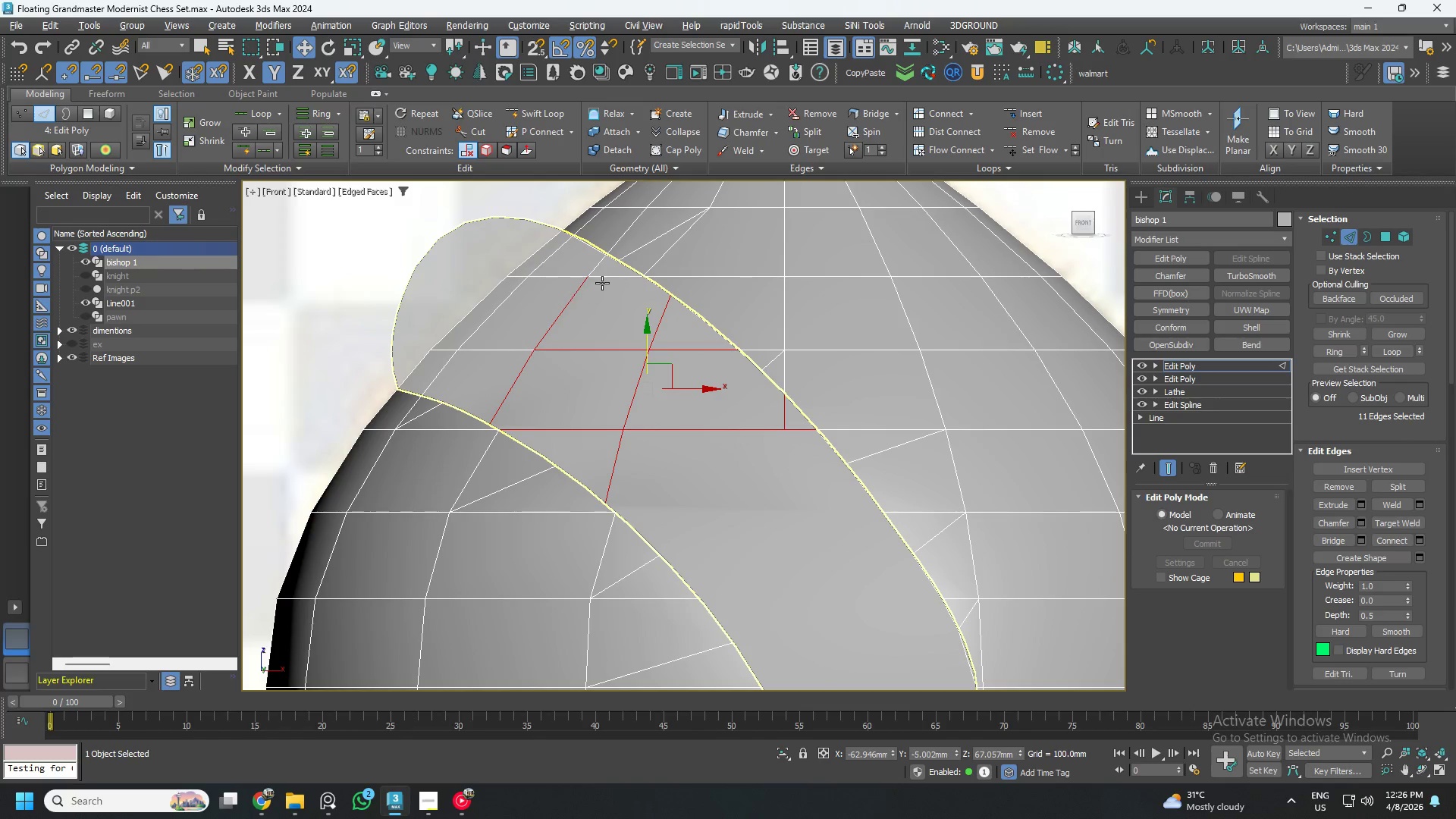 
hold_key(key=ControlLeft, duration=1.52)
left_click([606, 279])
 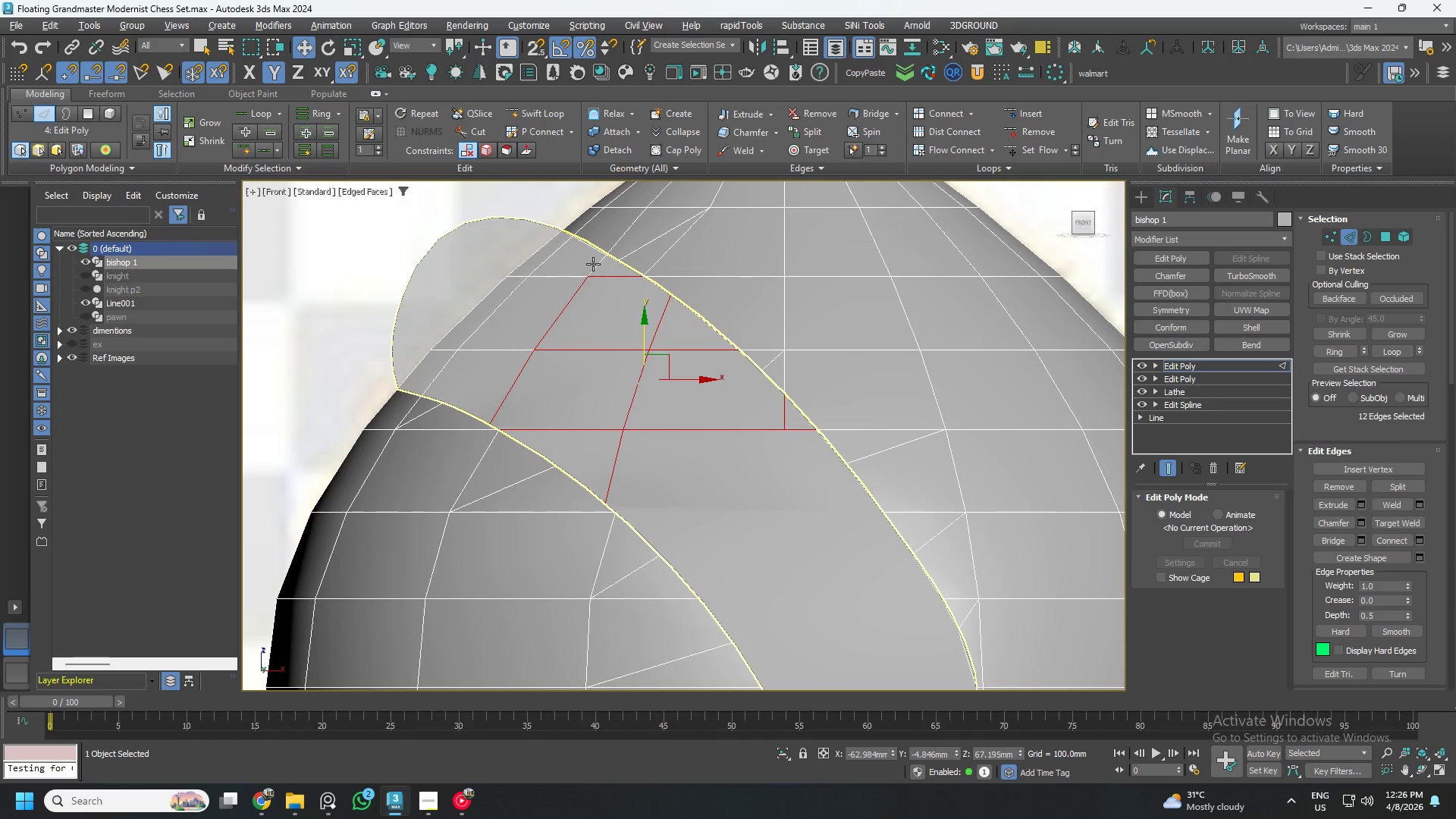 
left_click([593, 264])
 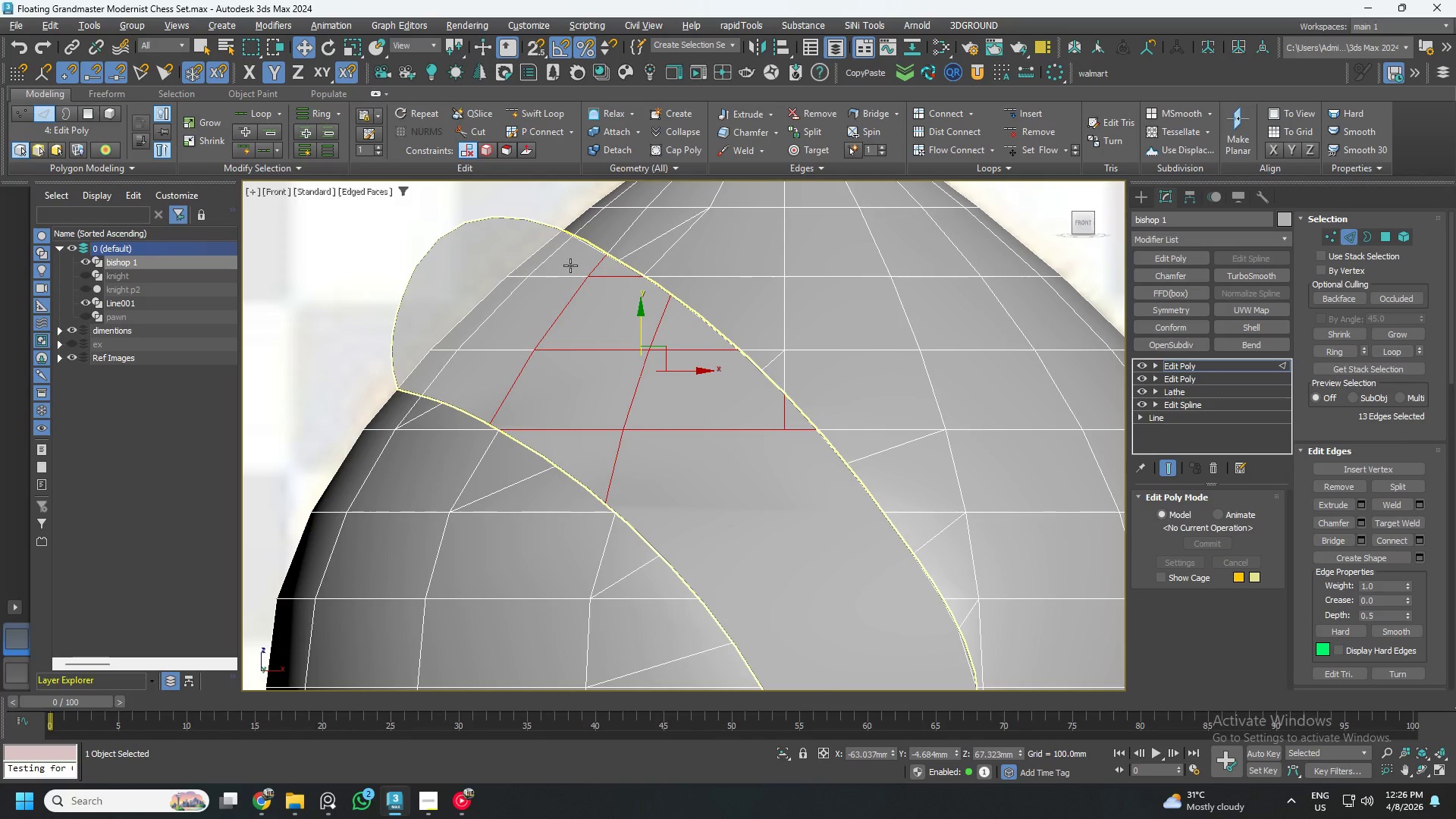 
hold_key(key=ControlLeft, duration=1.51)
left_click([551, 275])
 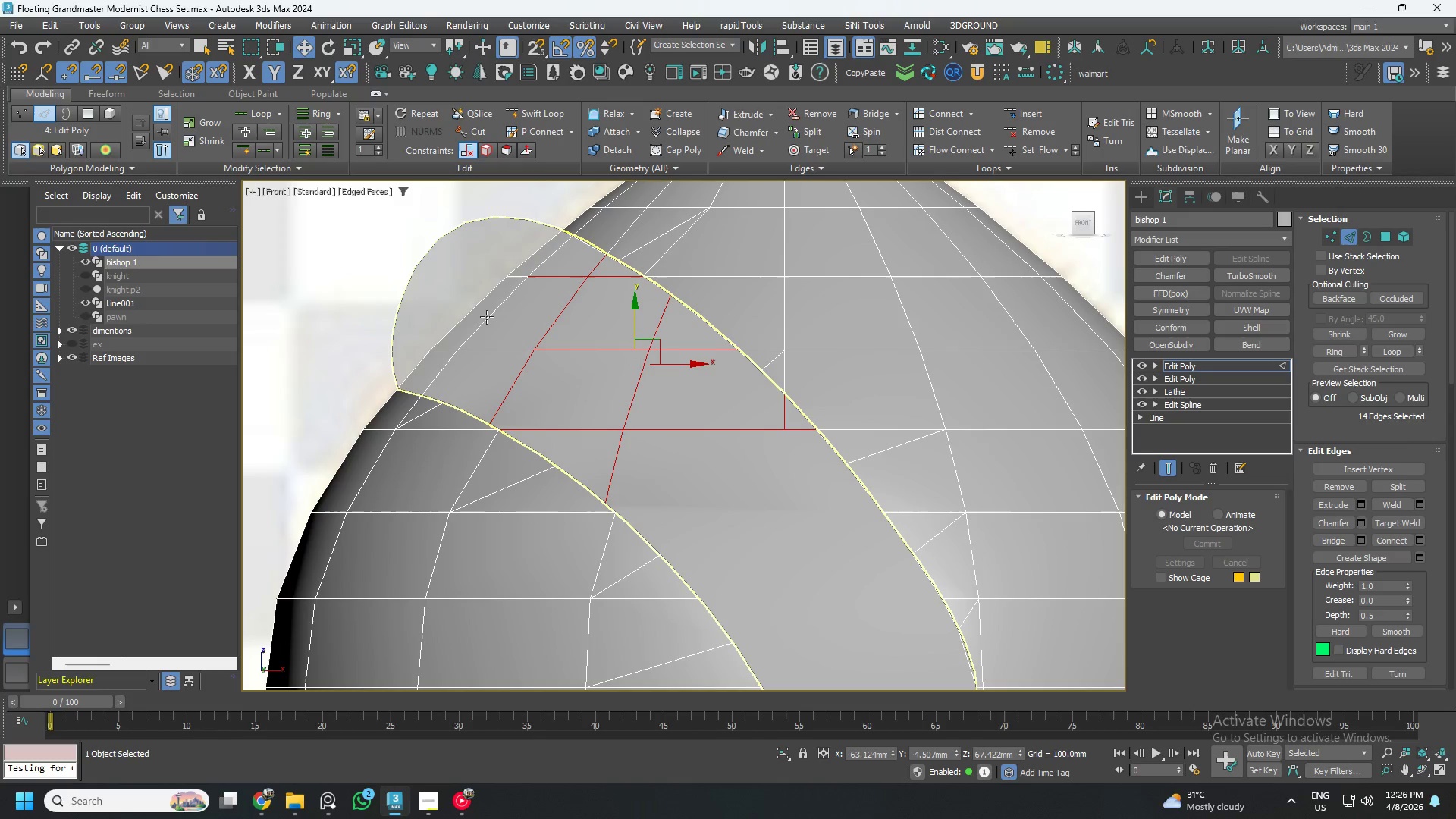 
left_click([488, 317])
 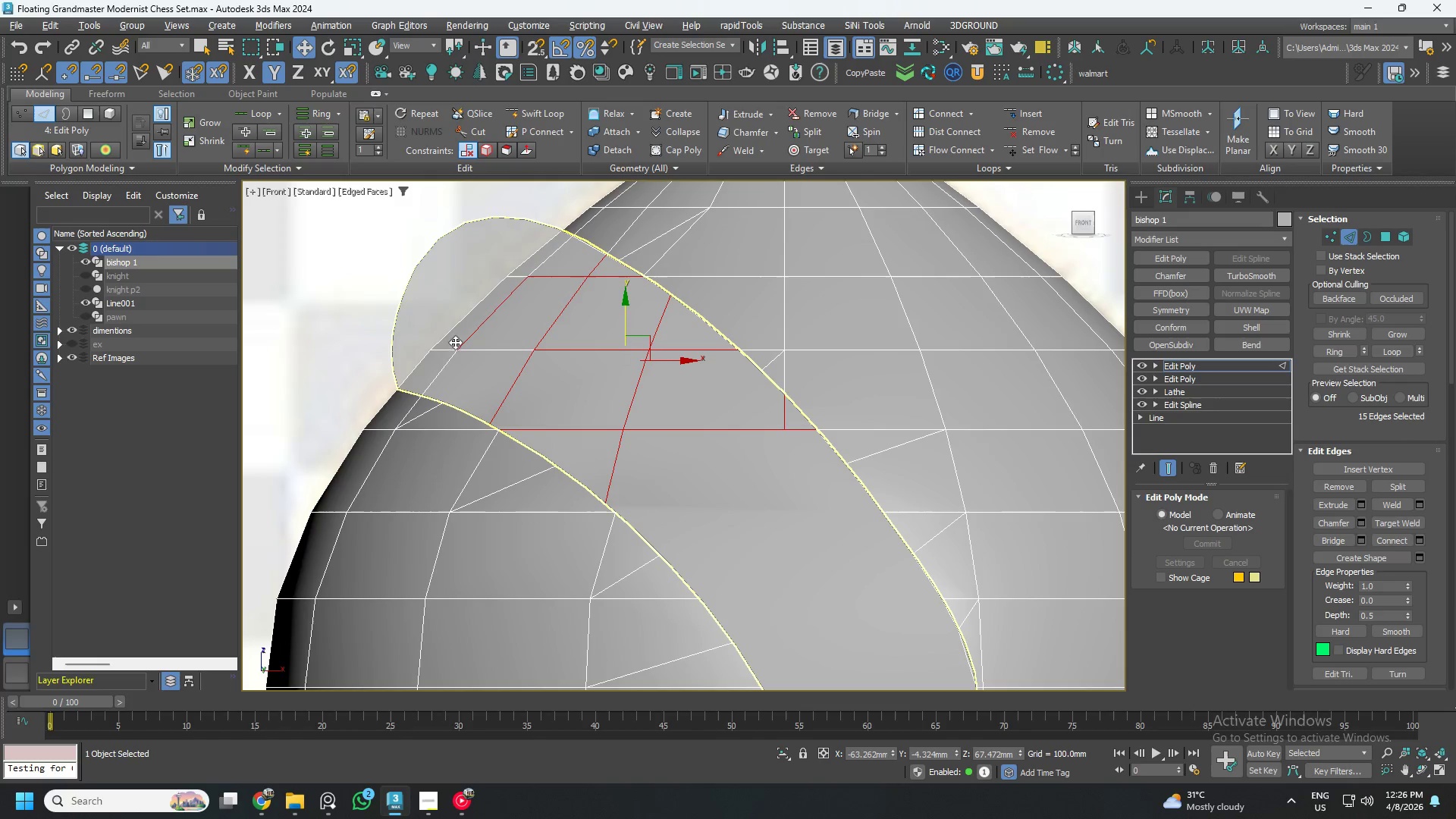 
hold_key(key=ControlLeft, duration=1.52)
left_click([438, 349])
 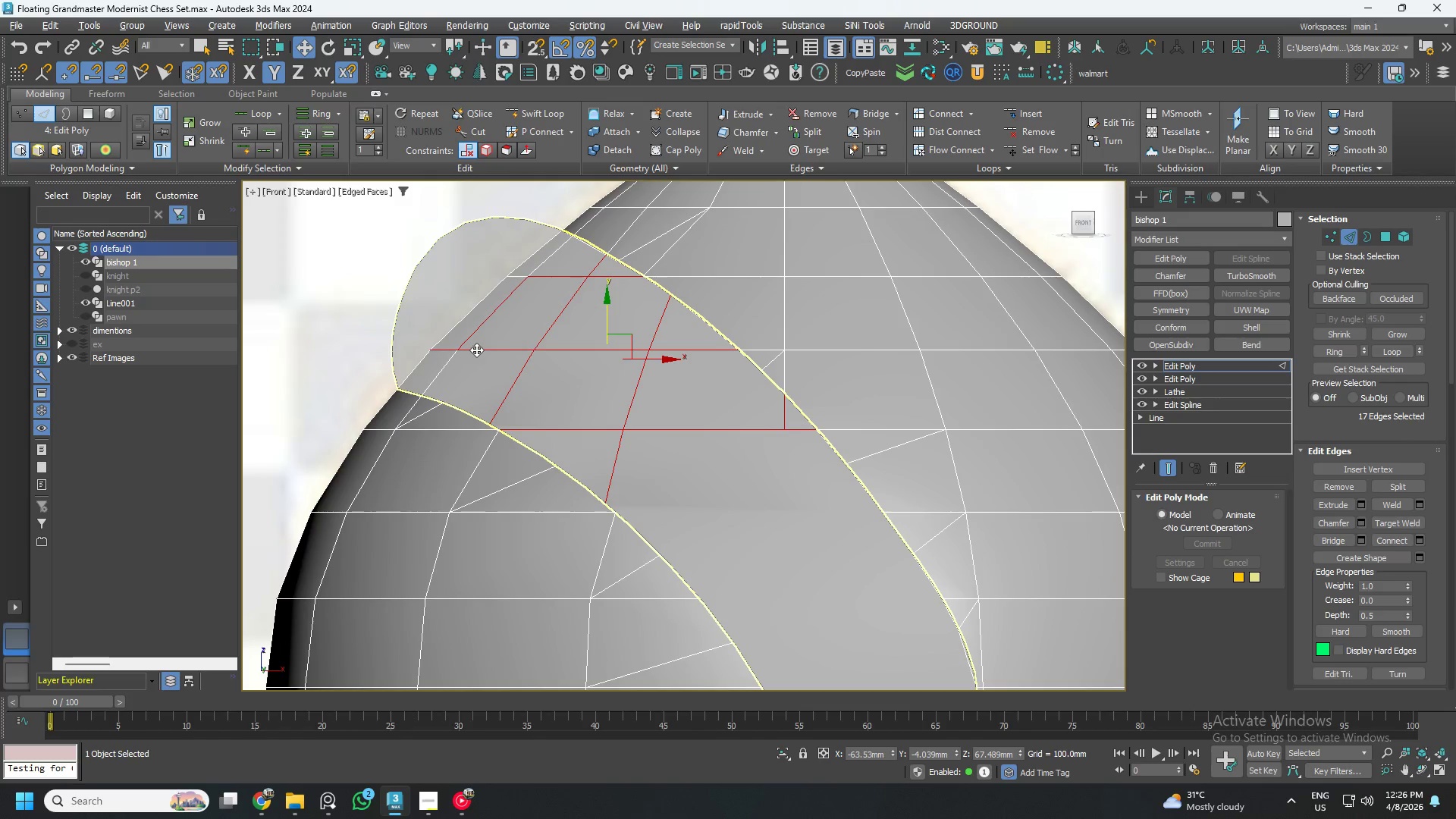 
hold_key(key=ControlLeft, duration=1.5)
left_click([518, 276])
 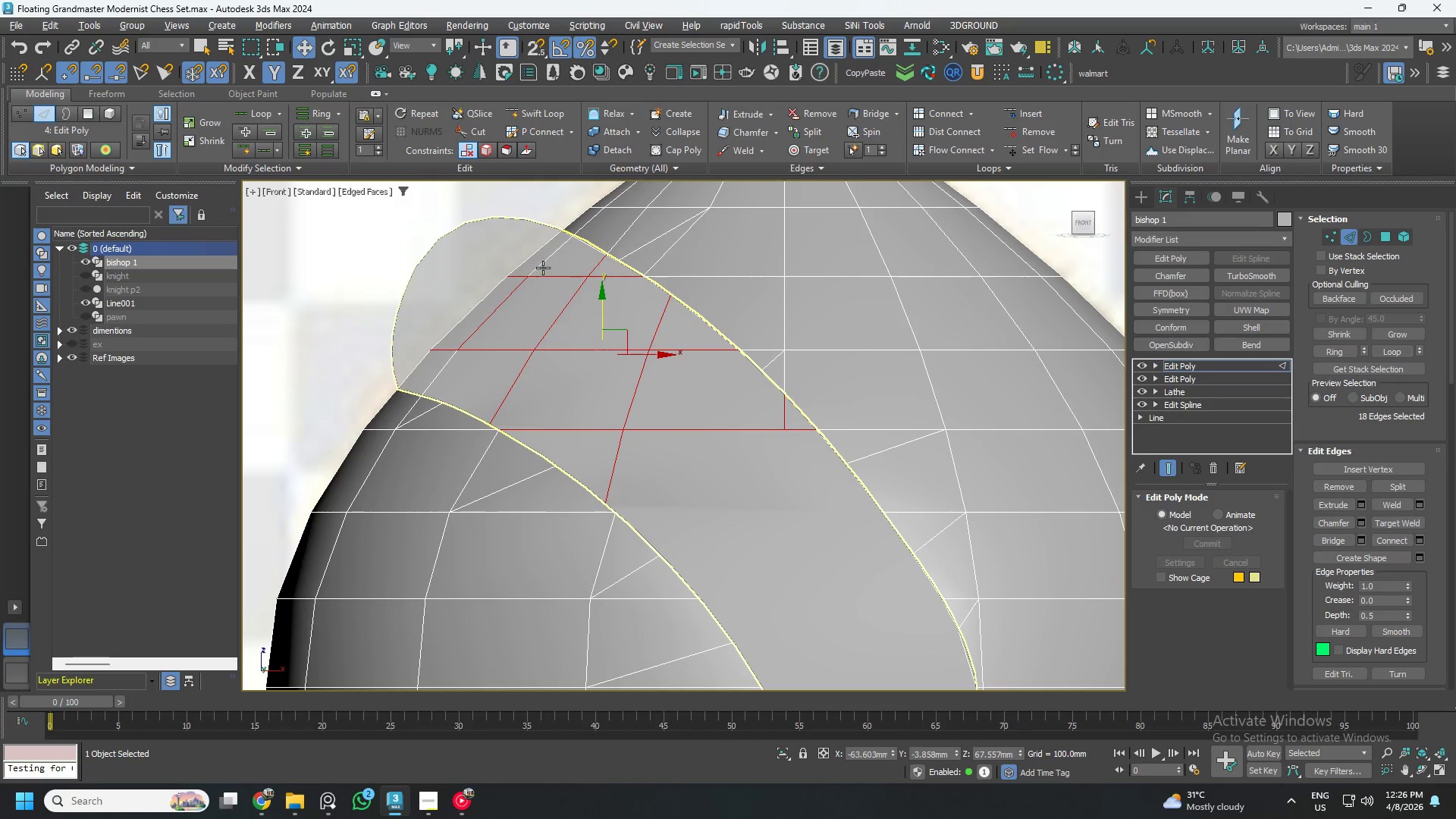 
hold_key(key=ControlLeft, duration=0.58)
left_click([544, 263])
 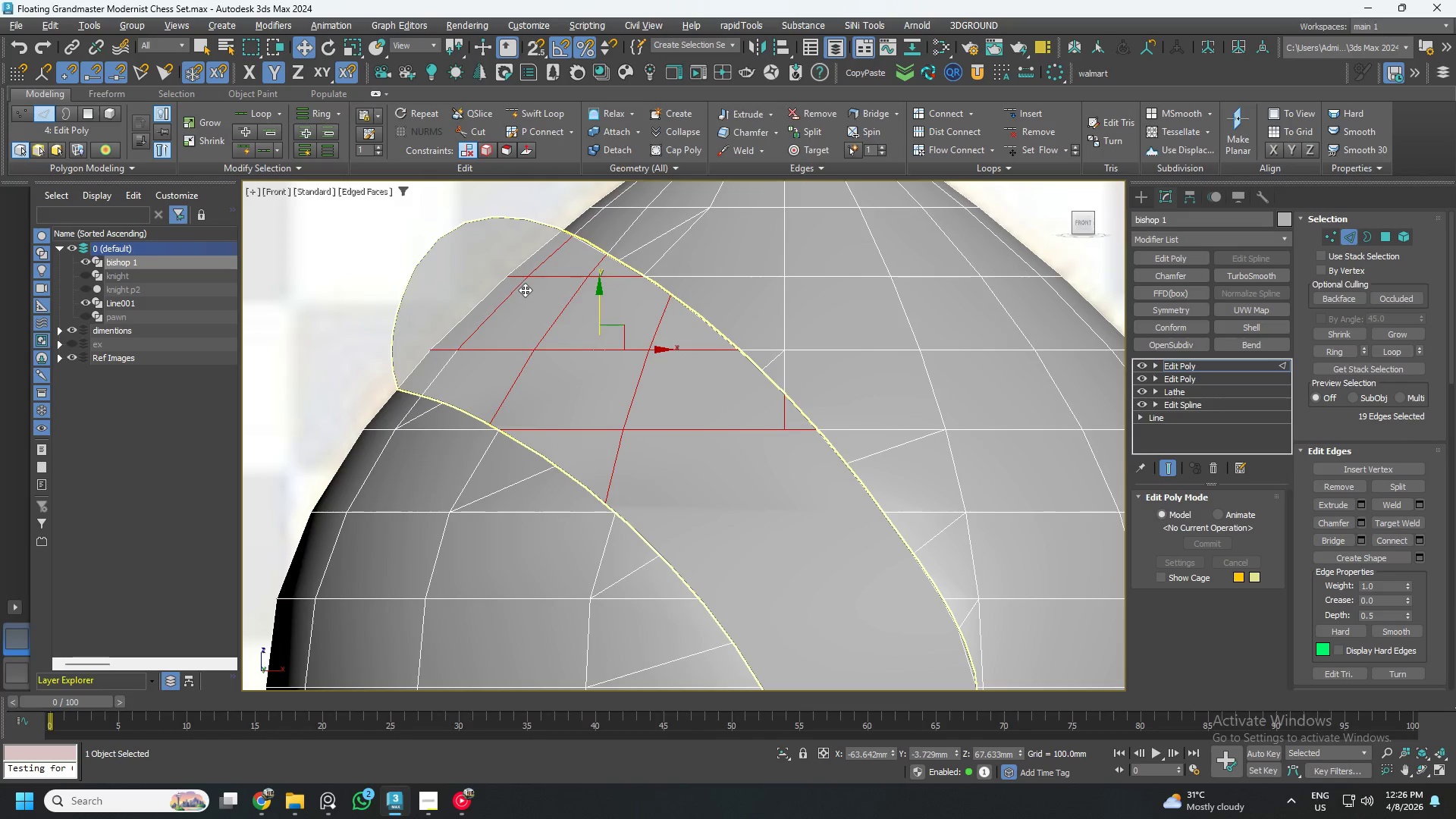 
key(Control+Backspace)
 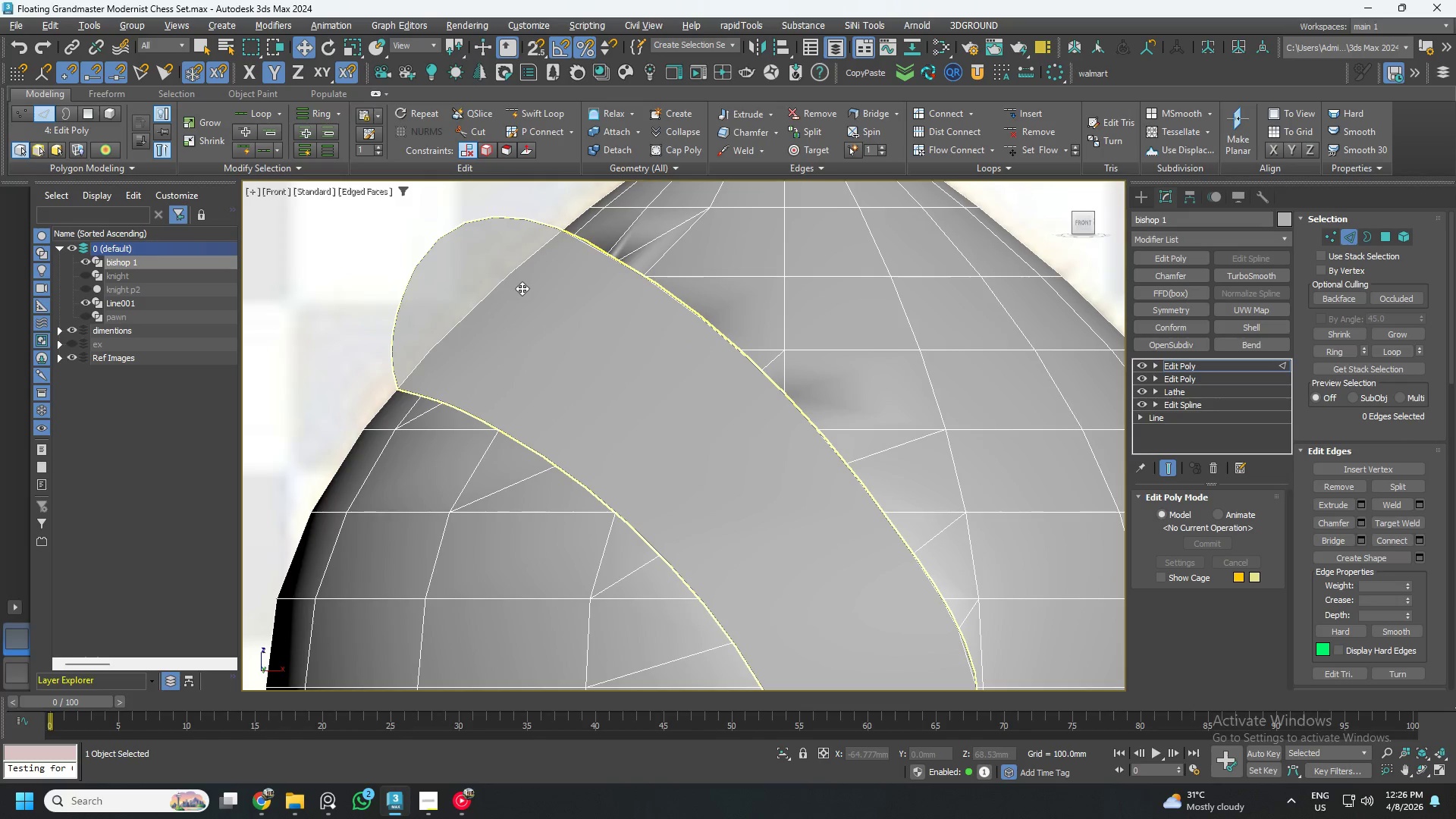 
scroll: coordinate [531, 293], scroll_direction: down, amount: 2.0
 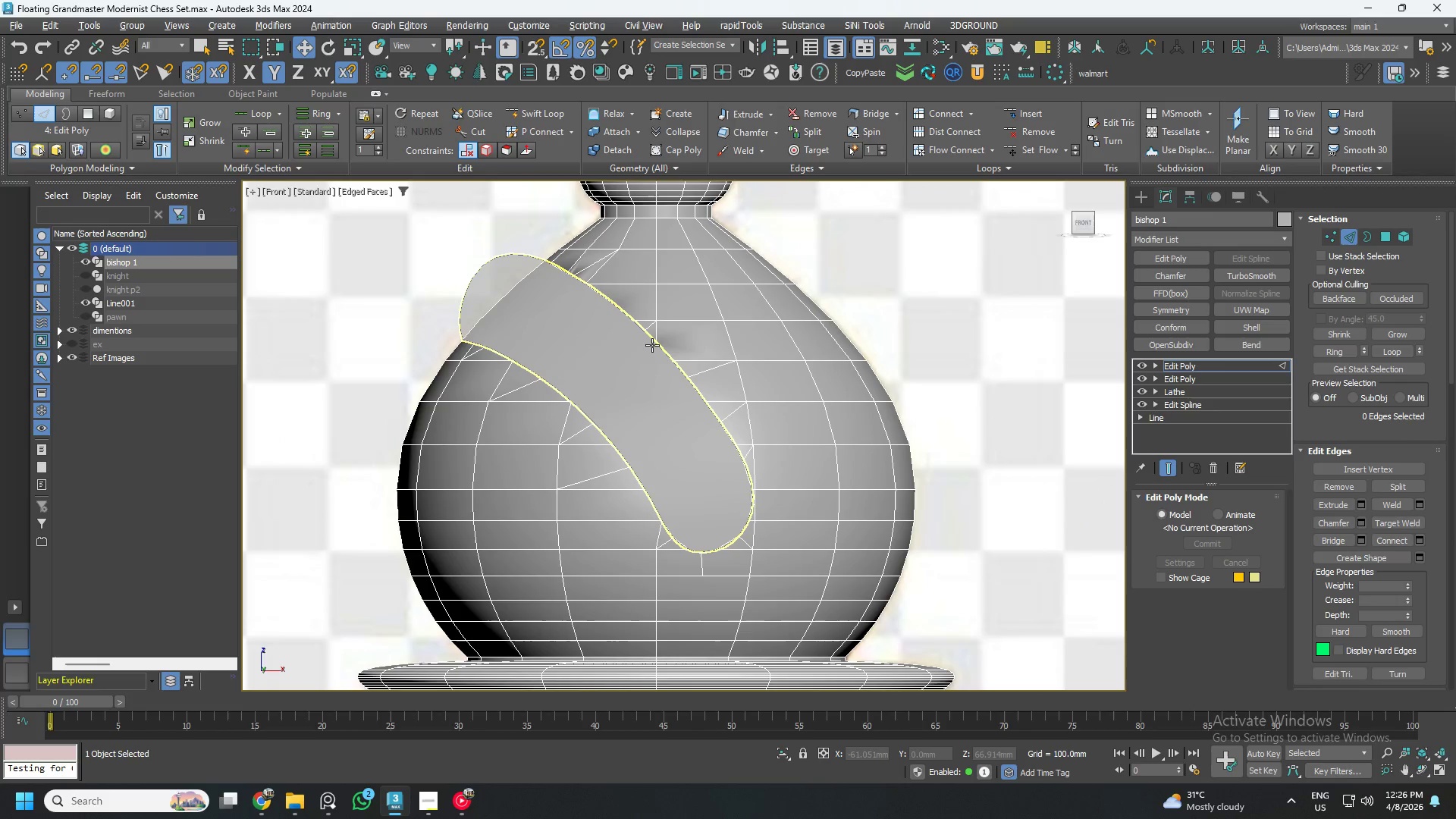 
key(1)
 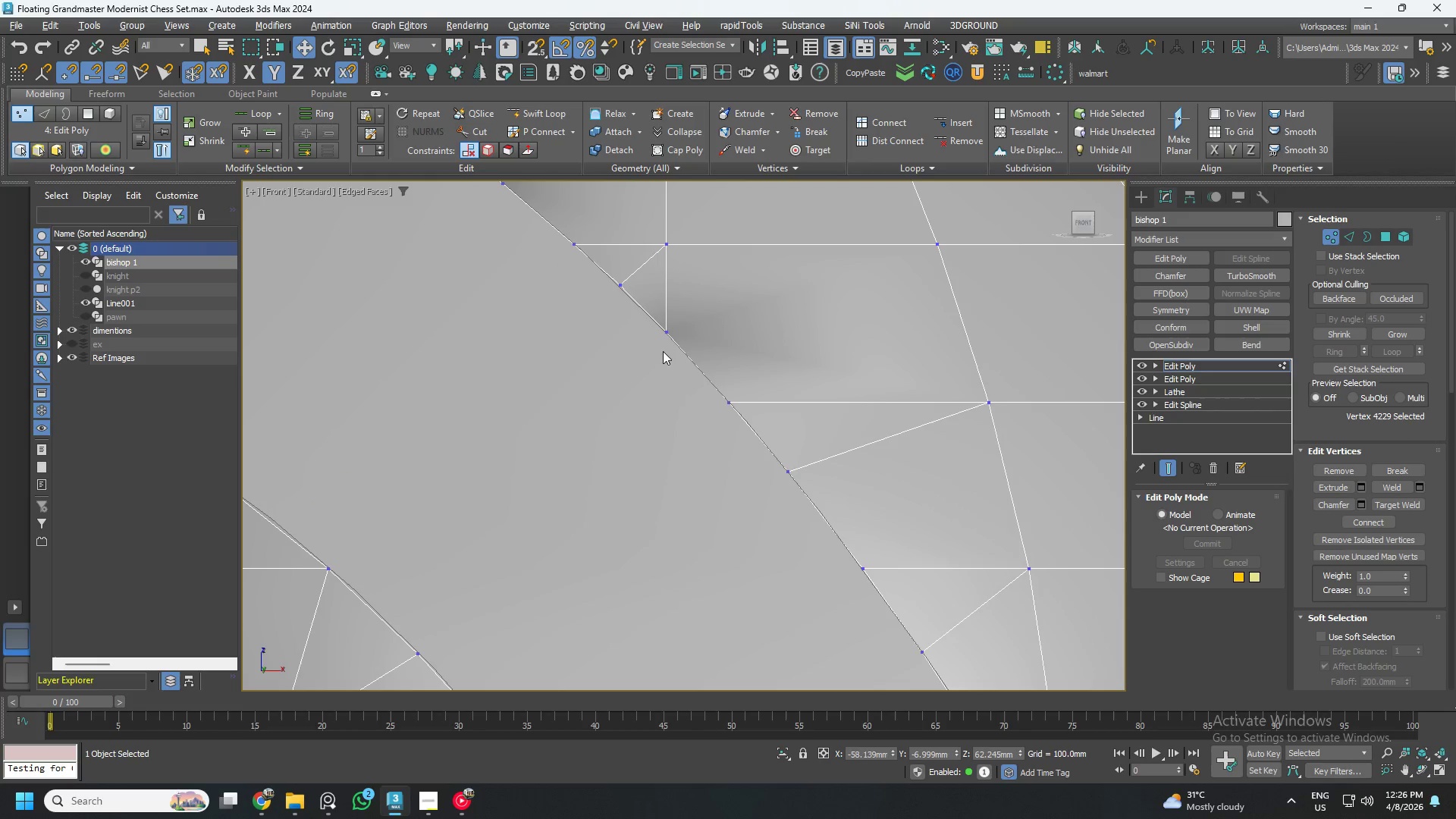 
scroll: coordinate [652, 346], scroll_direction: up, amount: 4.0
 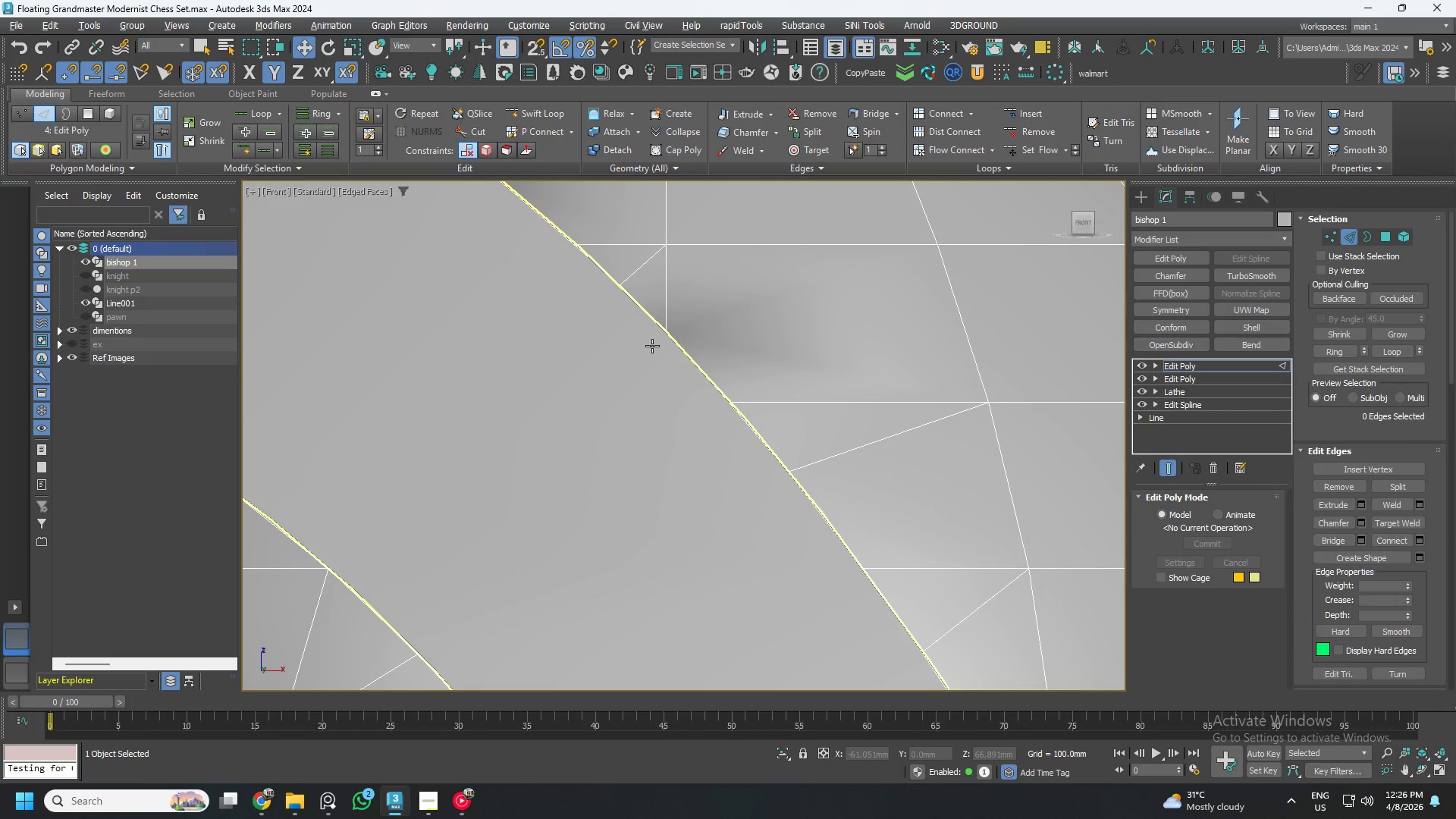 
hold_key(key=AltLeft, duration=1.5)
 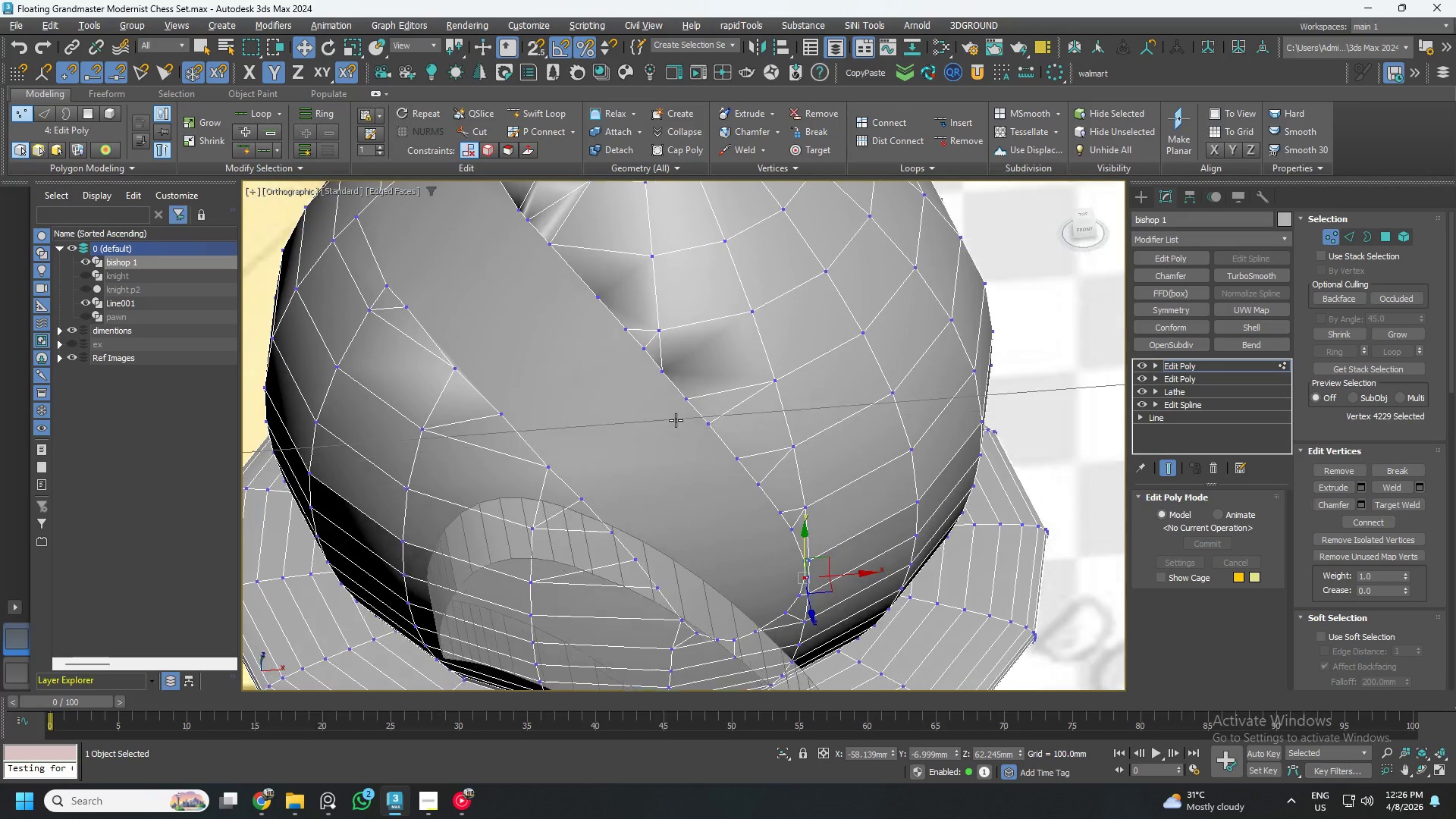 
scroll: coordinate [669, 358], scroll_direction: down, amount: 3.0
 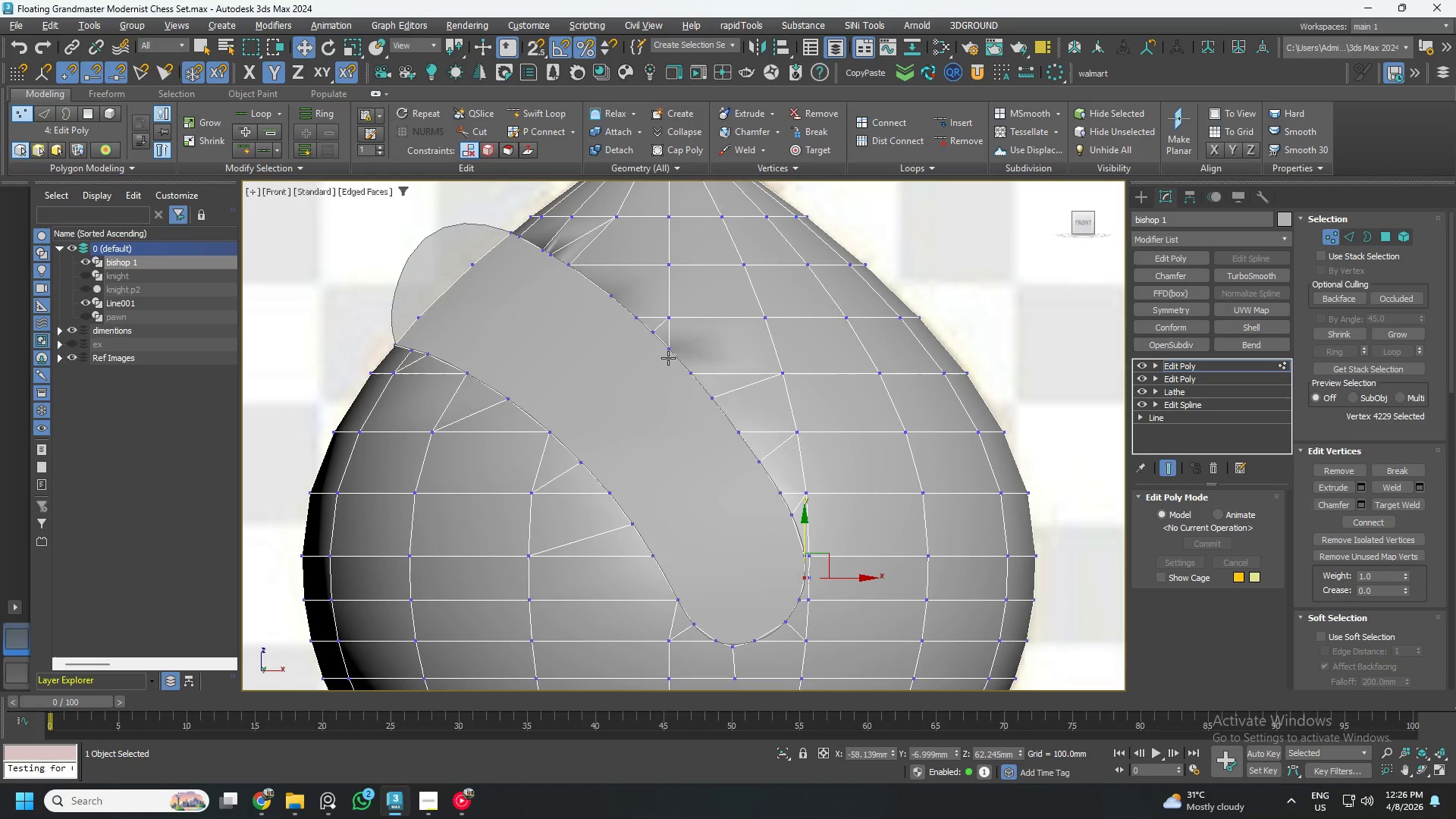 
hold_key(key=AltLeft, duration=1.2)
 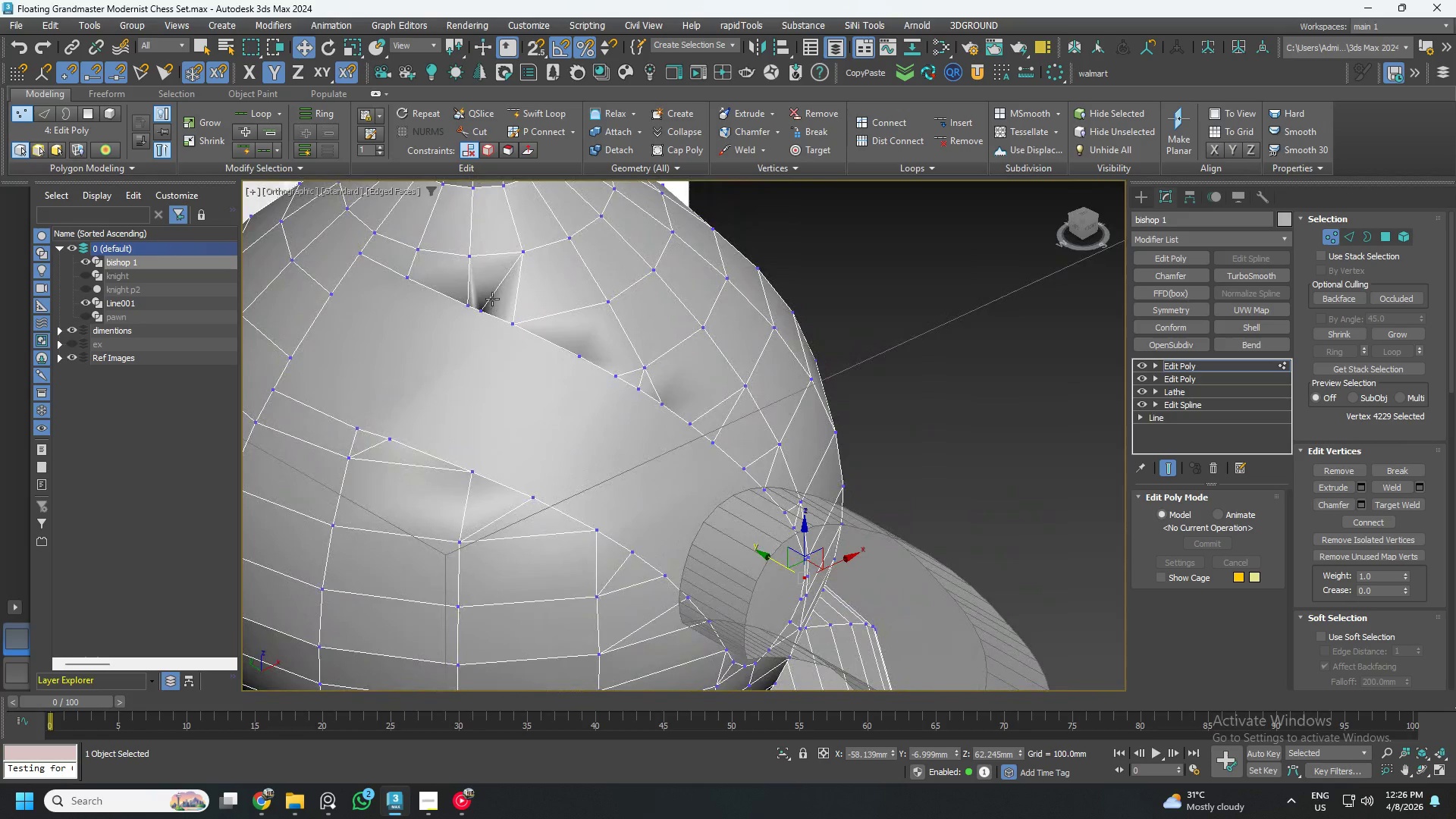 
scroll: coordinate [466, 305], scroll_direction: up, amount: 4.0
 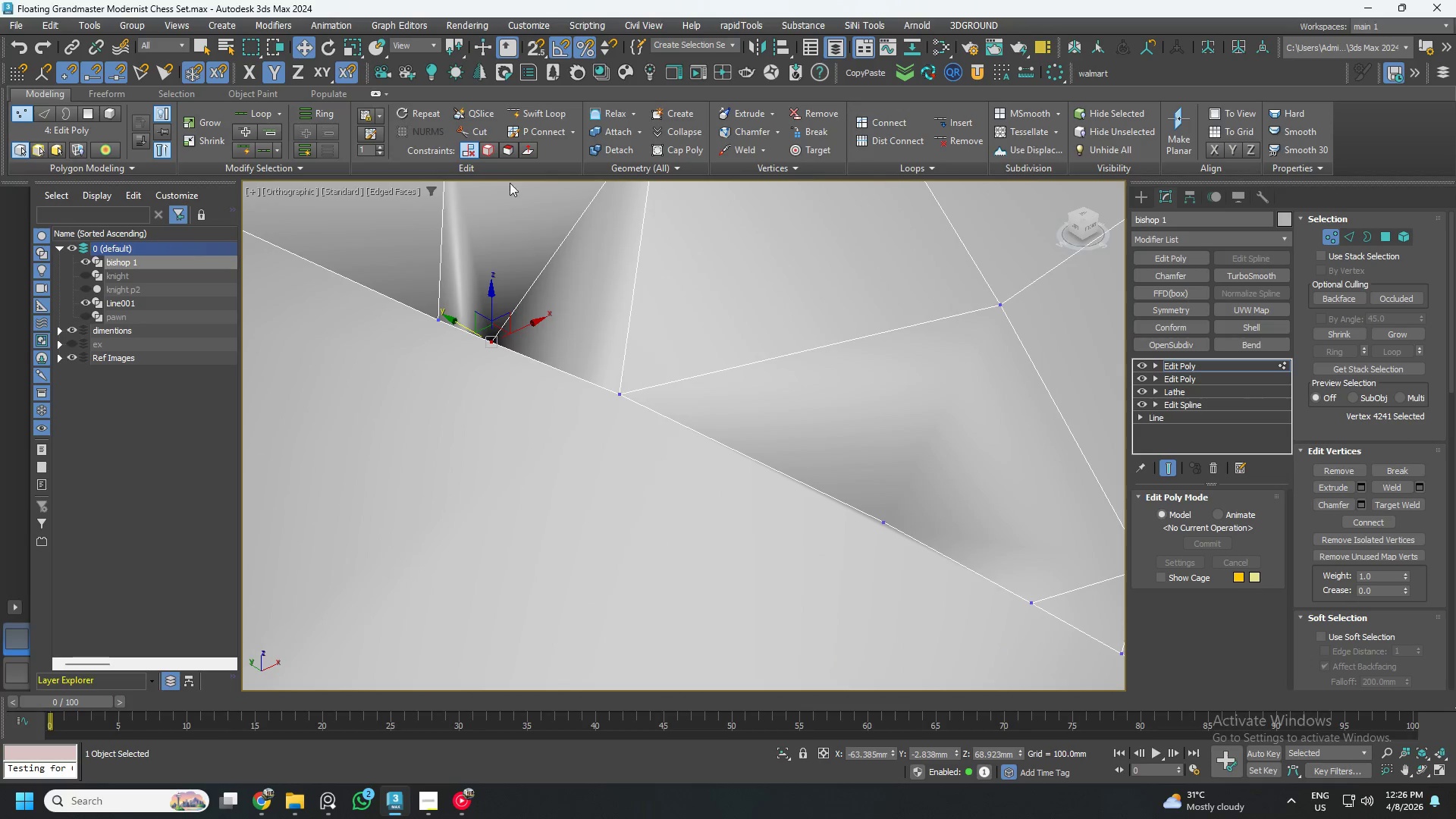 
left_click([490, 152])
 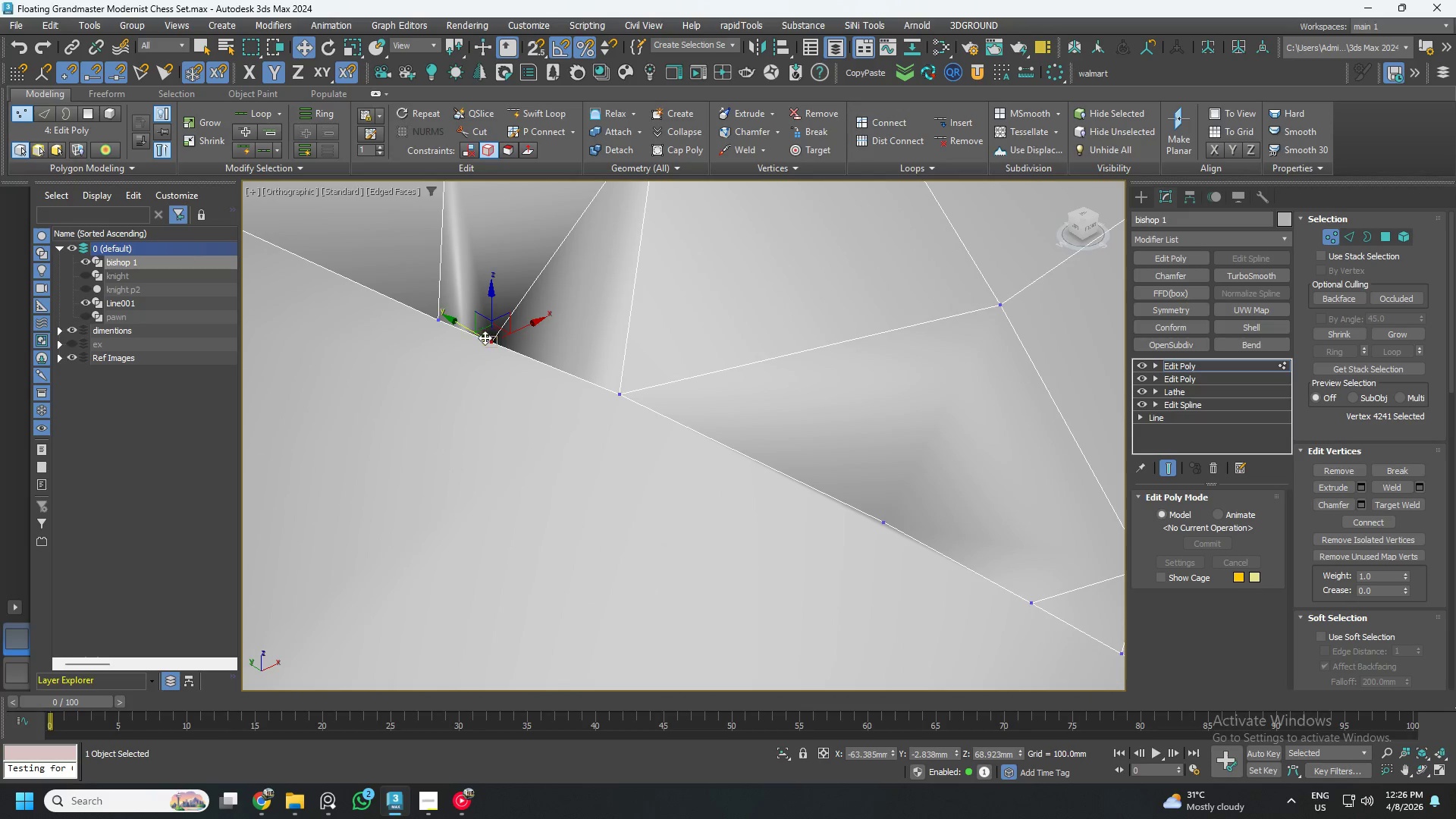 
left_click_drag(start_coordinate=[475, 332], to_coordinate=[491, 342])
 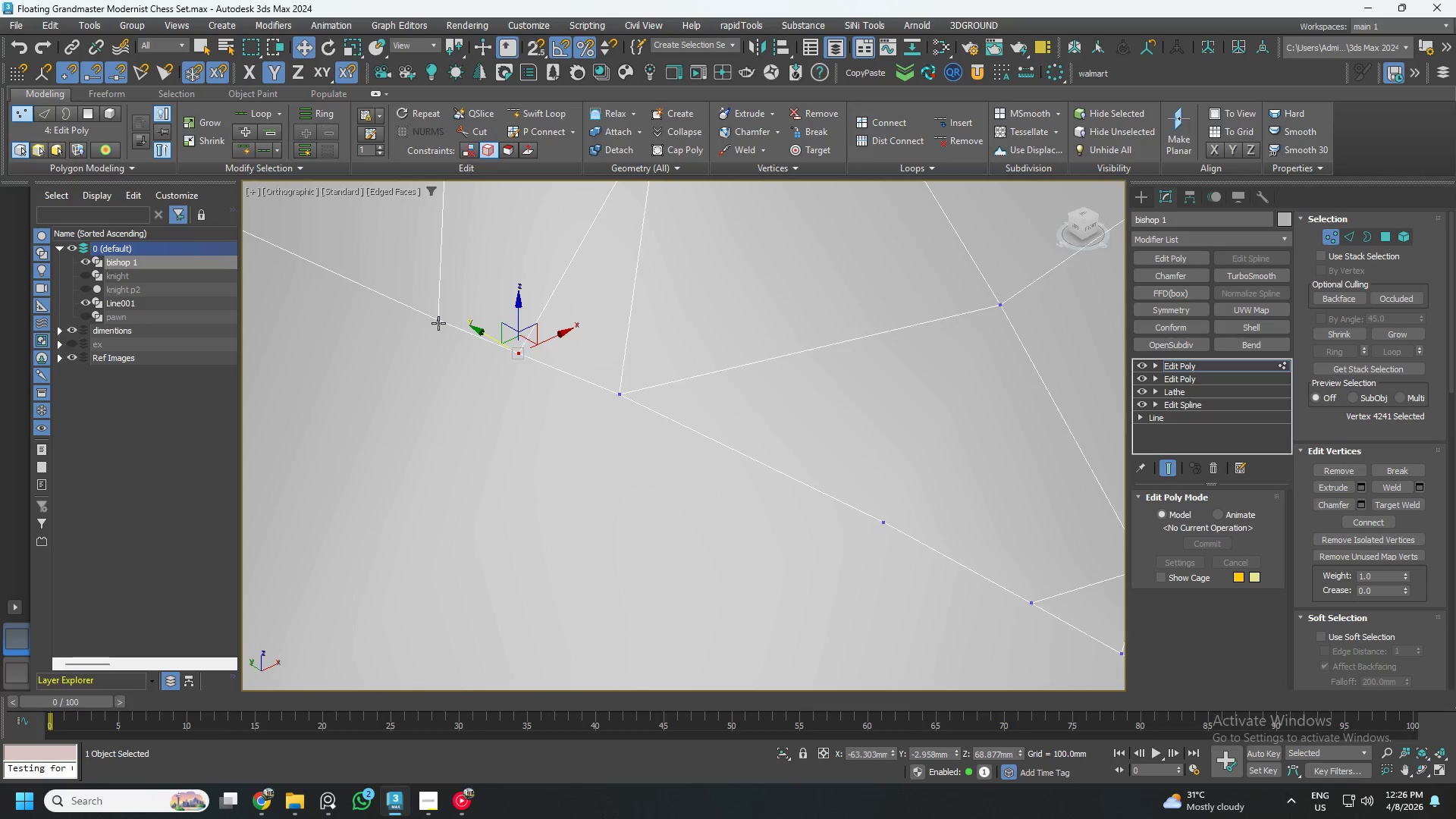 
scroll: coordinate [438, 323], scroll_direction: down, amount: 2.0
 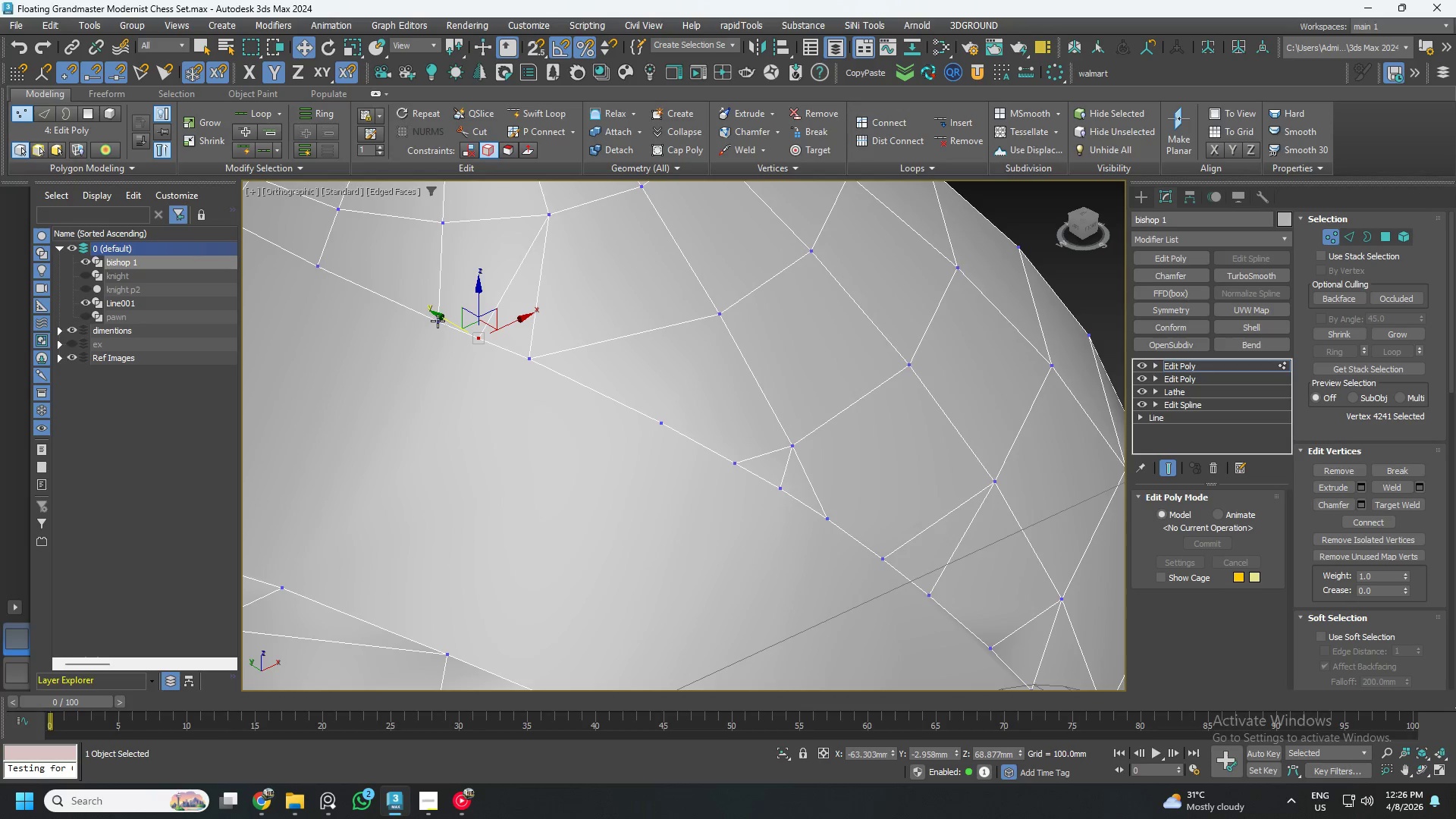 
left_click([436, 320])
 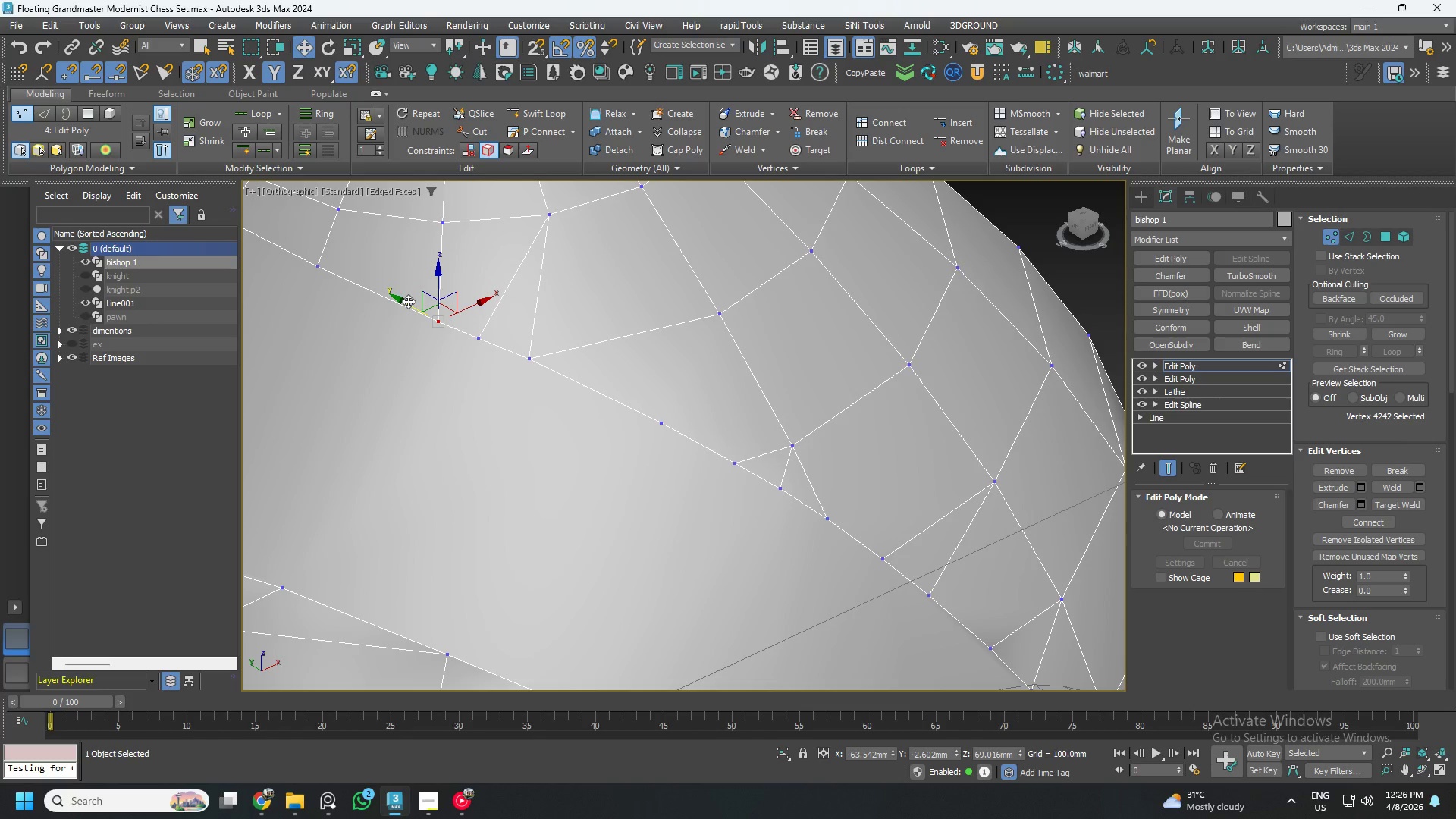 
left_click_drag(start_coordinate=[408, 301], to_coordinate=[392, 281])
 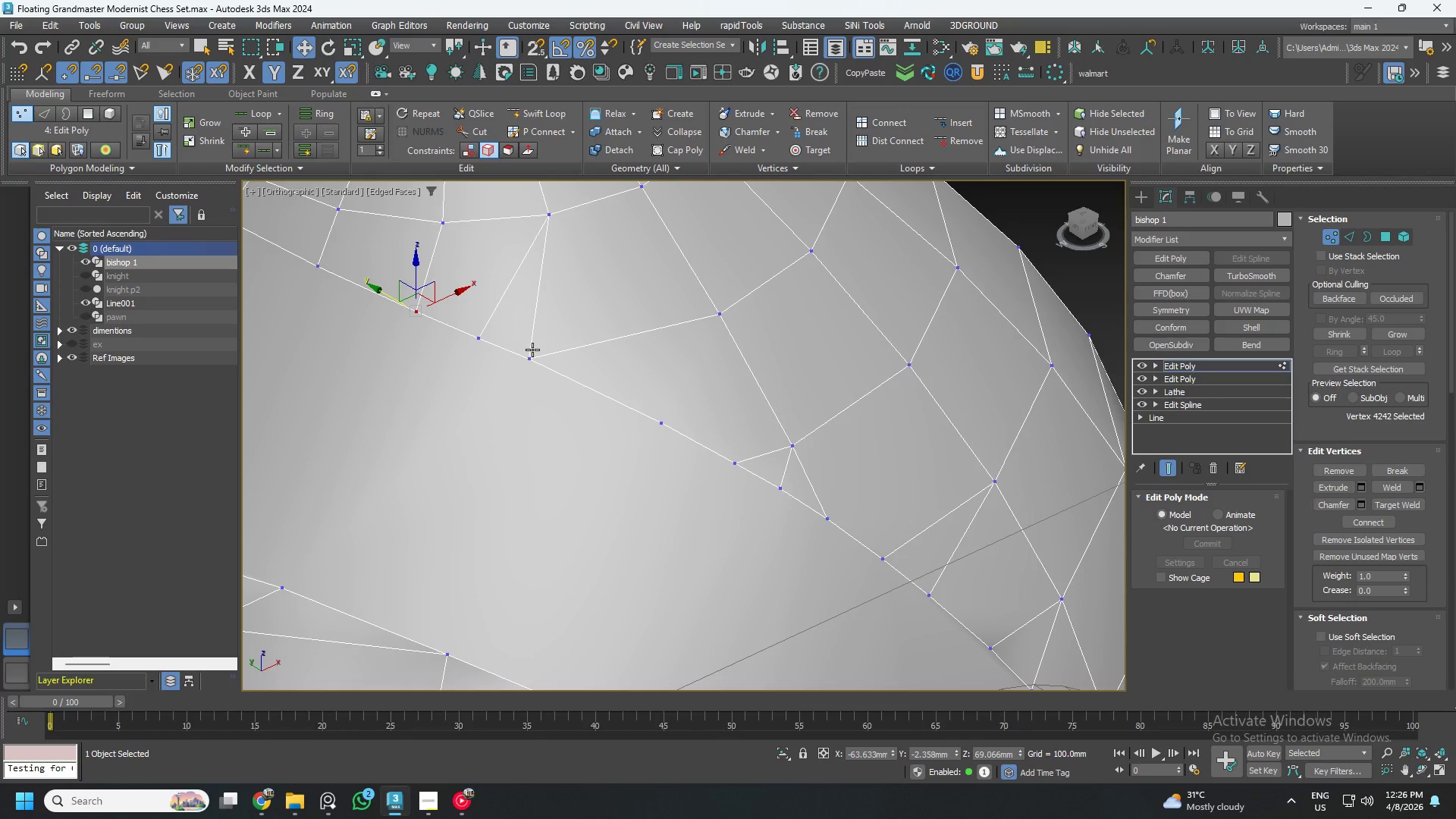 
left_click([533, 350])
 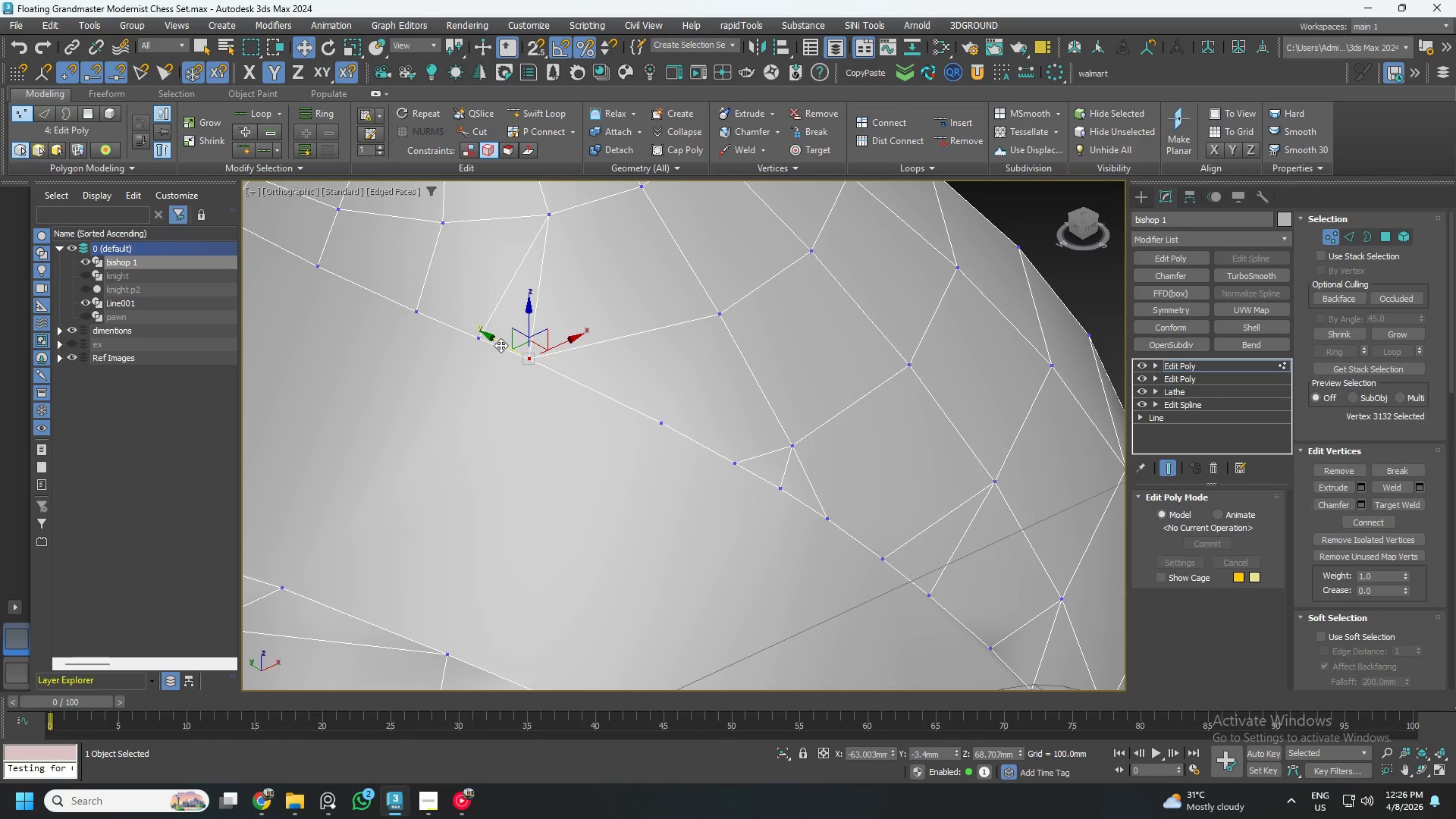 
left_click_drag(start_coordinate=[502, 345], to_coordinate=[533, 369])
 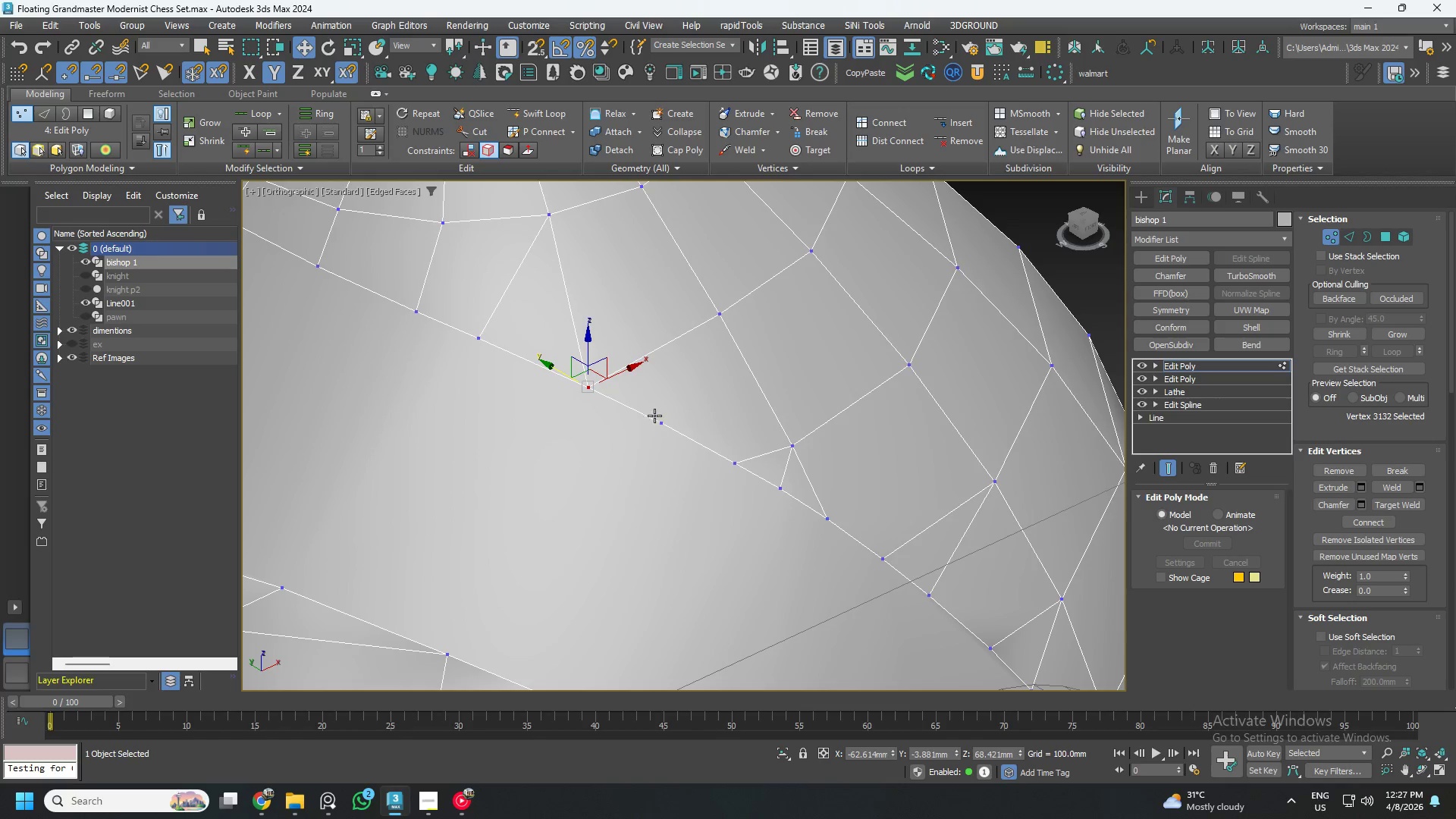 
left_click([657, 416])
 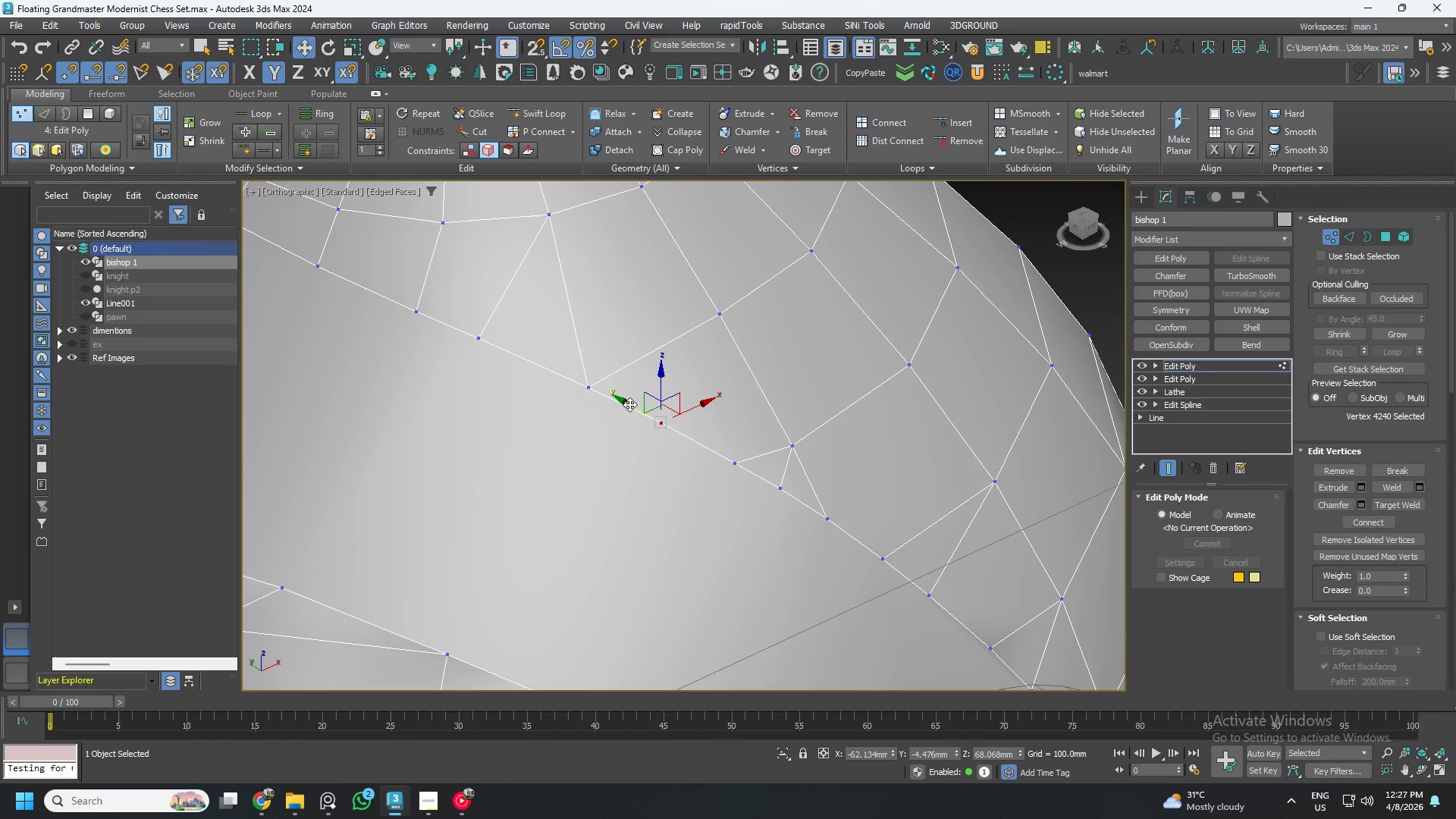 
left_click_drag(start_coordinate=[629, 404], to_coordinate=[640, 413])
 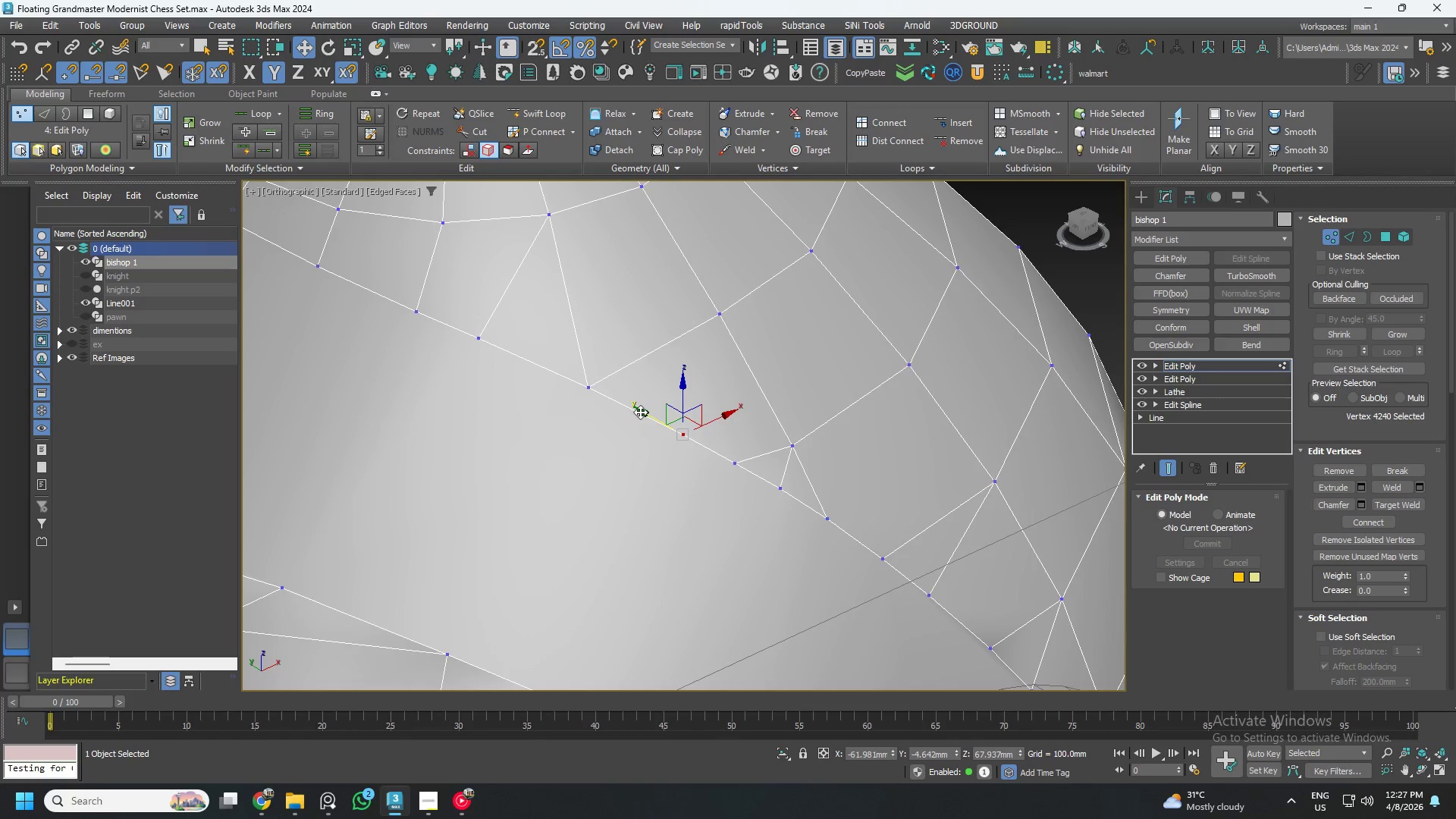 
key(Control+Backspace)
 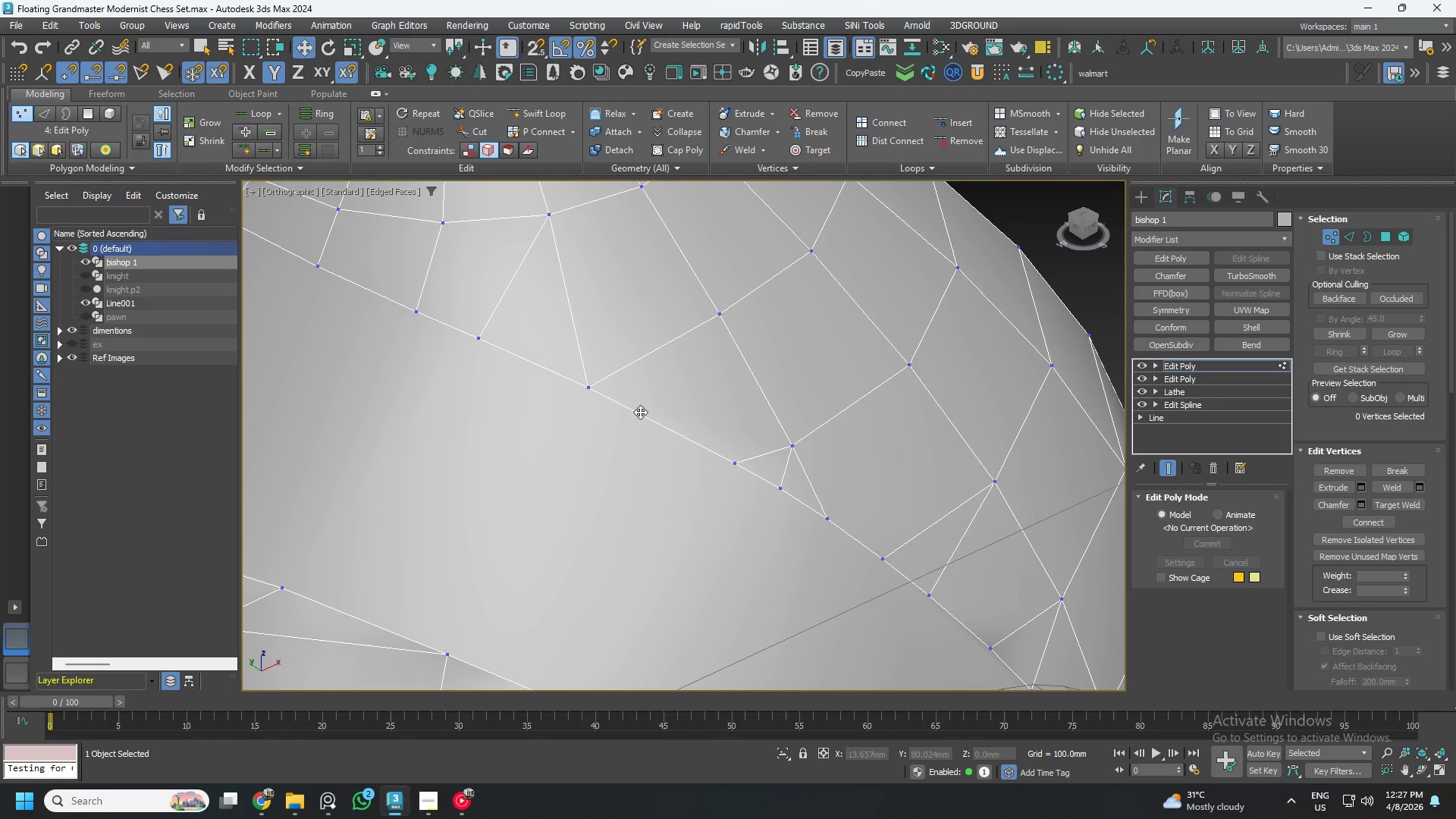 
scroll: coordinate [648, 411], scroll_direction: down, amount: 2.0
 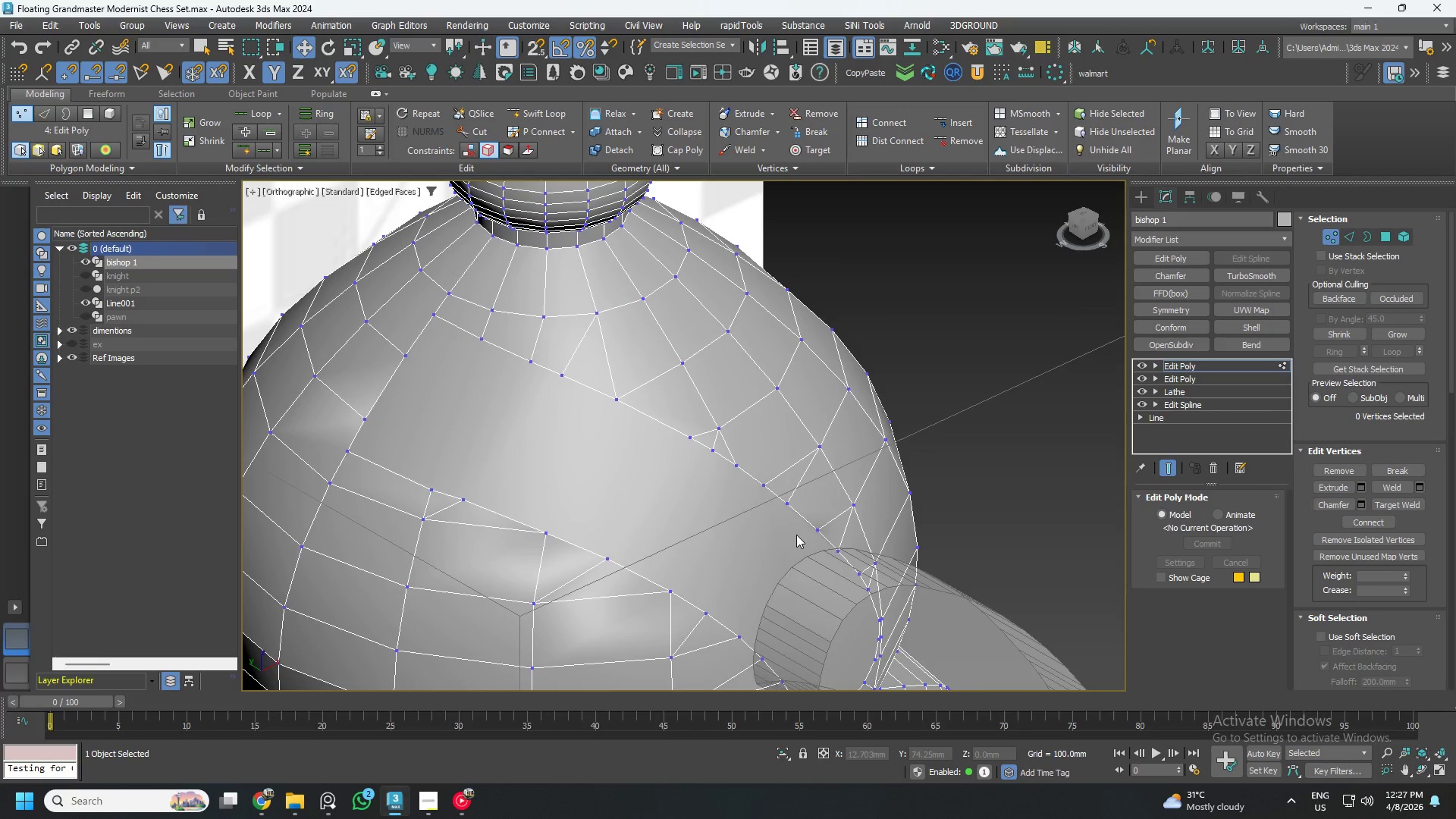 
hold_key(key=AltLeft, duration=0.44)
 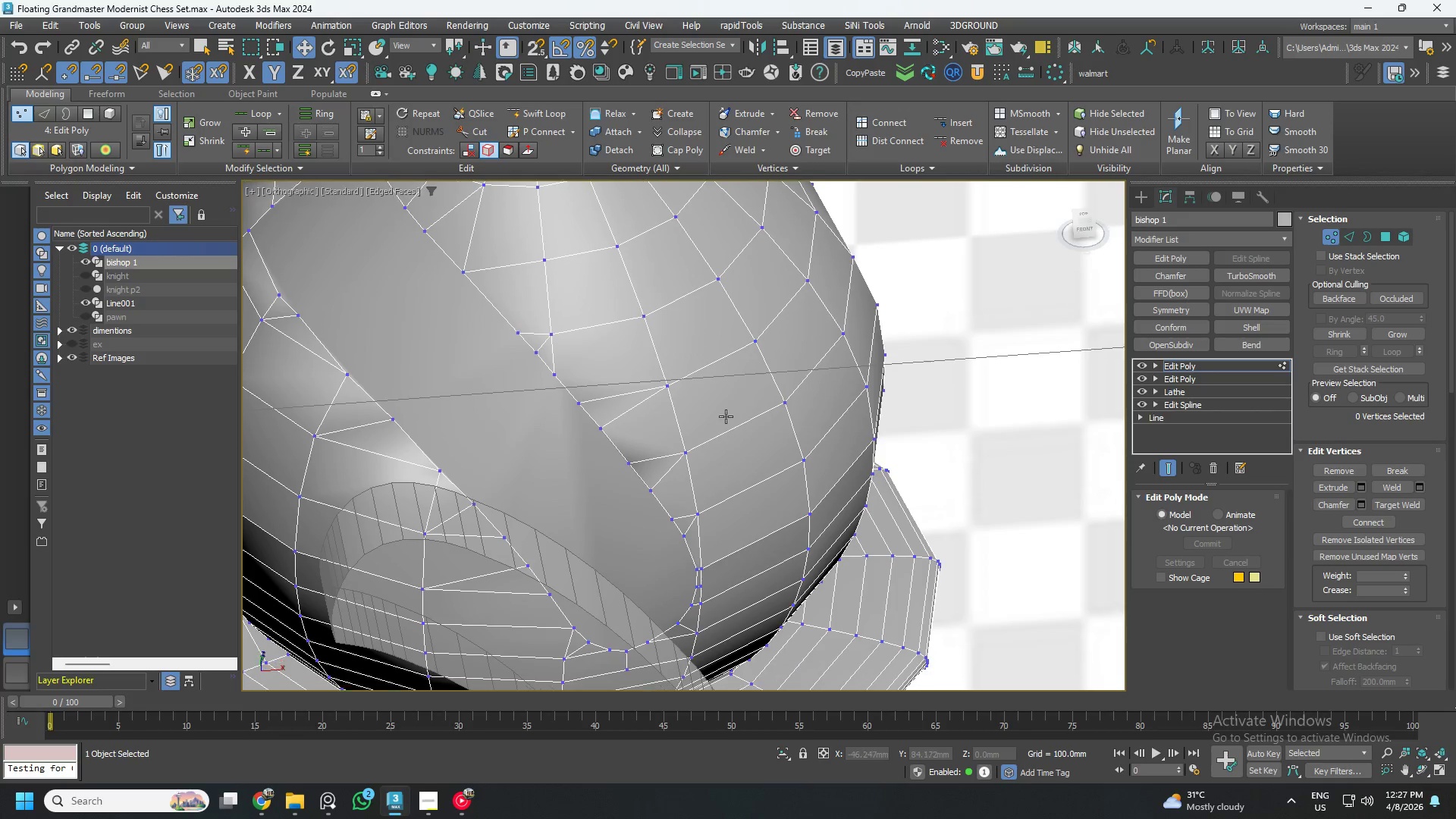 
scroll: coordinate [646, 485], scroll_direction: up, amount: 3.0
 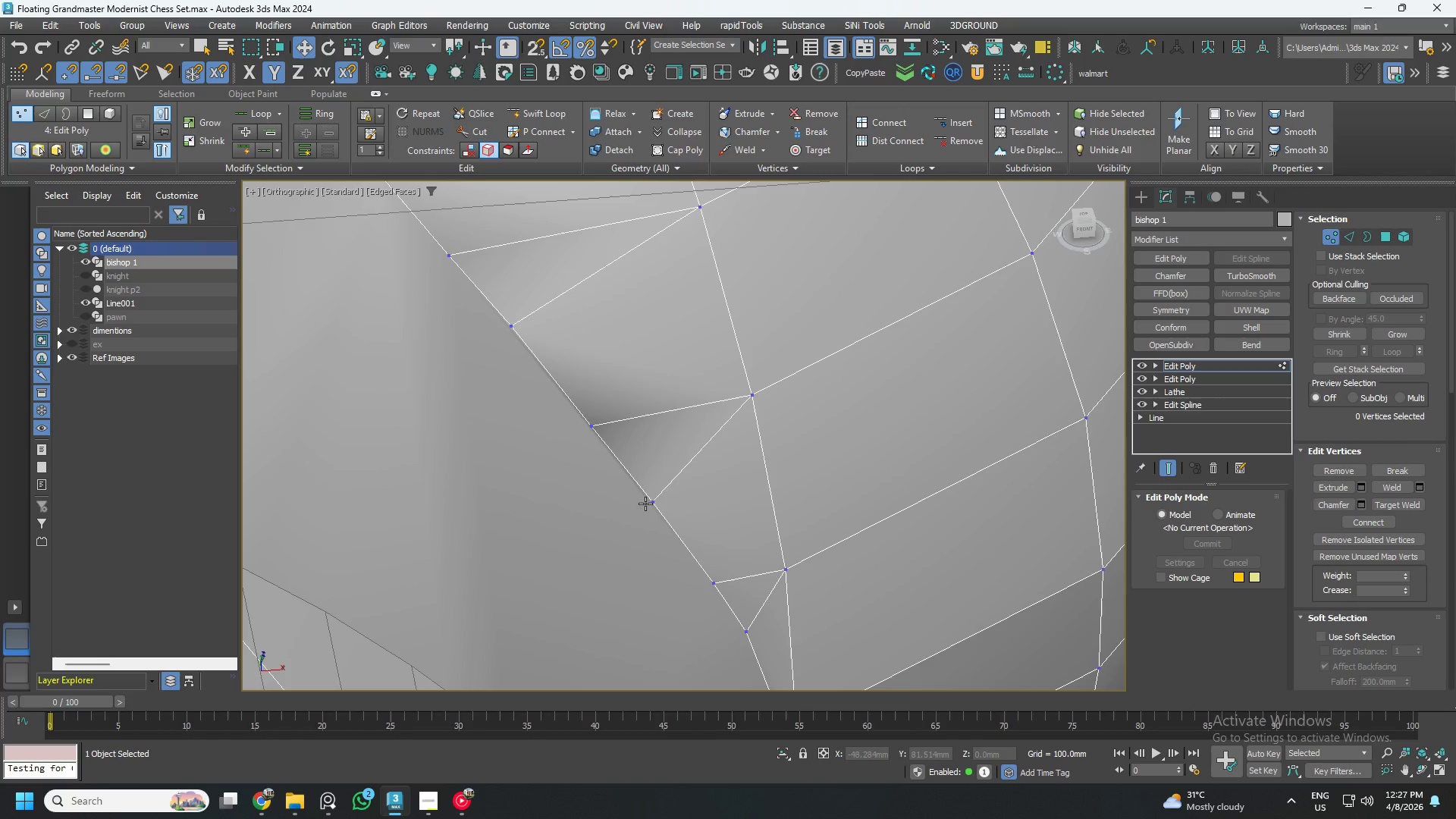 
left_click([645, 504])
 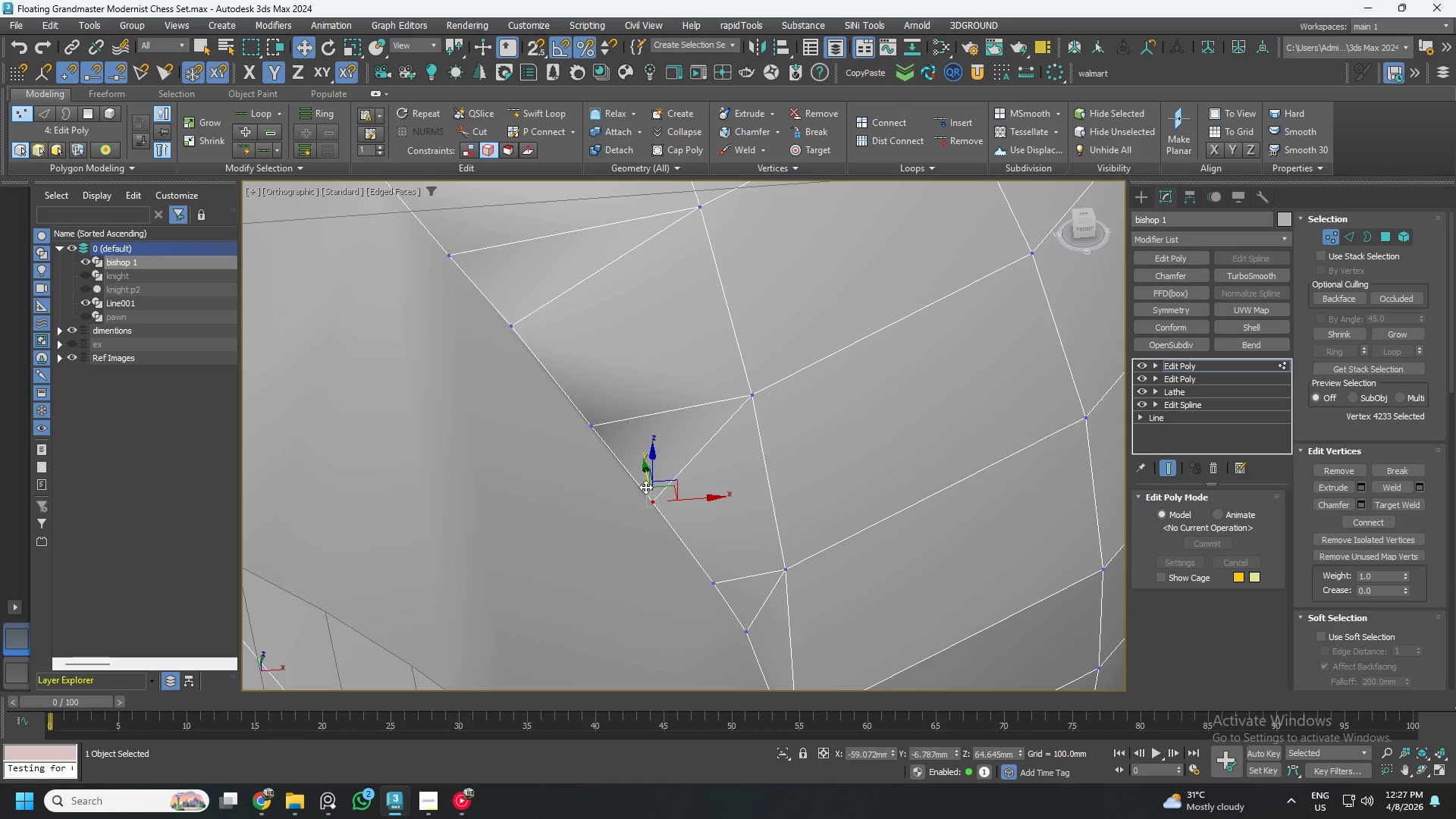 
left_click_drag(start_coordinate=[646, 481], to_coordinate=[637, 472])
 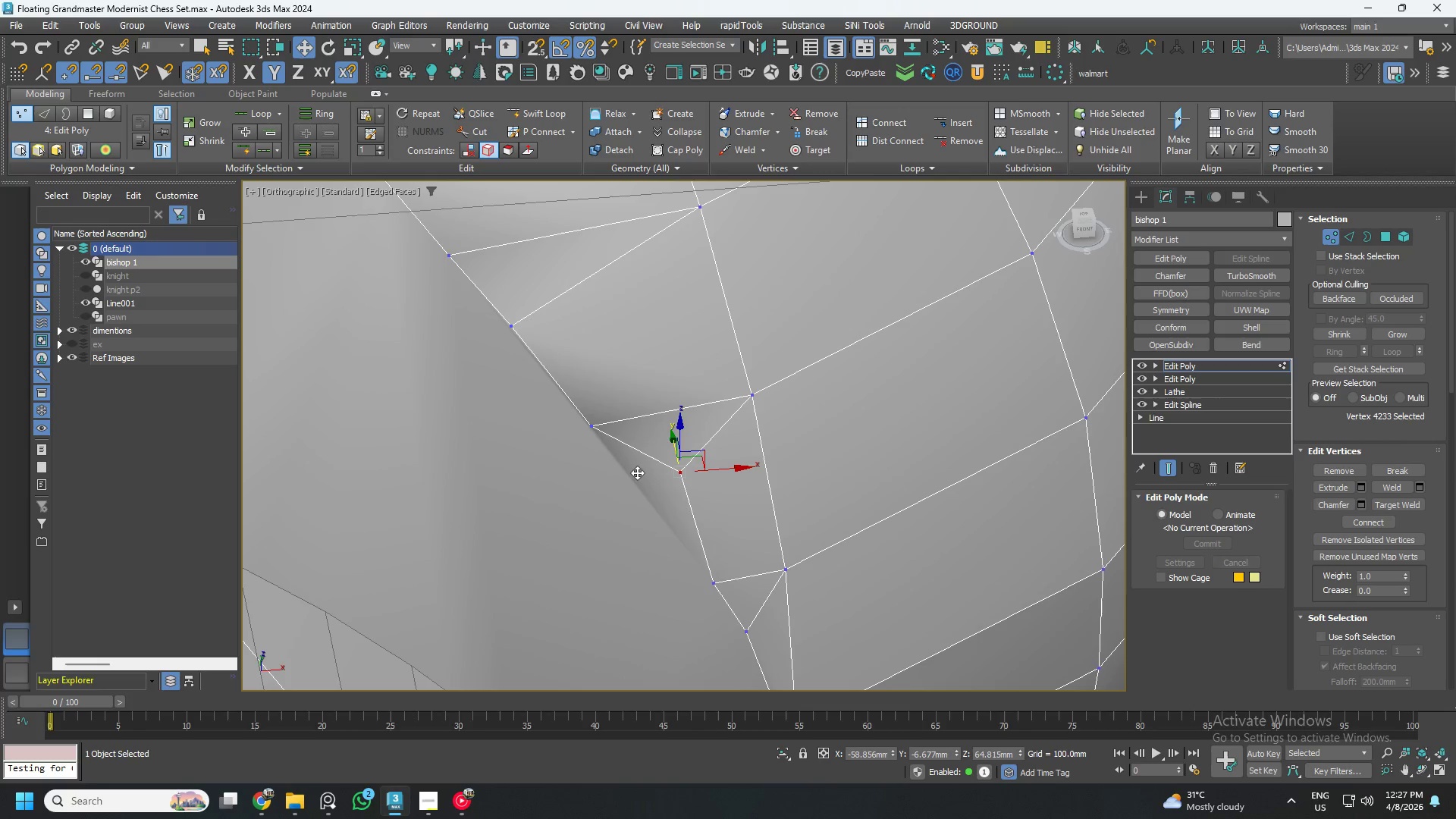 
key(Control+ControlLeft)
 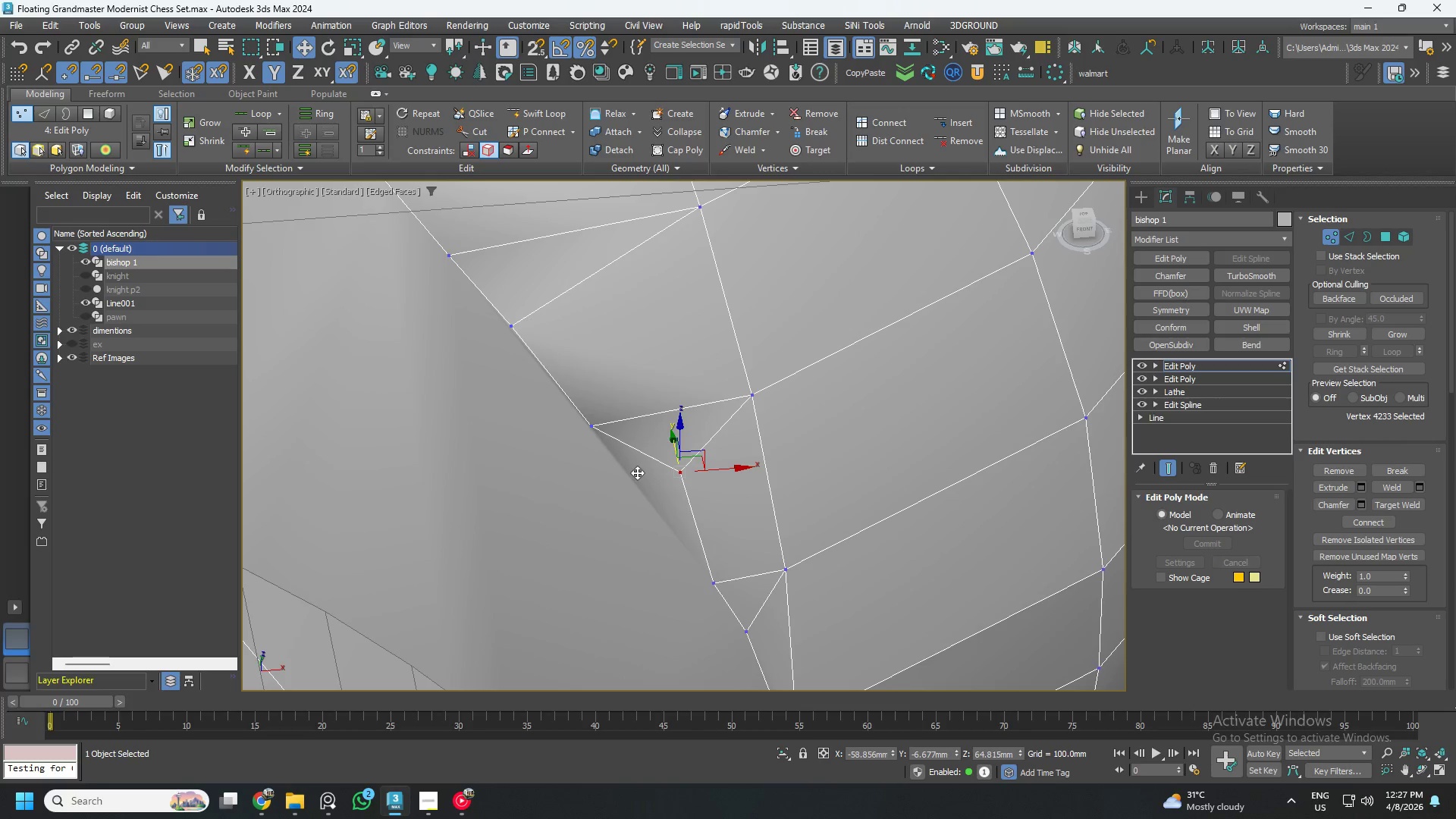 
key(Control+Z)
 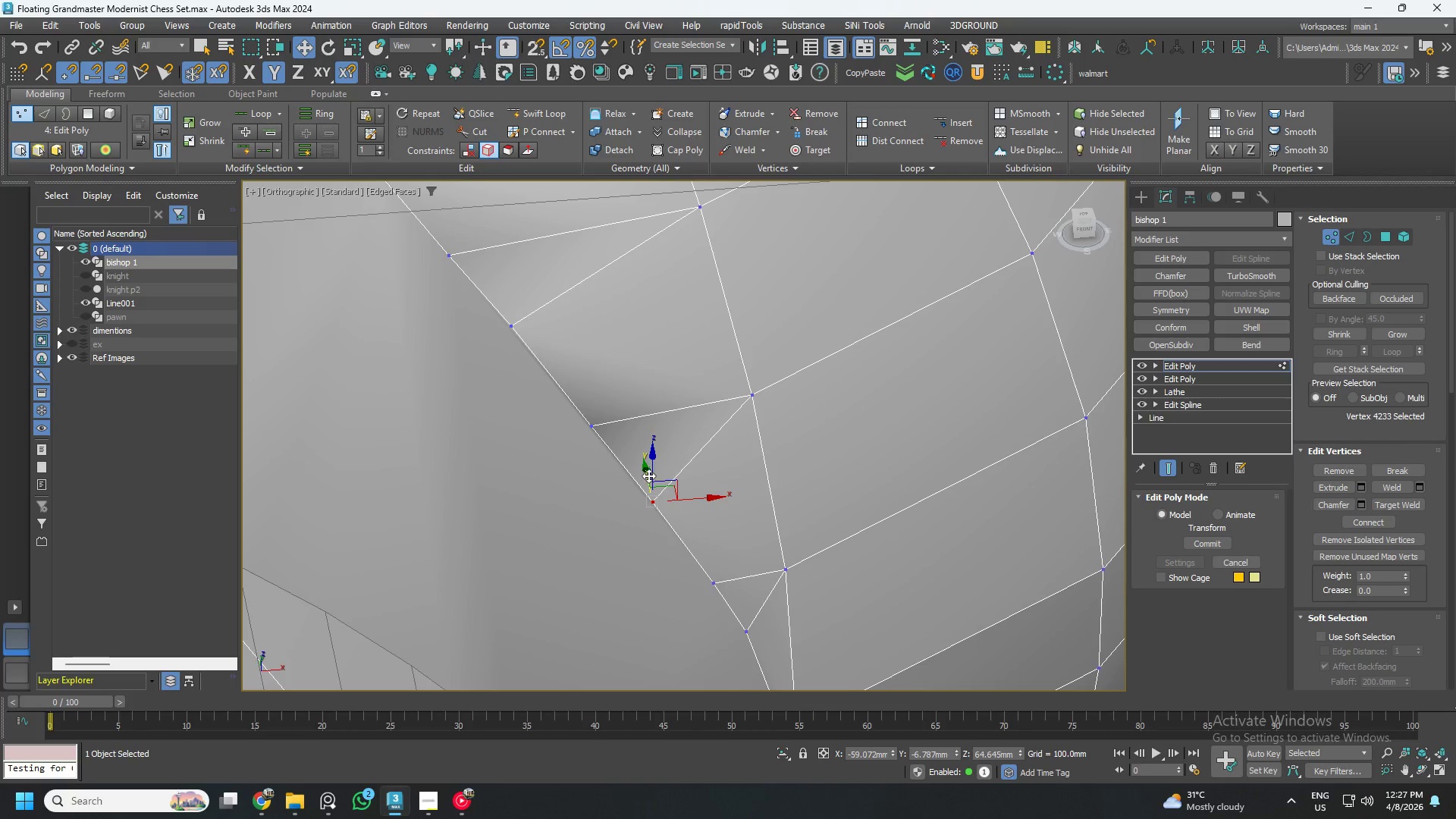 
hold_key(key=AltLeft, duration=1.5)
 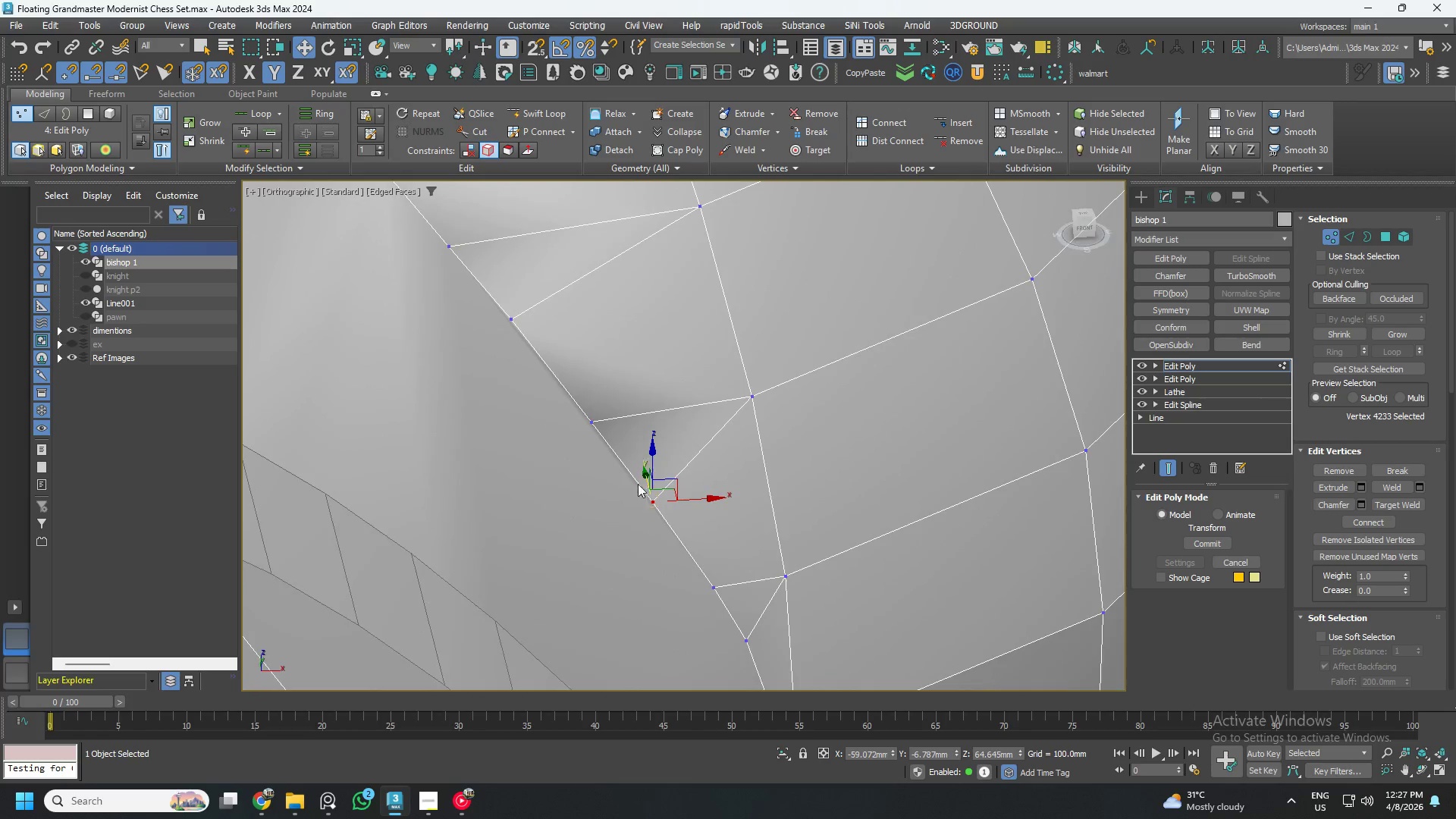 
hold_key(key=AltLeft, duration=0.34)
 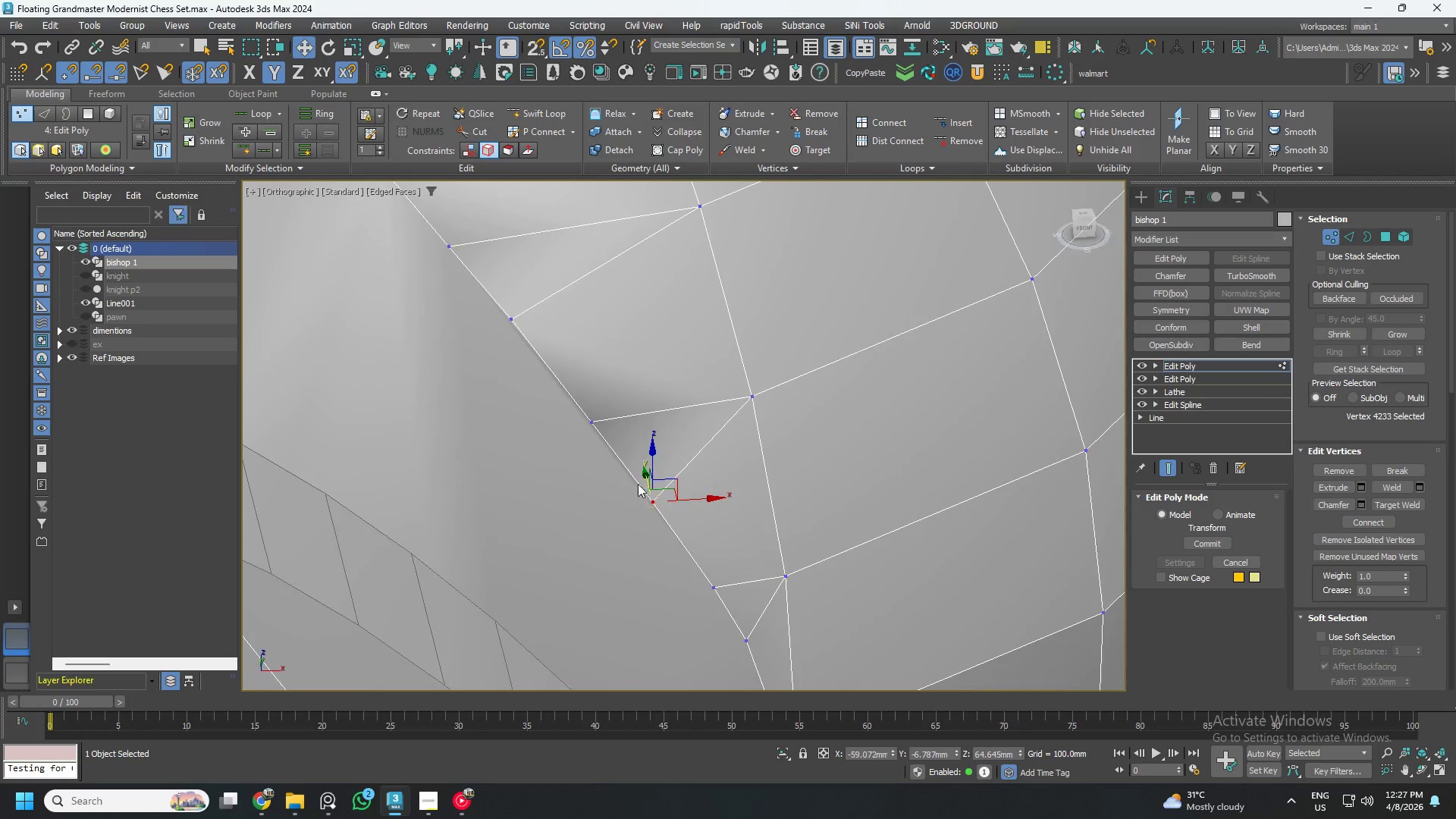 
hold_key(key=AltLeft, duration=0.56)
 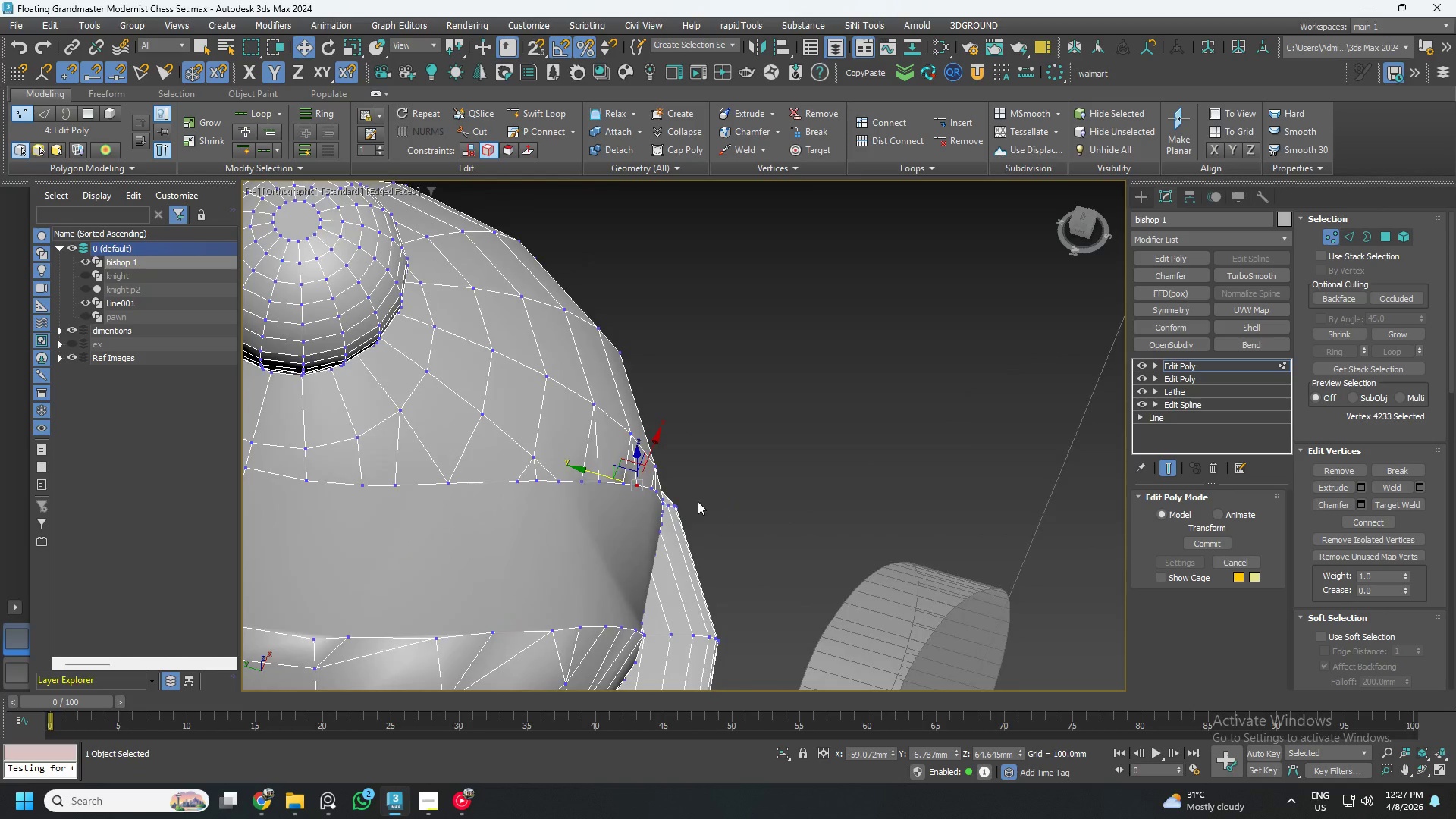 
scroll: coordinate [626, 475], scroll_direction: down, amount: 3.0
 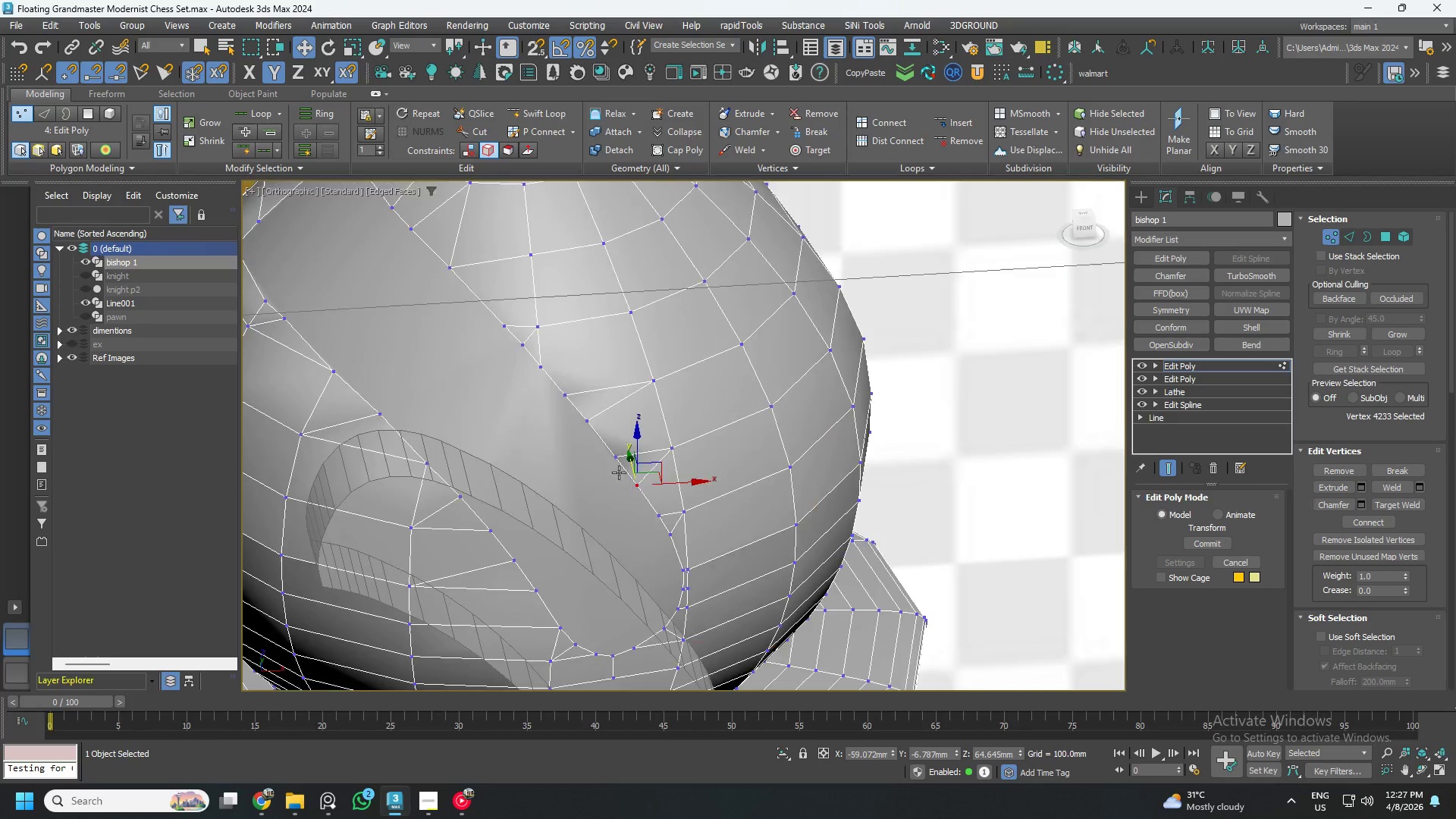 
hold_key(key=AltLeft, duration=1.5)
 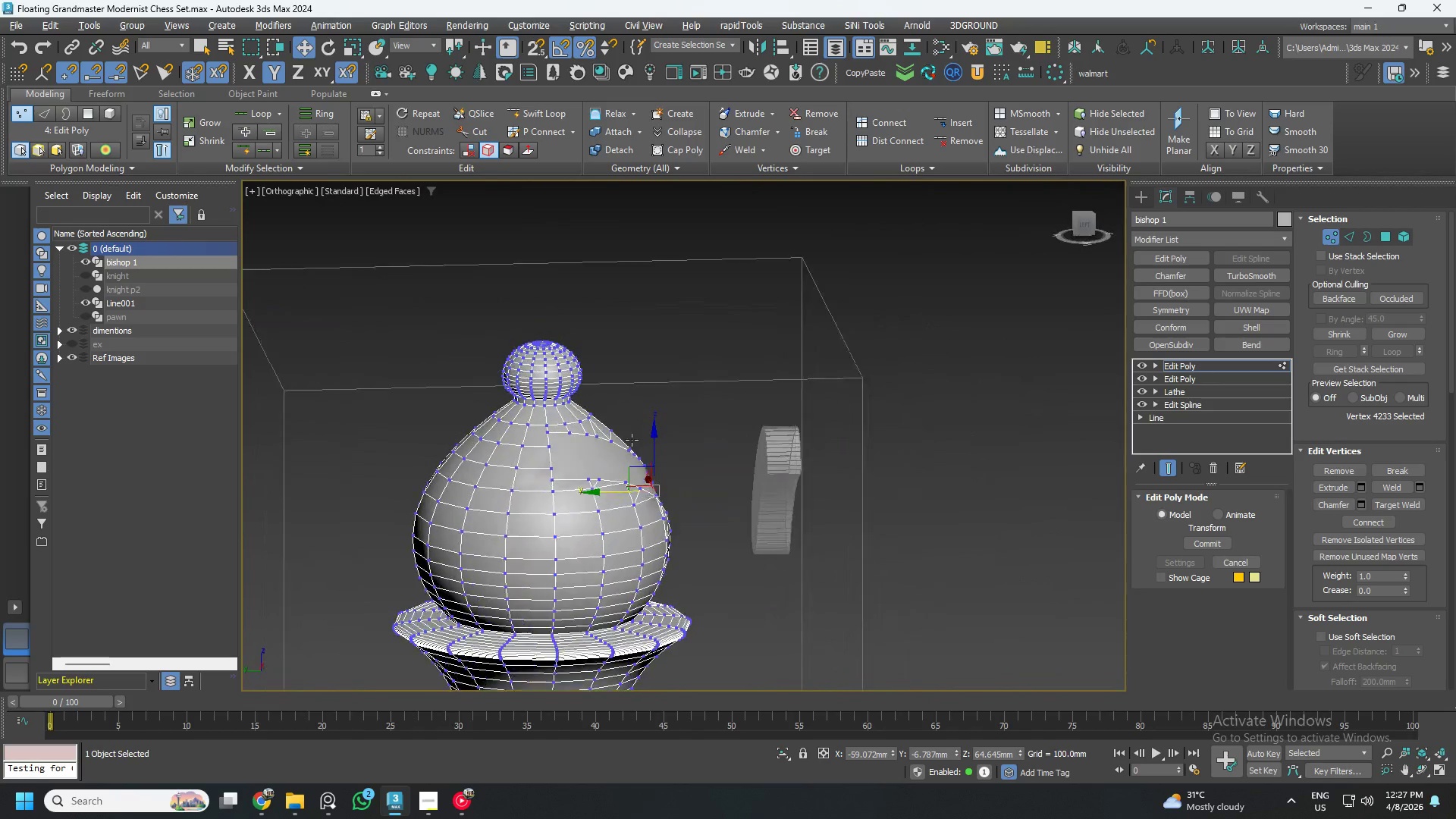 
scroll: coordinate [649, 493], scroll_direction: down, amount: 3.0
 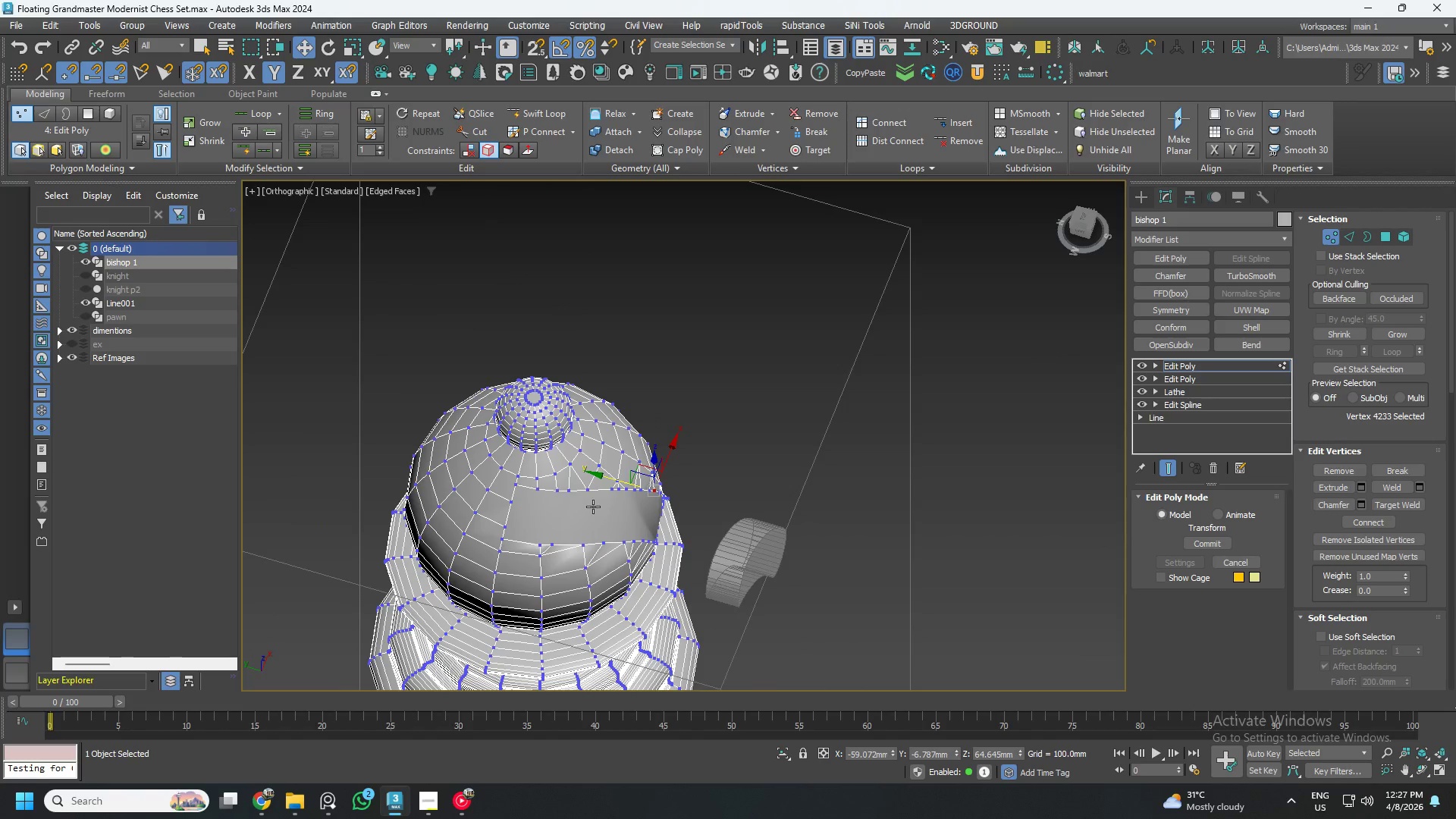 
hold_key(key=AltLeft, duration=1.52)
 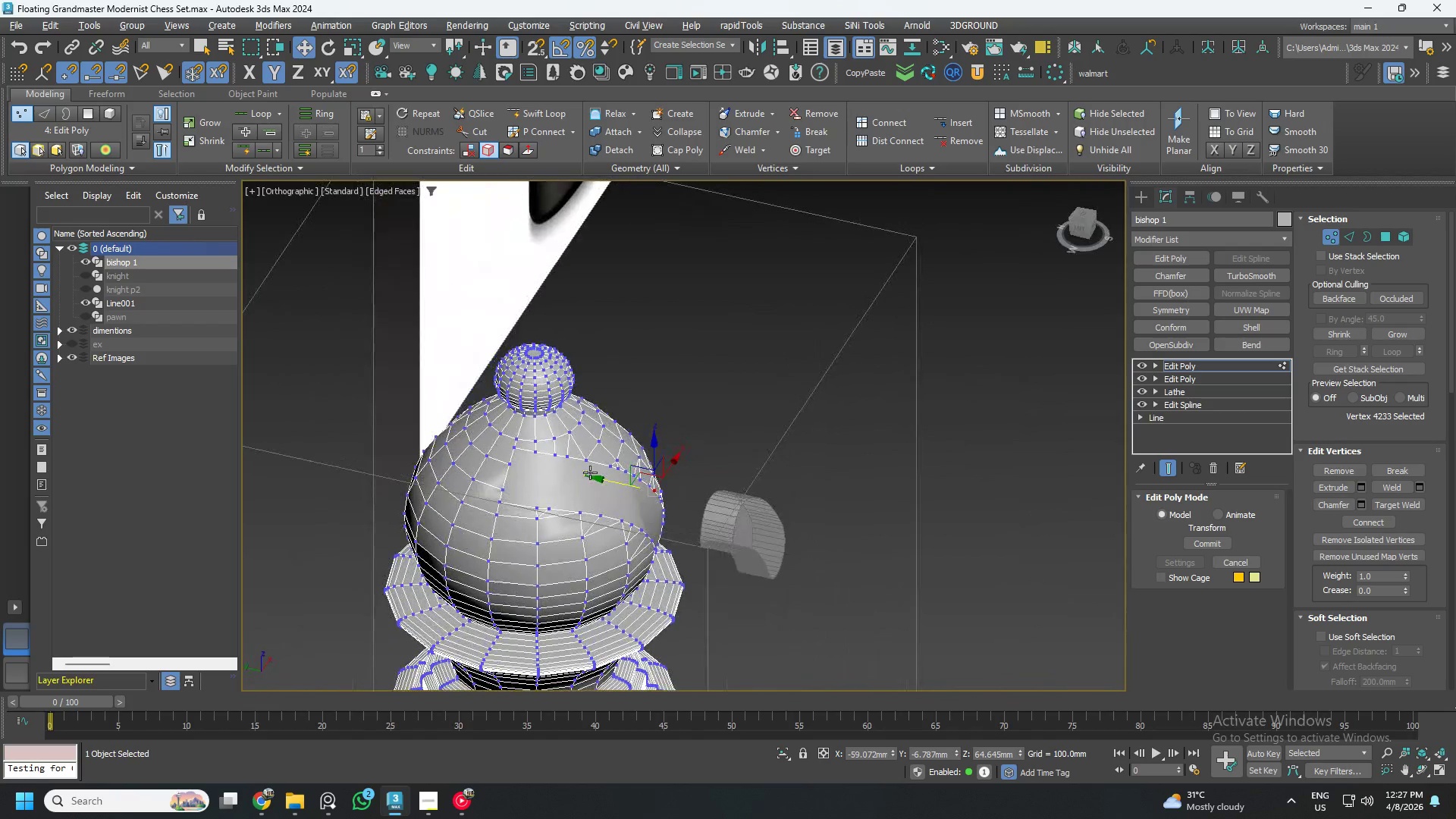 
key(Alt+AltLeft)
 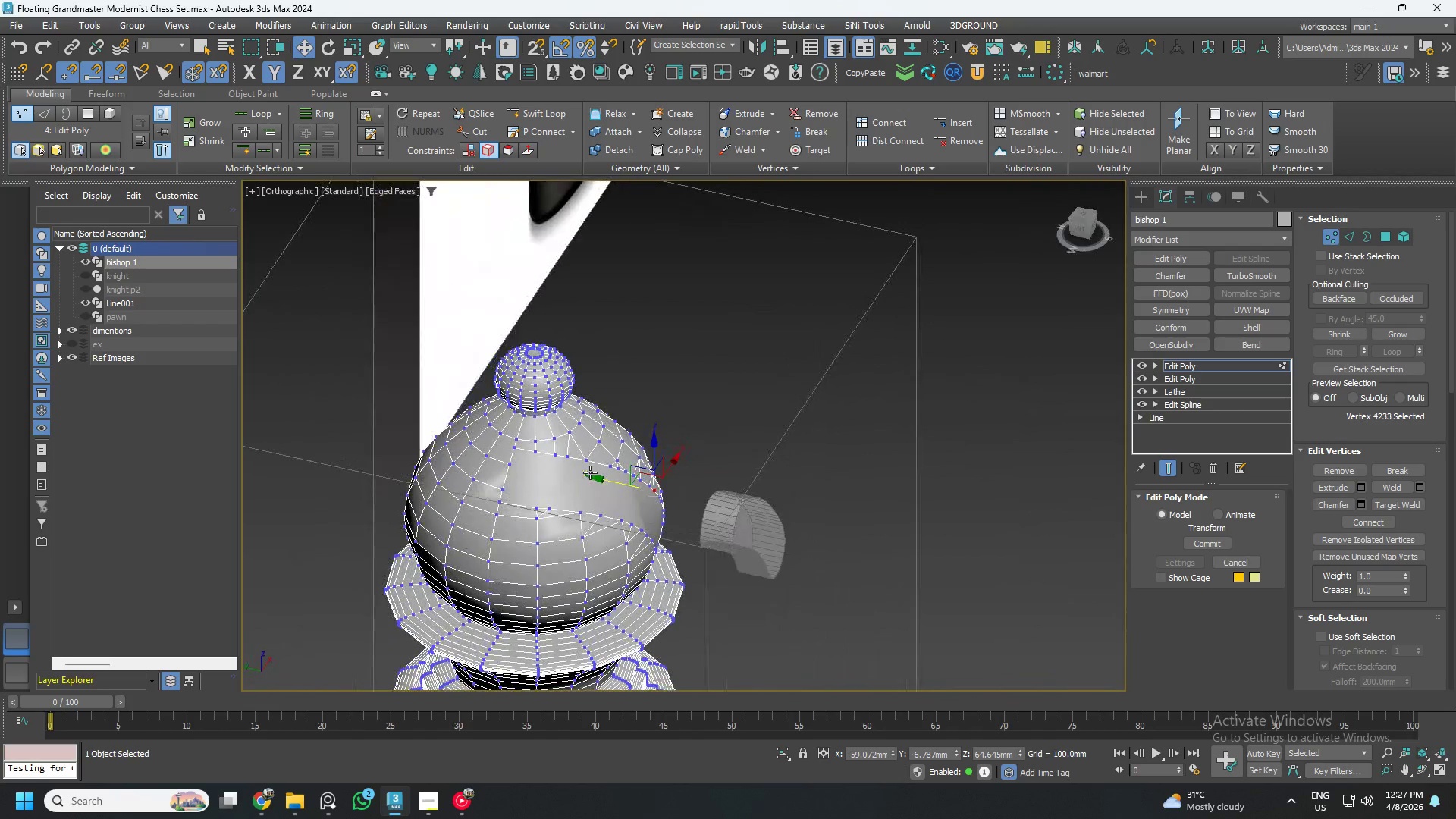 
key(Alt+AltLeft)
 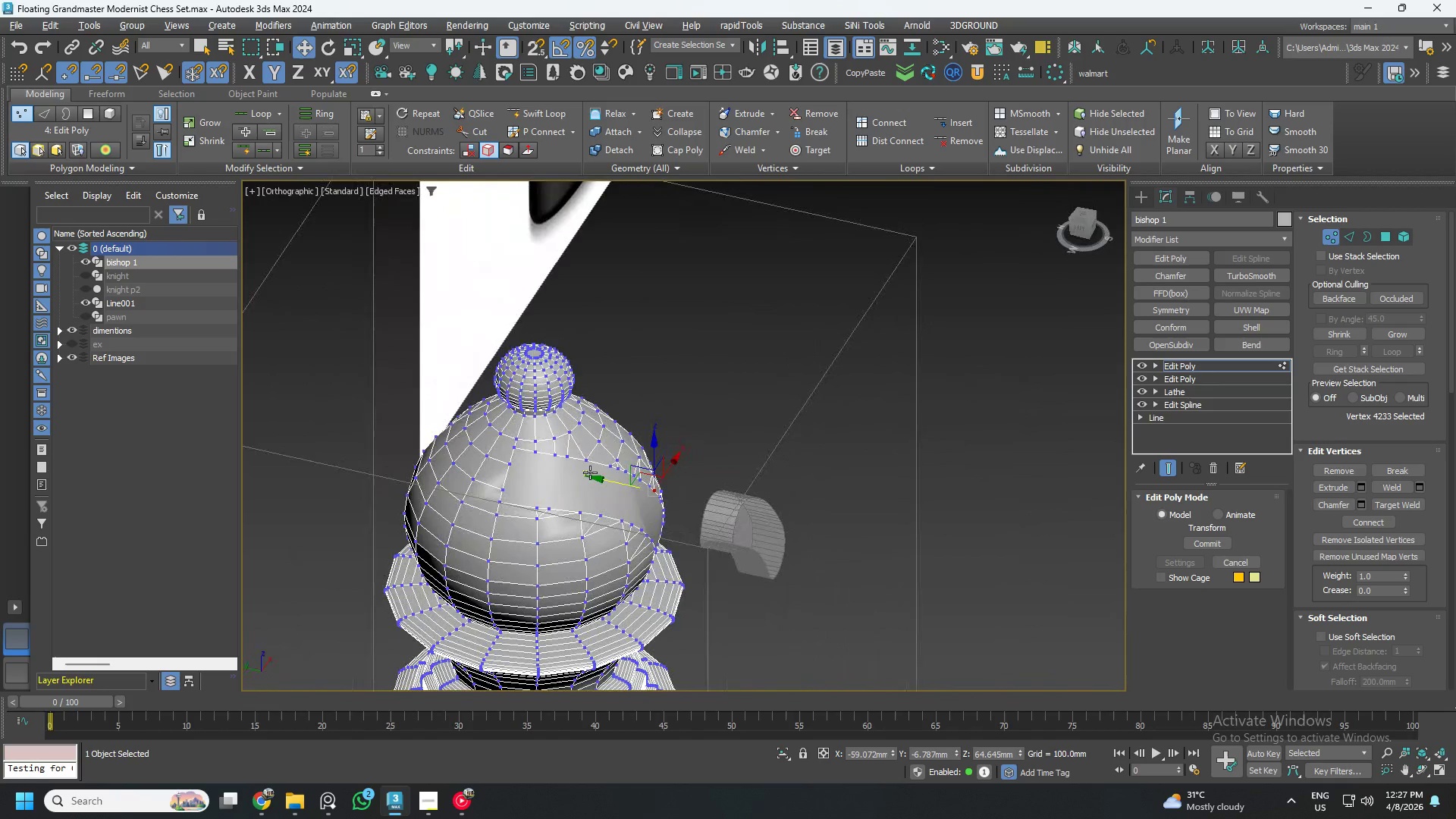 
key(Alt+AltLeft)
 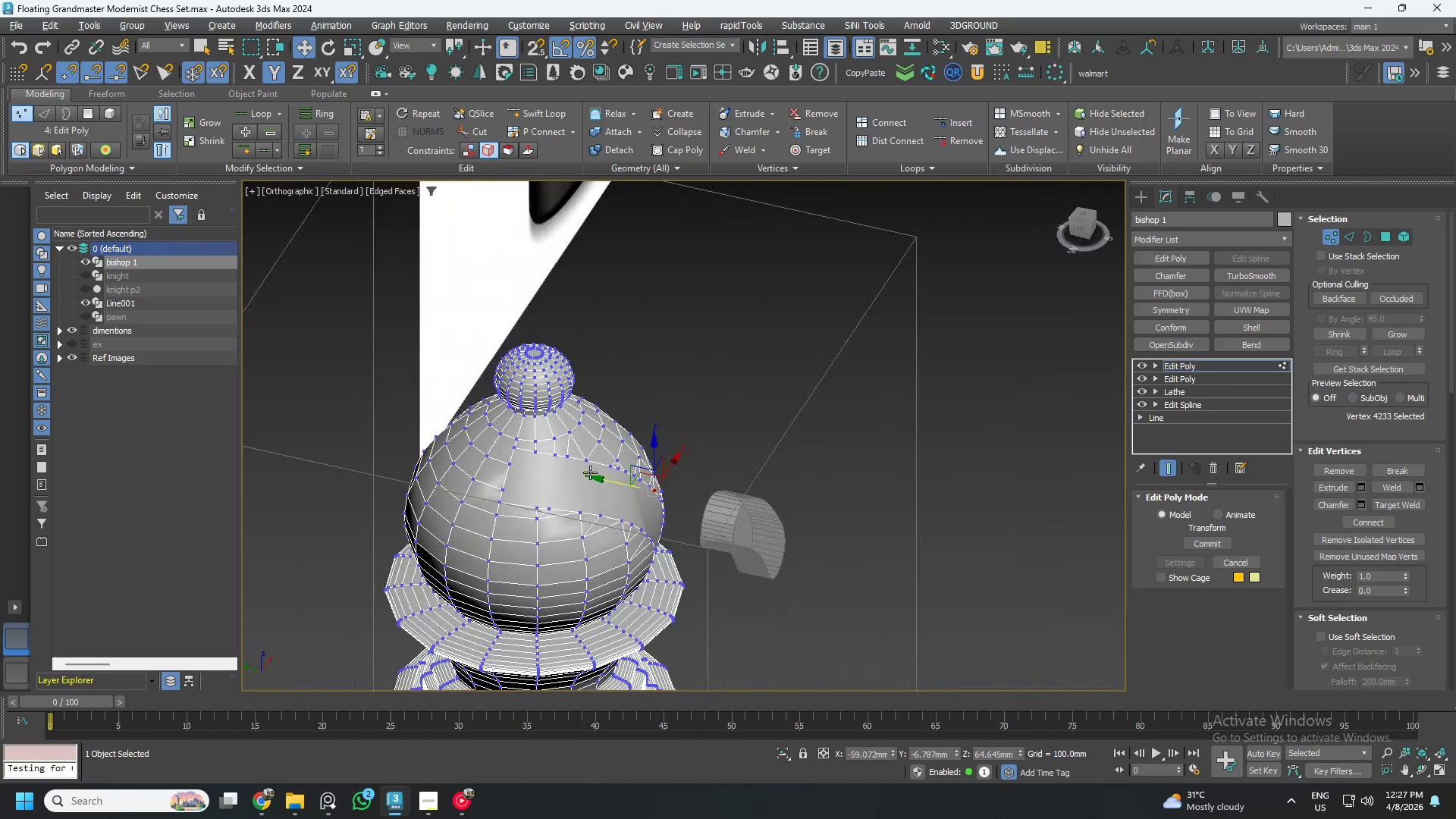 
key(Alt+AltLeft)
 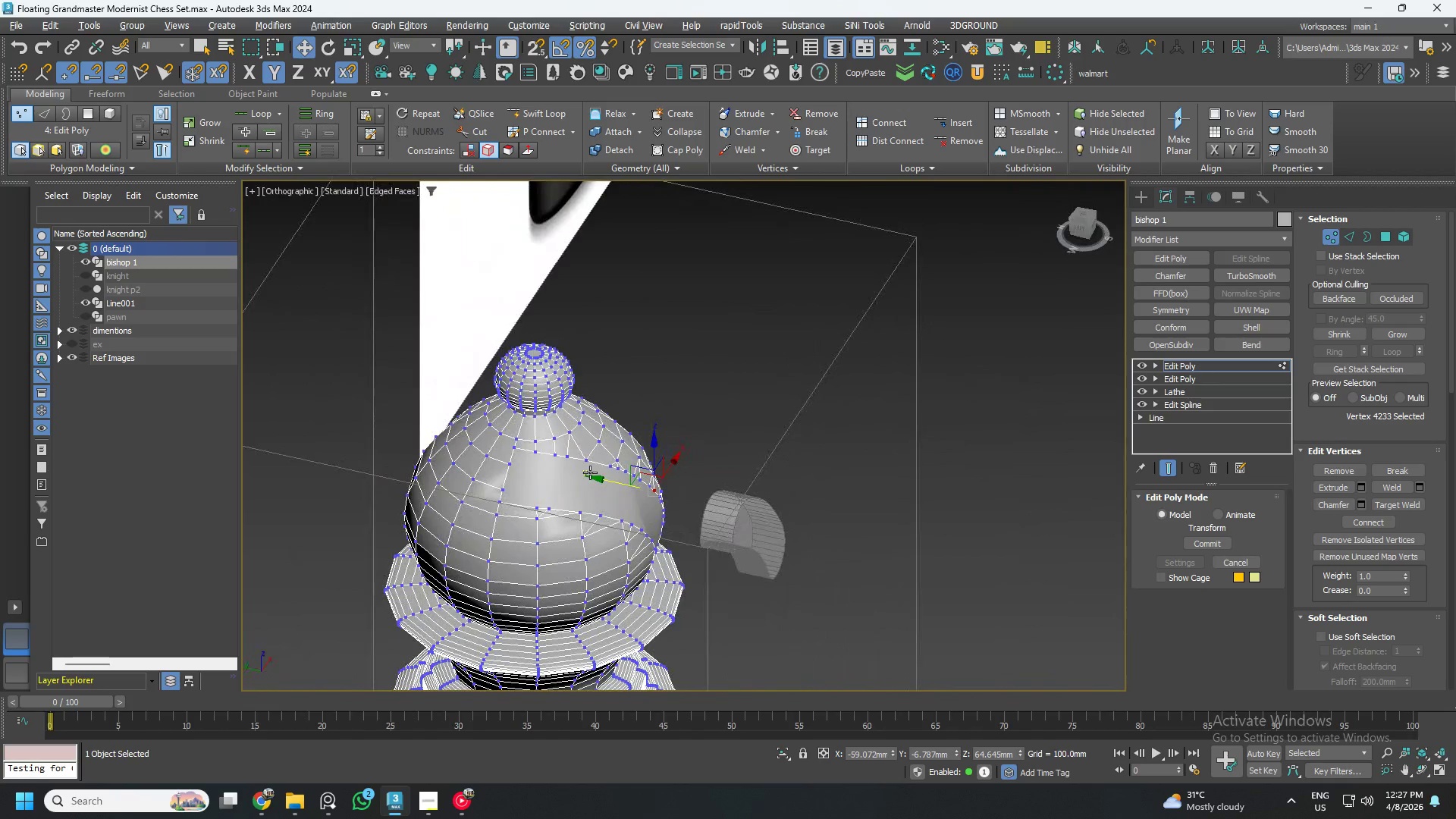 
key(Alt+AltLeft)
 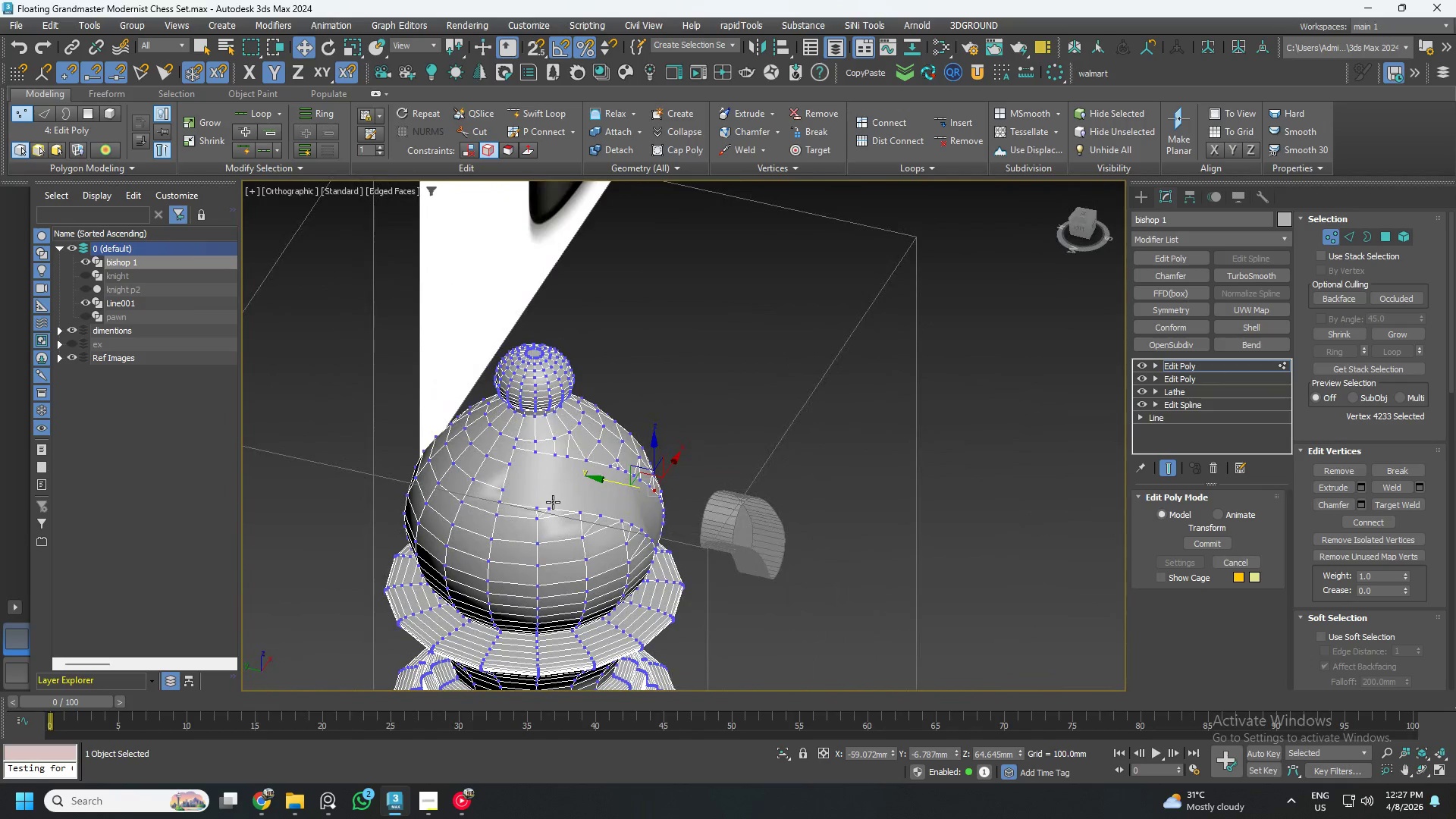 
hold_key(key=AltLeft, duration=0.5)
 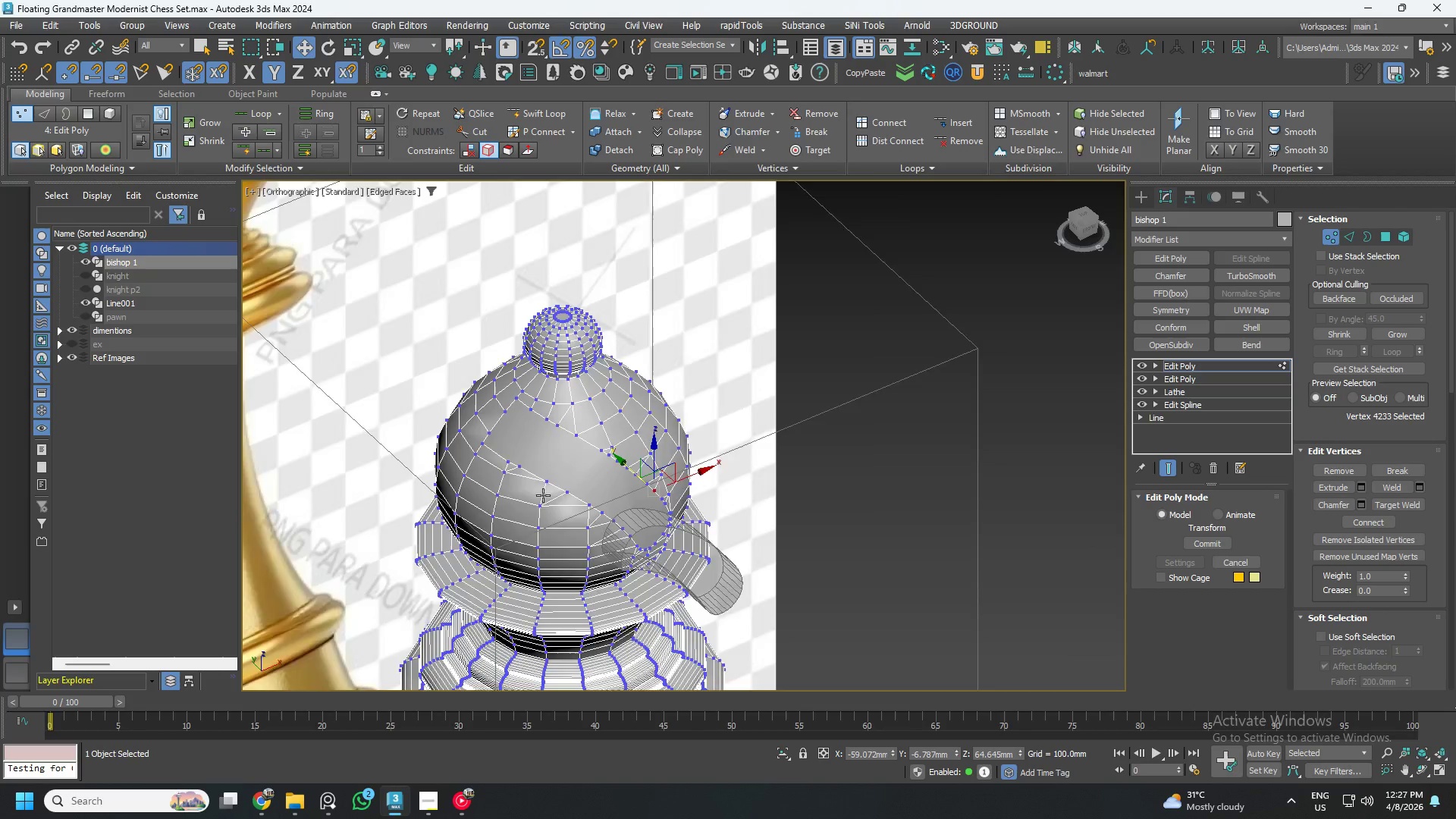 
scroll: coordinate [567, 494], scroll_direction: up, amount: 5.0
 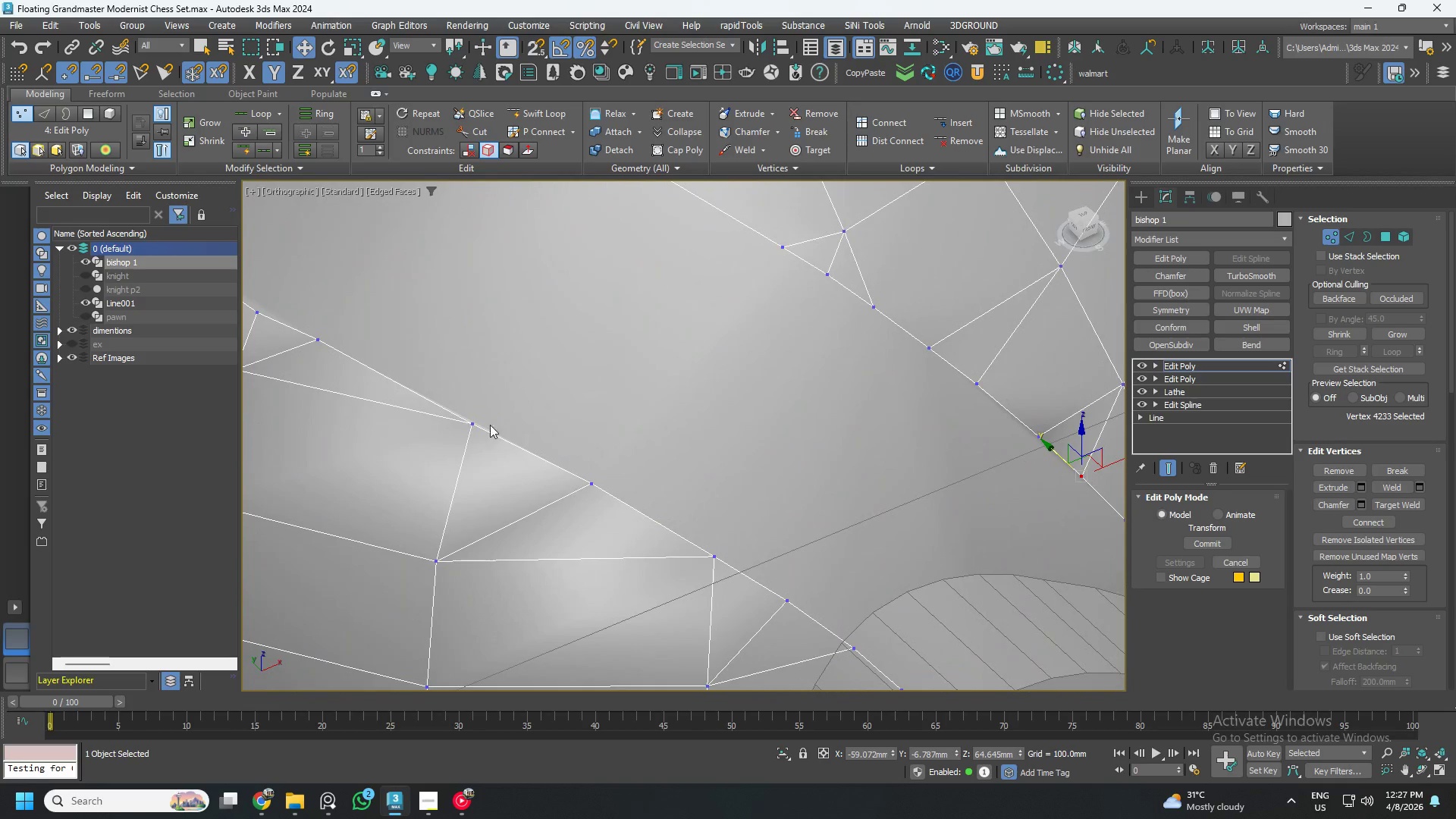 
left_click([476, 422])
 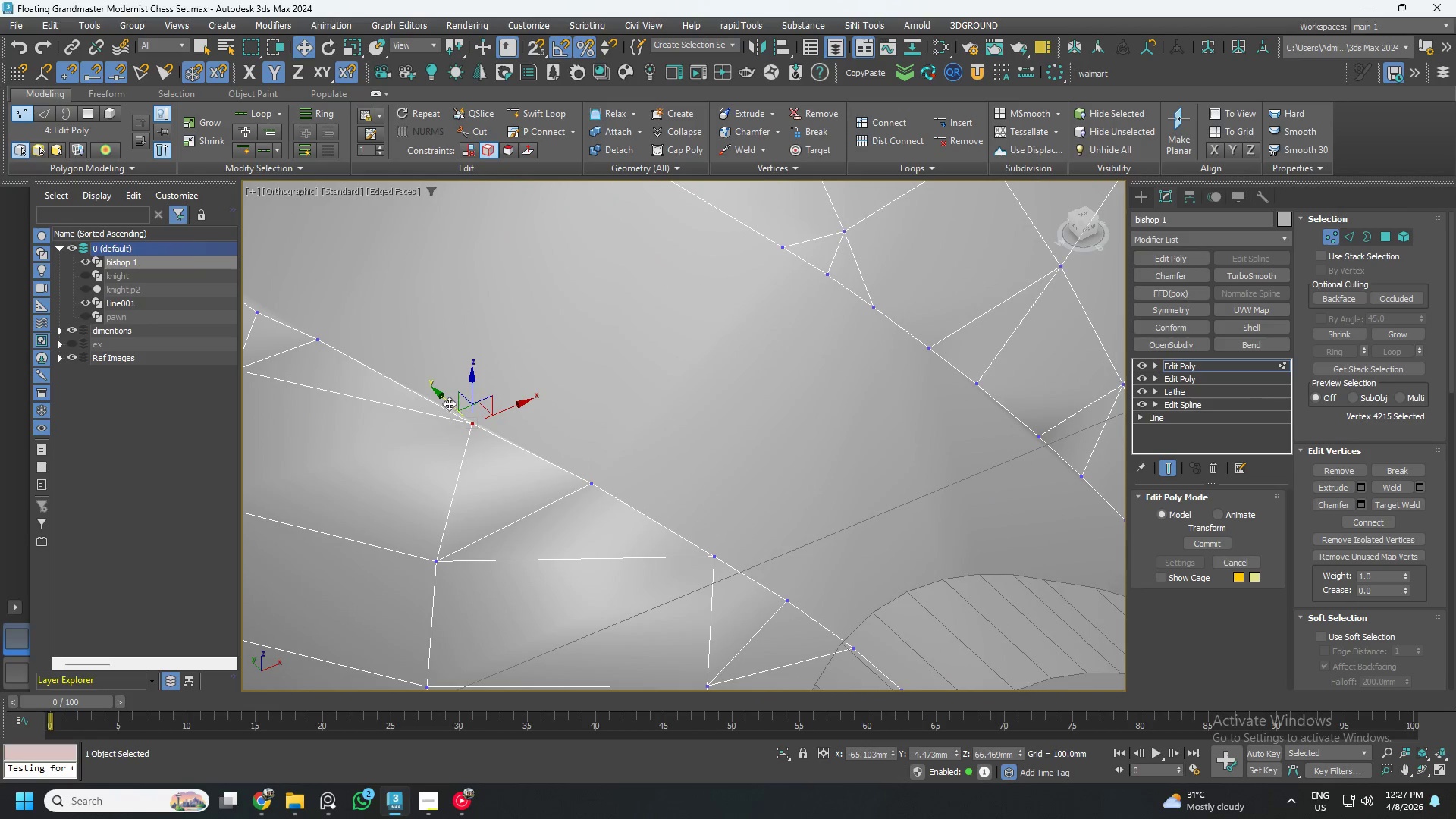 
left_click_drag(start_coordinate=[449, 403], to_coordinate=[415, 384])
 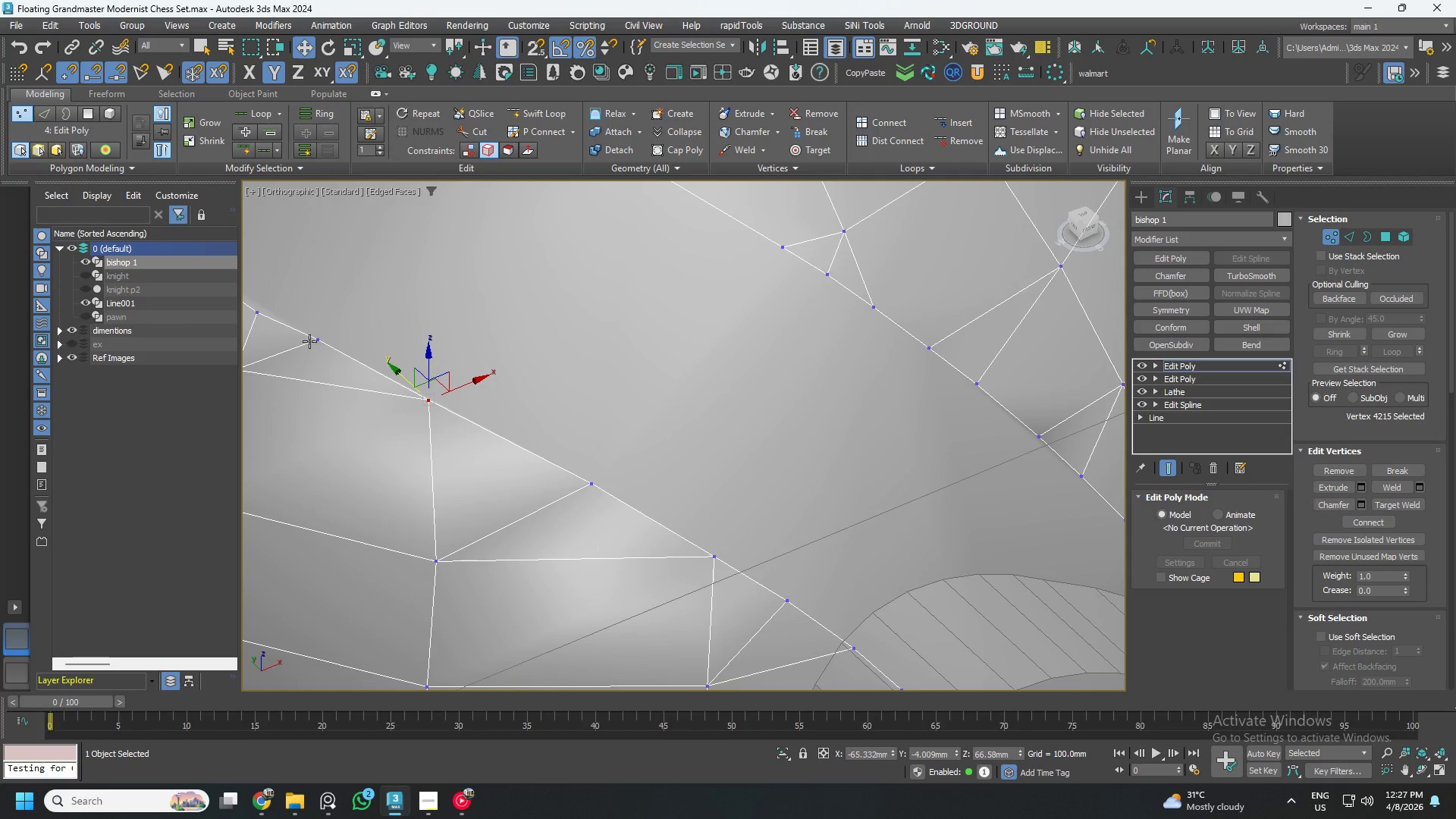 
left_click([313, 337])
 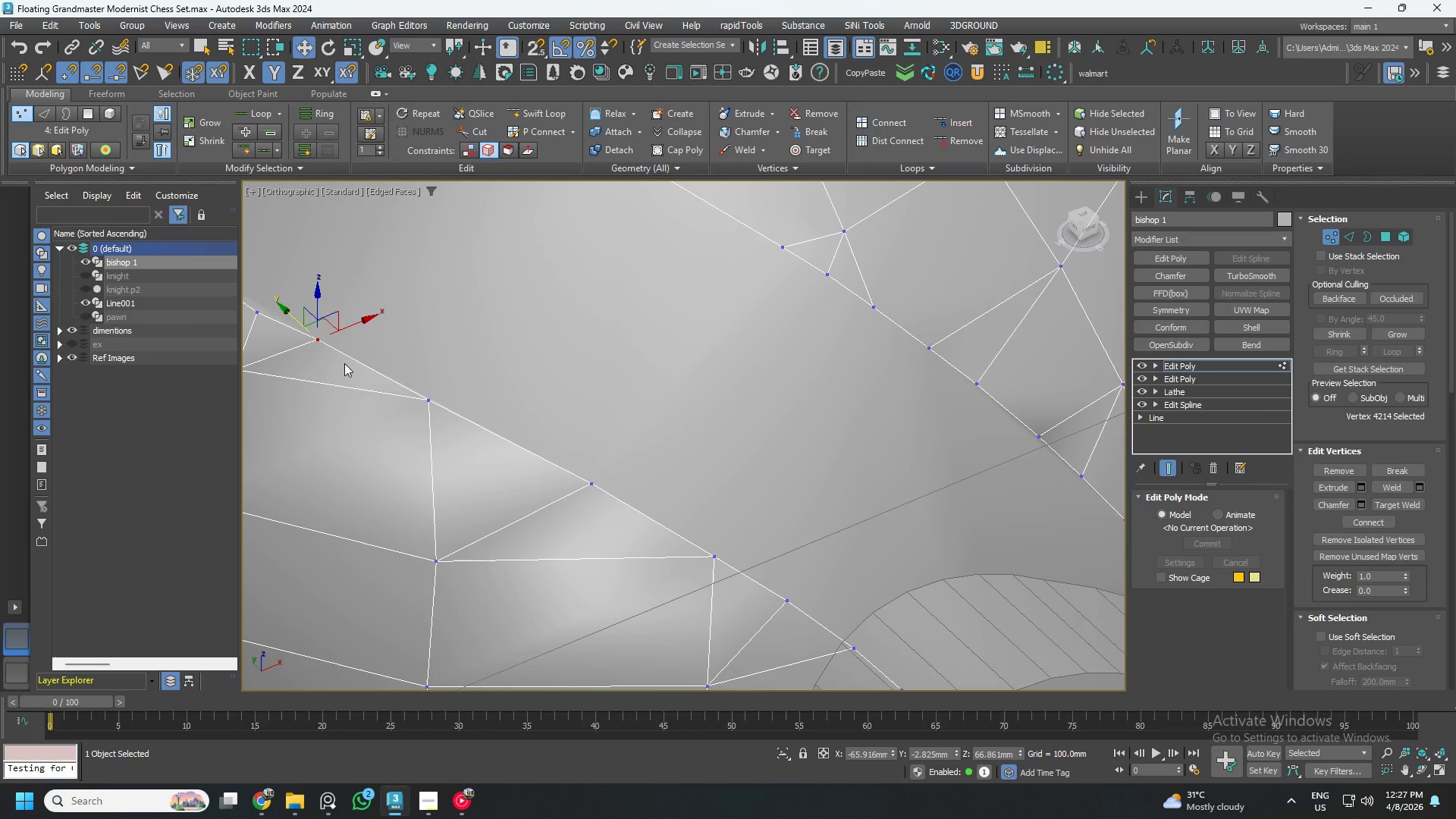 
scroll: coordinate [371, 388], scroll_direction: down, amount: 2.0
 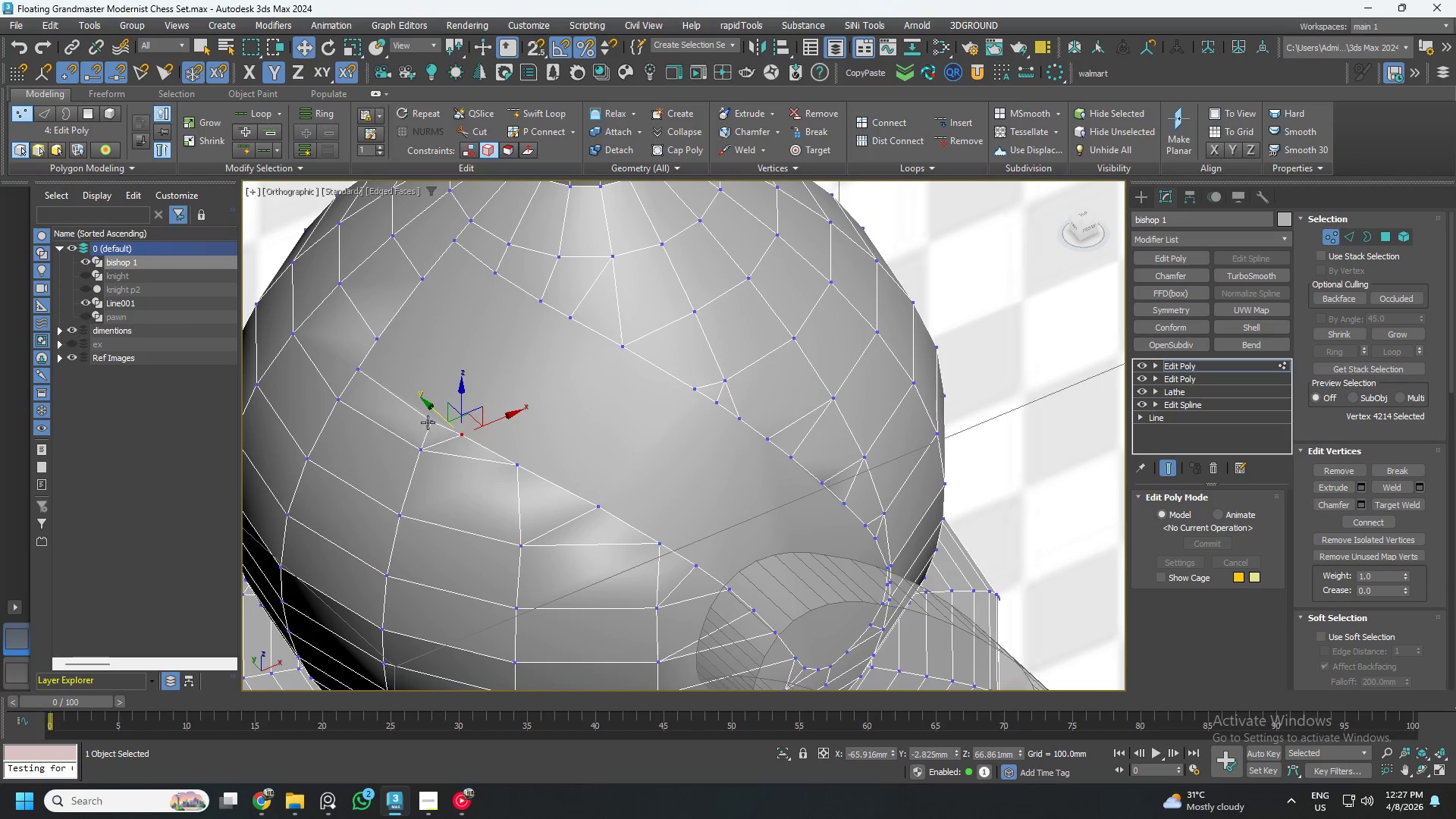 
left_click([427, 422])
 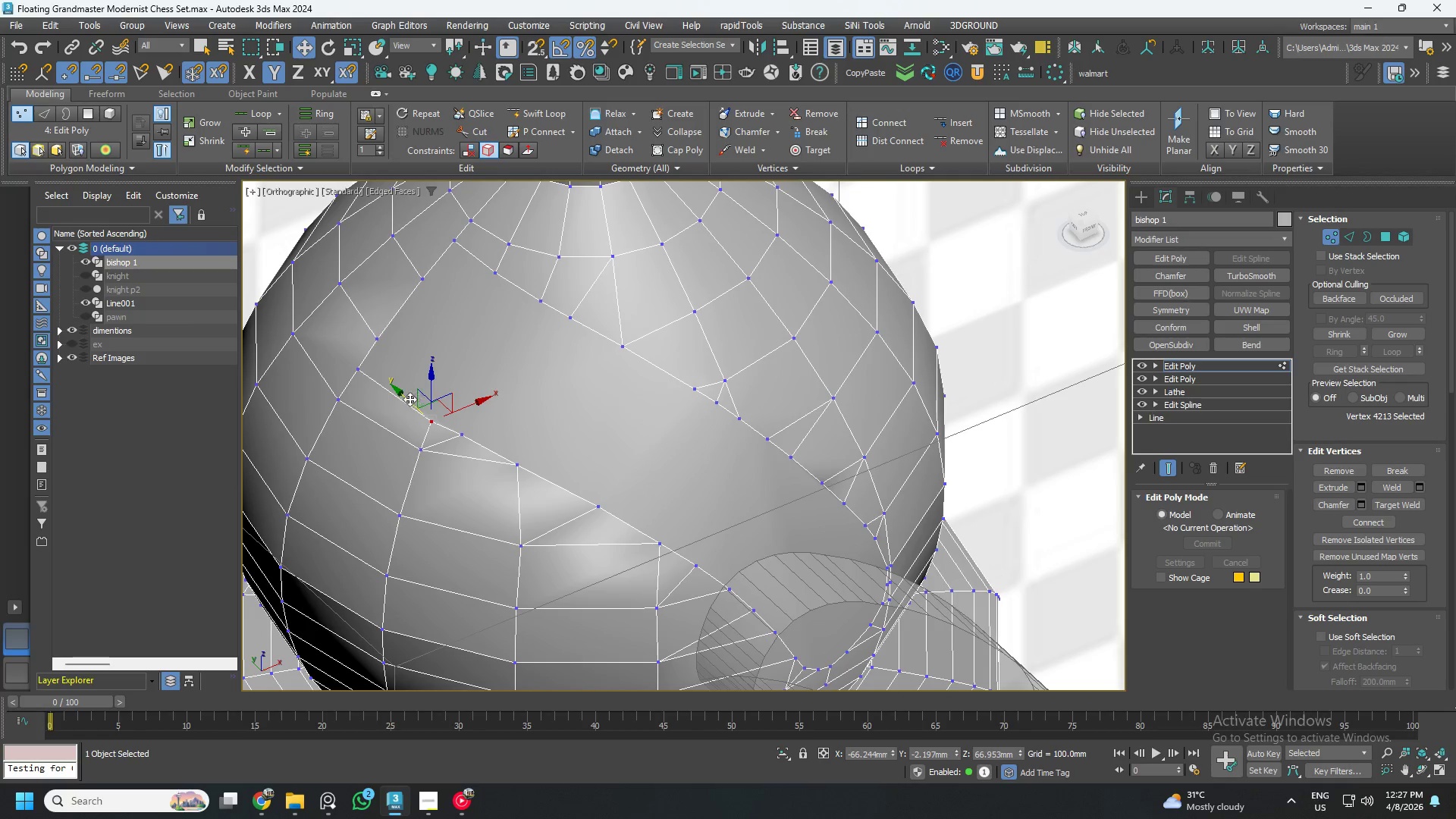 
left_click_drag(start_coordinate=[406, 397], to_coordinate=[402, 394])
 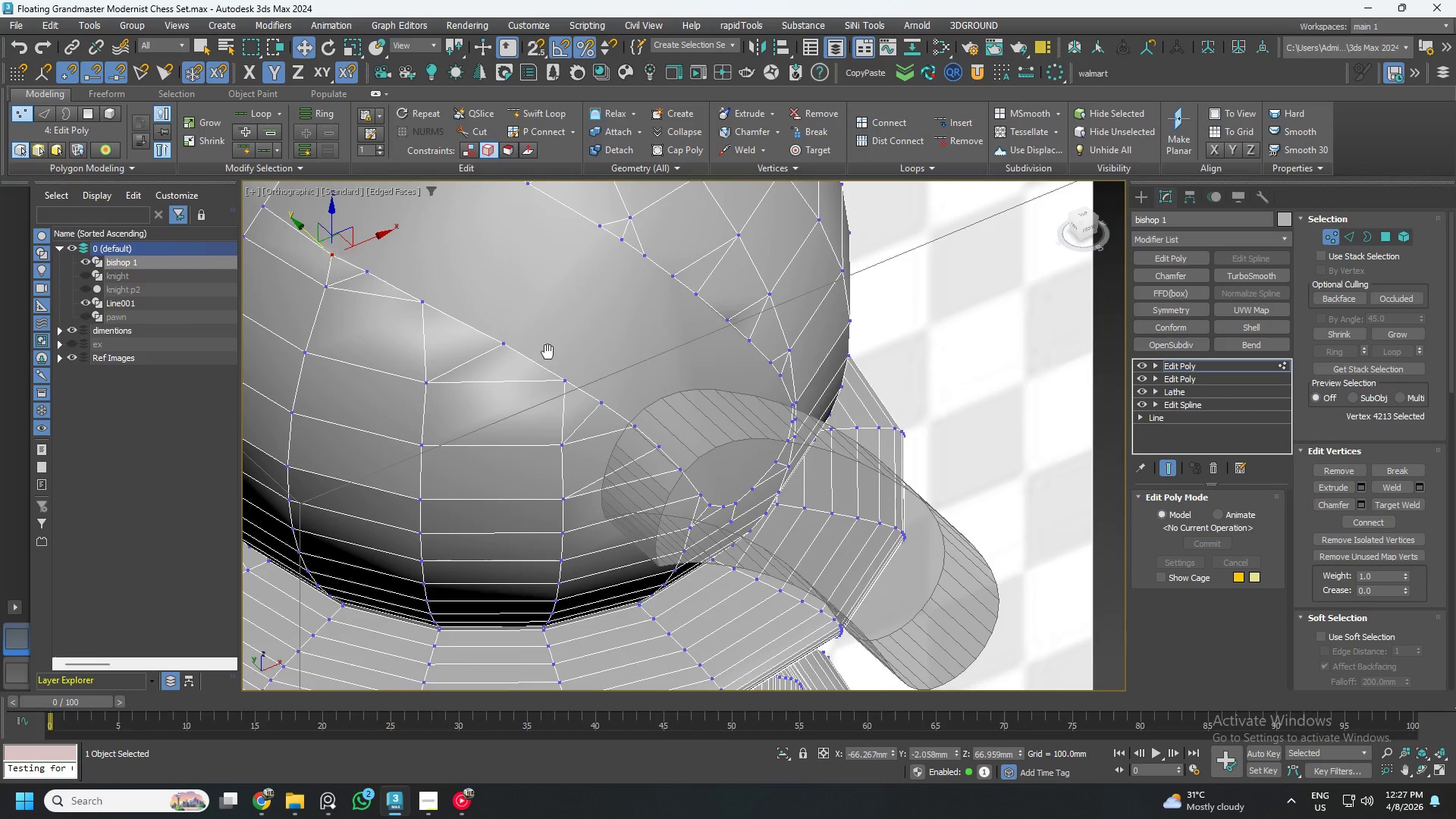 
hold_key(key=AltLeft, duration=1.27)
 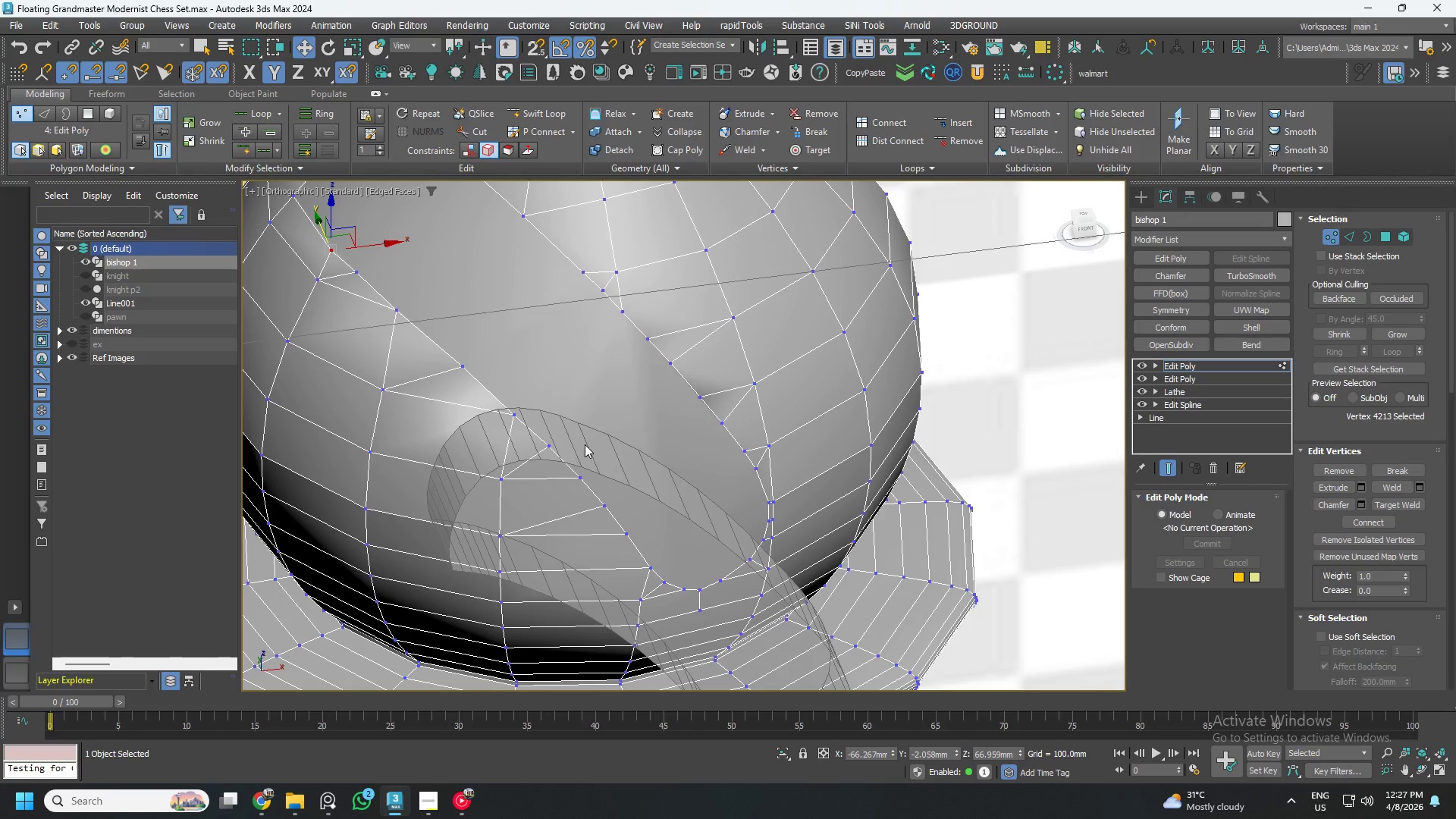 
hold_key(key=AltLeft, duration=14.2)
 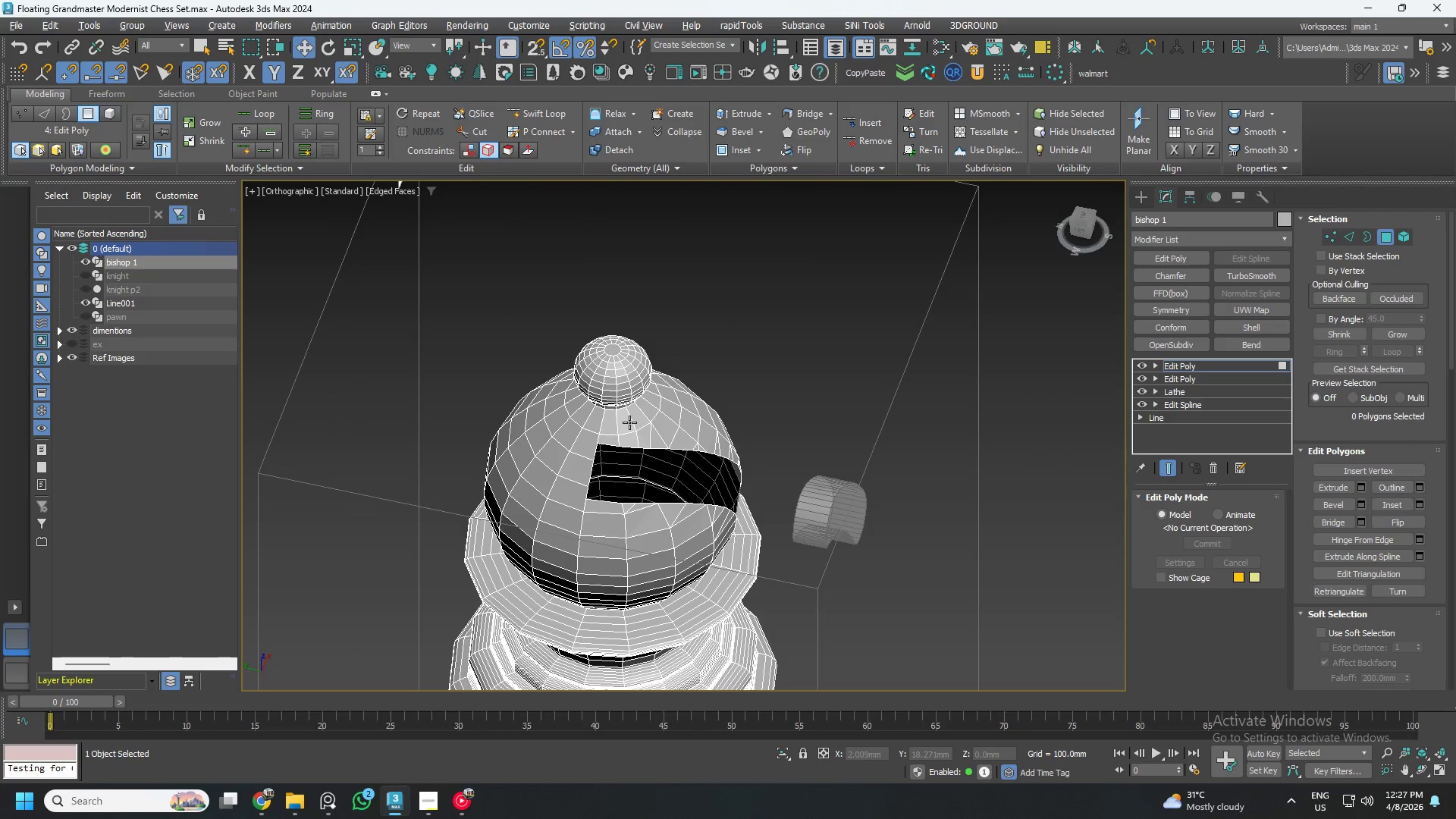 
key(4)
 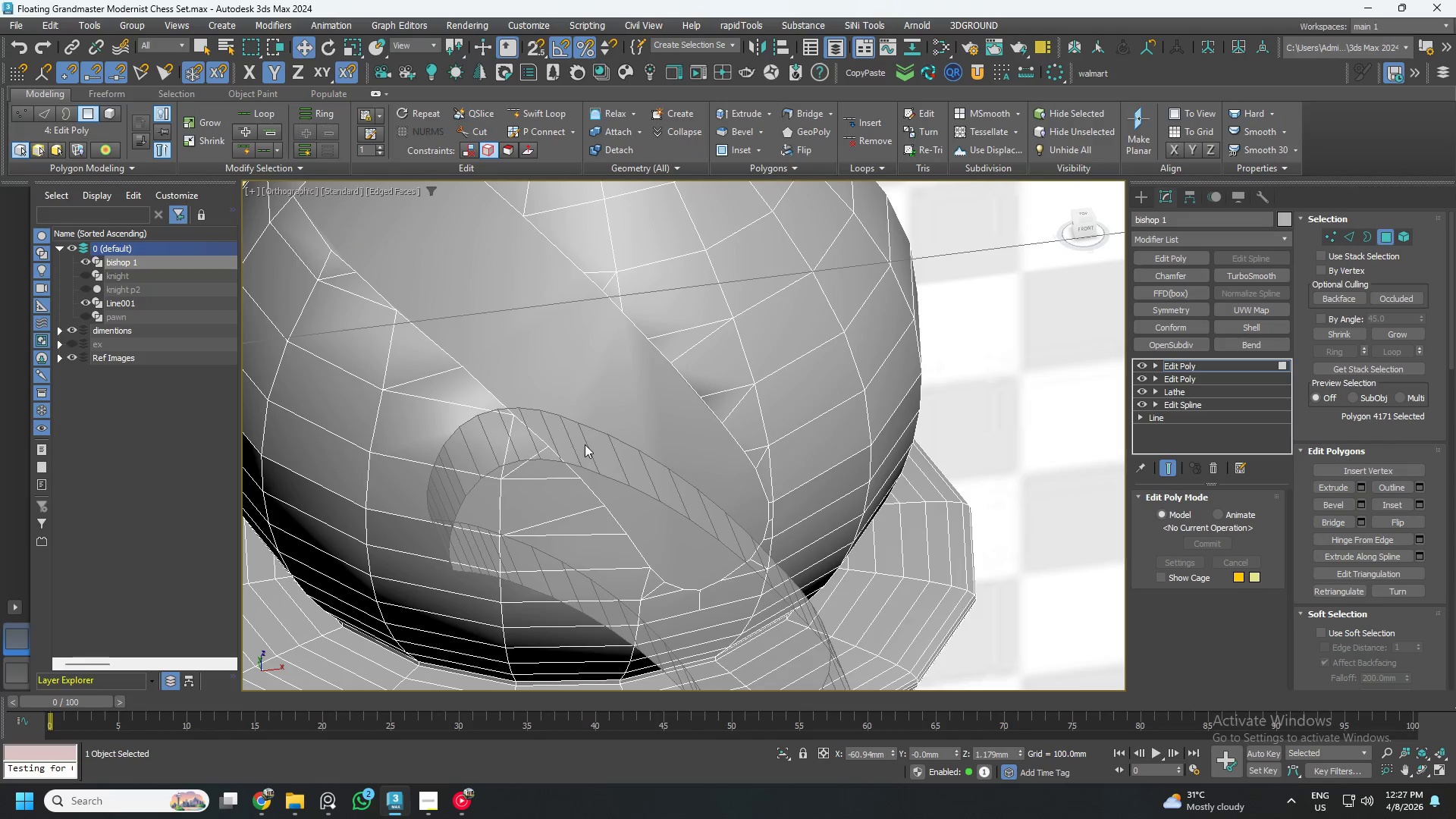 
key(Control+ControlLeft)
 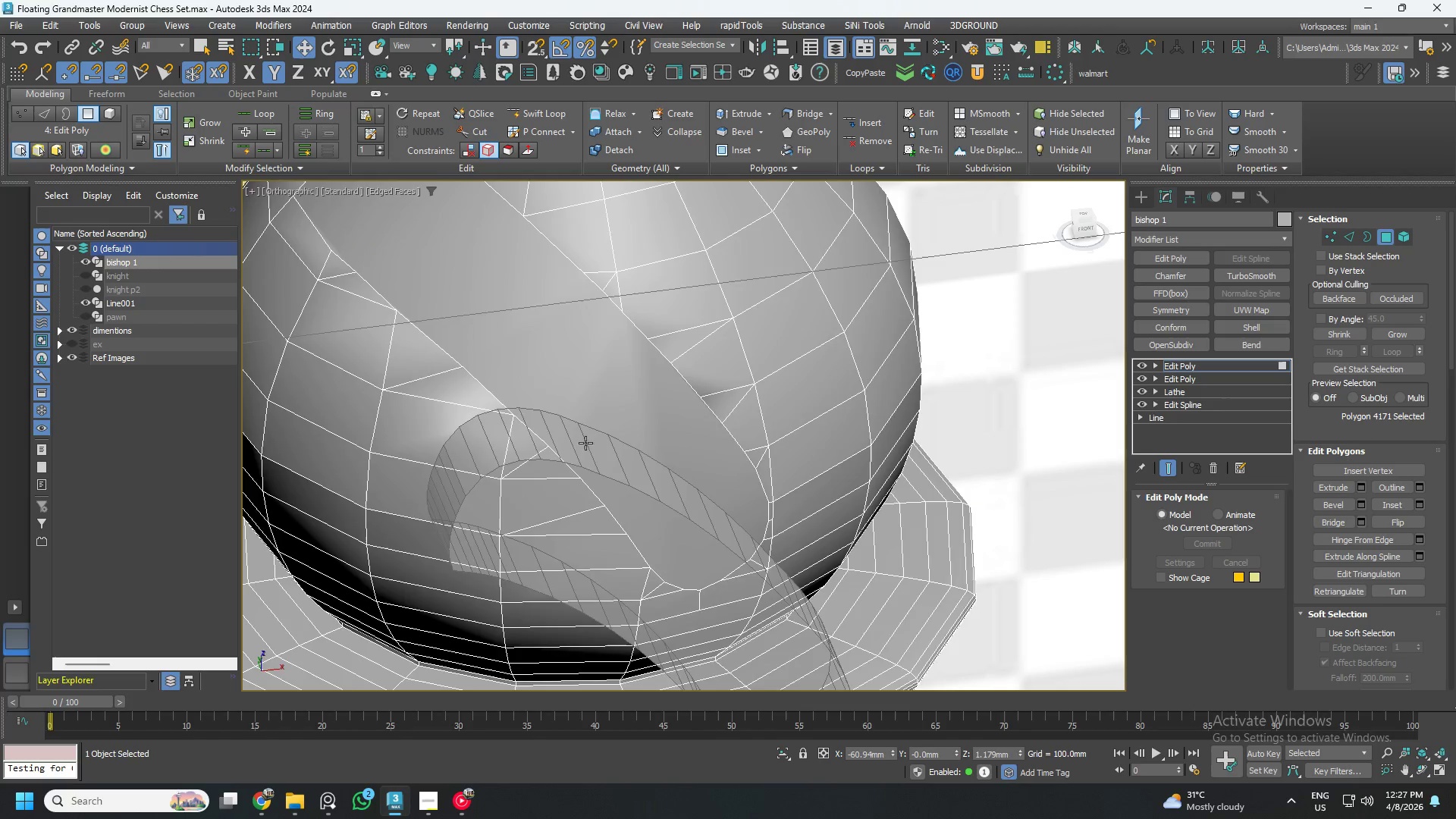 
key(Control+A)
 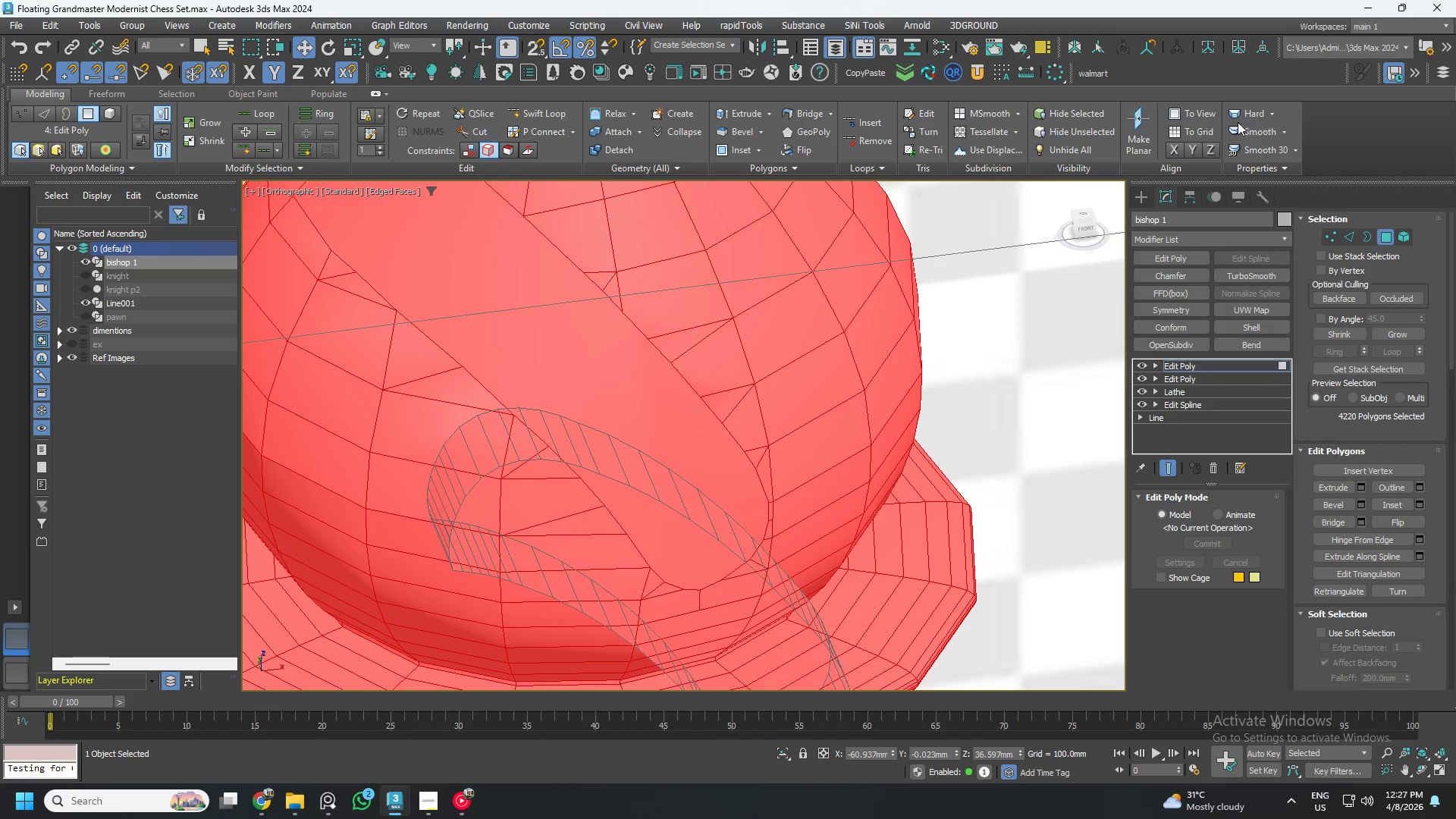 
left_click([1249, 109])
 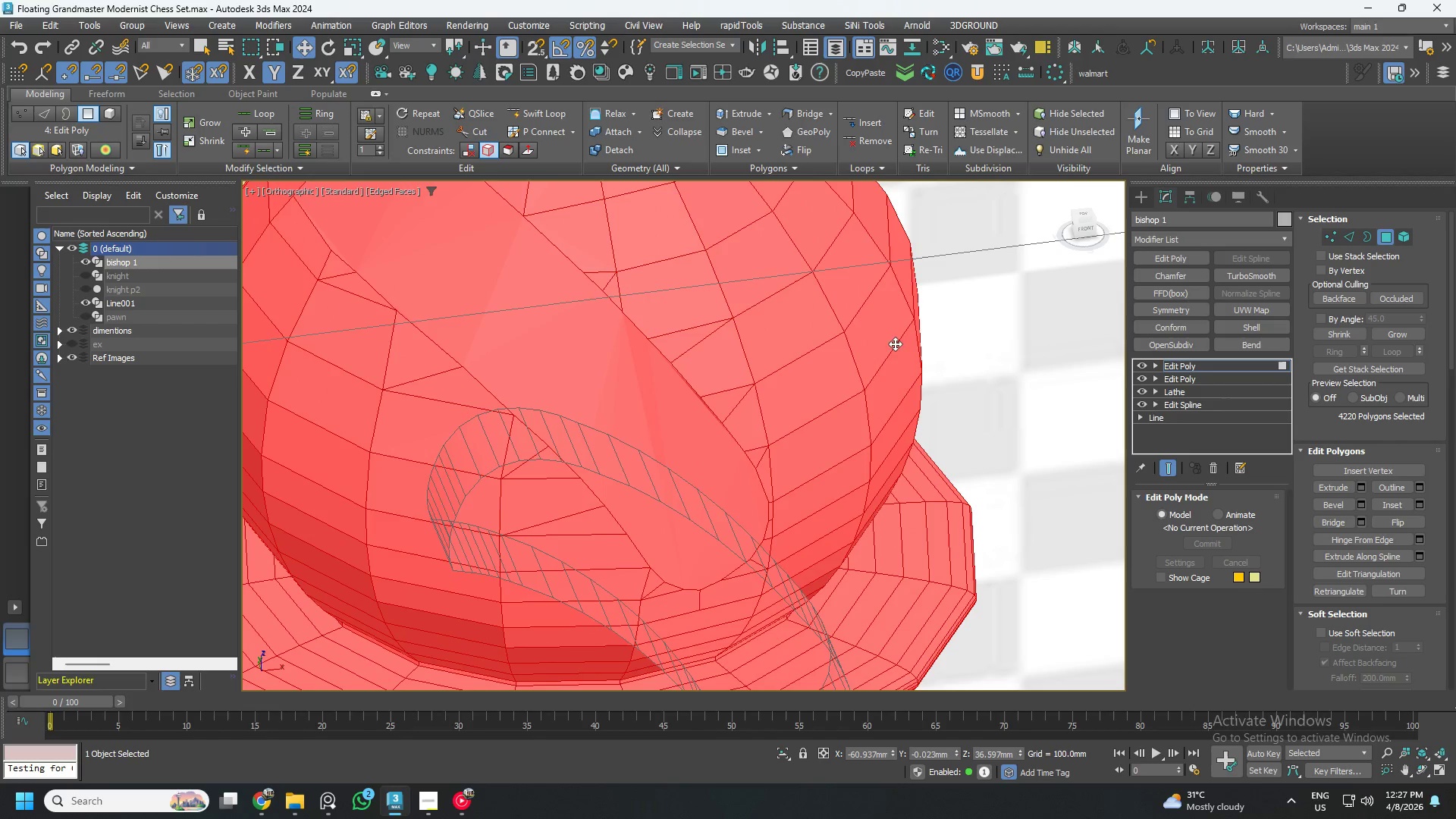 
scroll: coordinate [764, 419], scroll_direction: down, amount: 1.0
 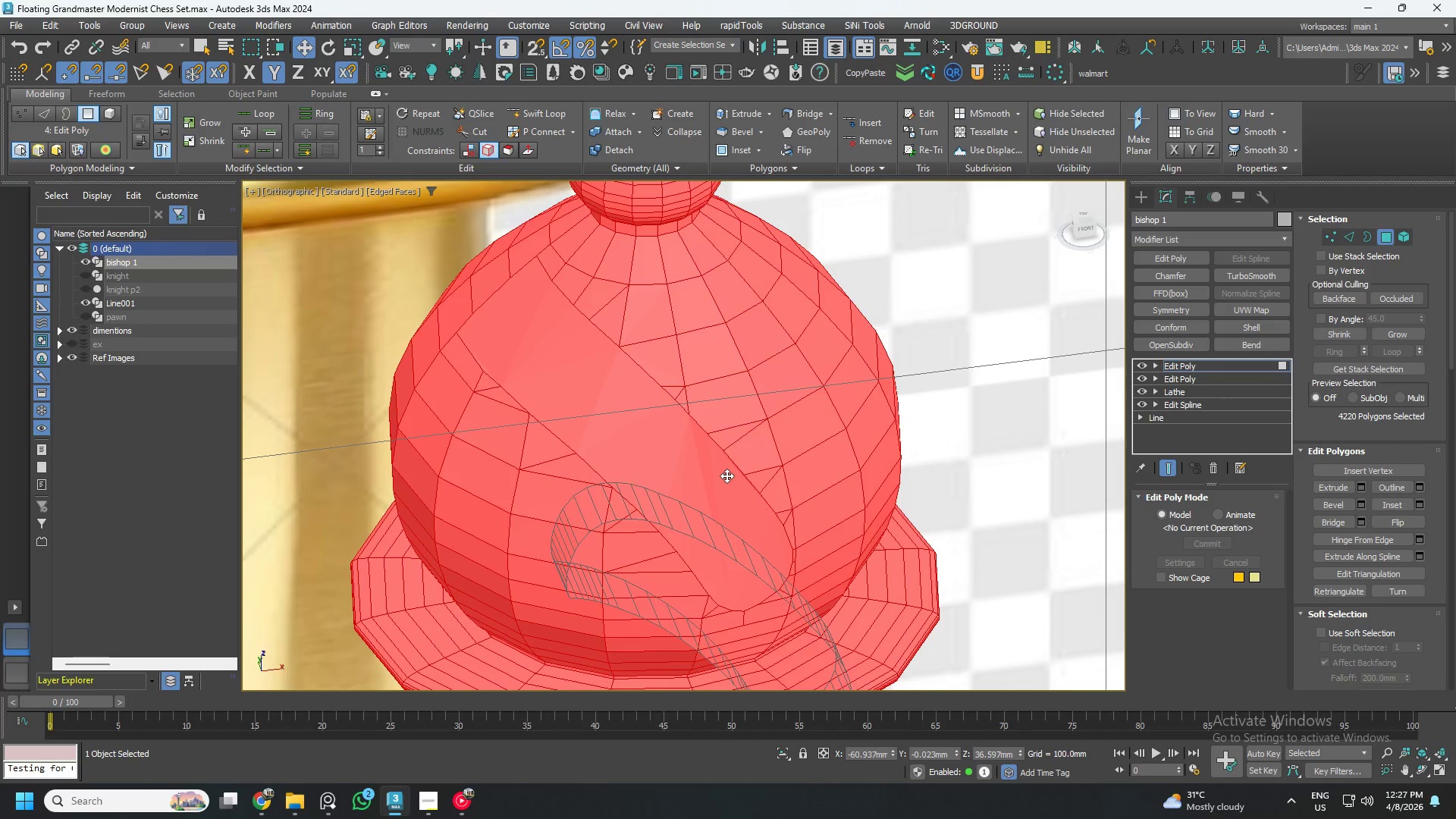 
key(2)
 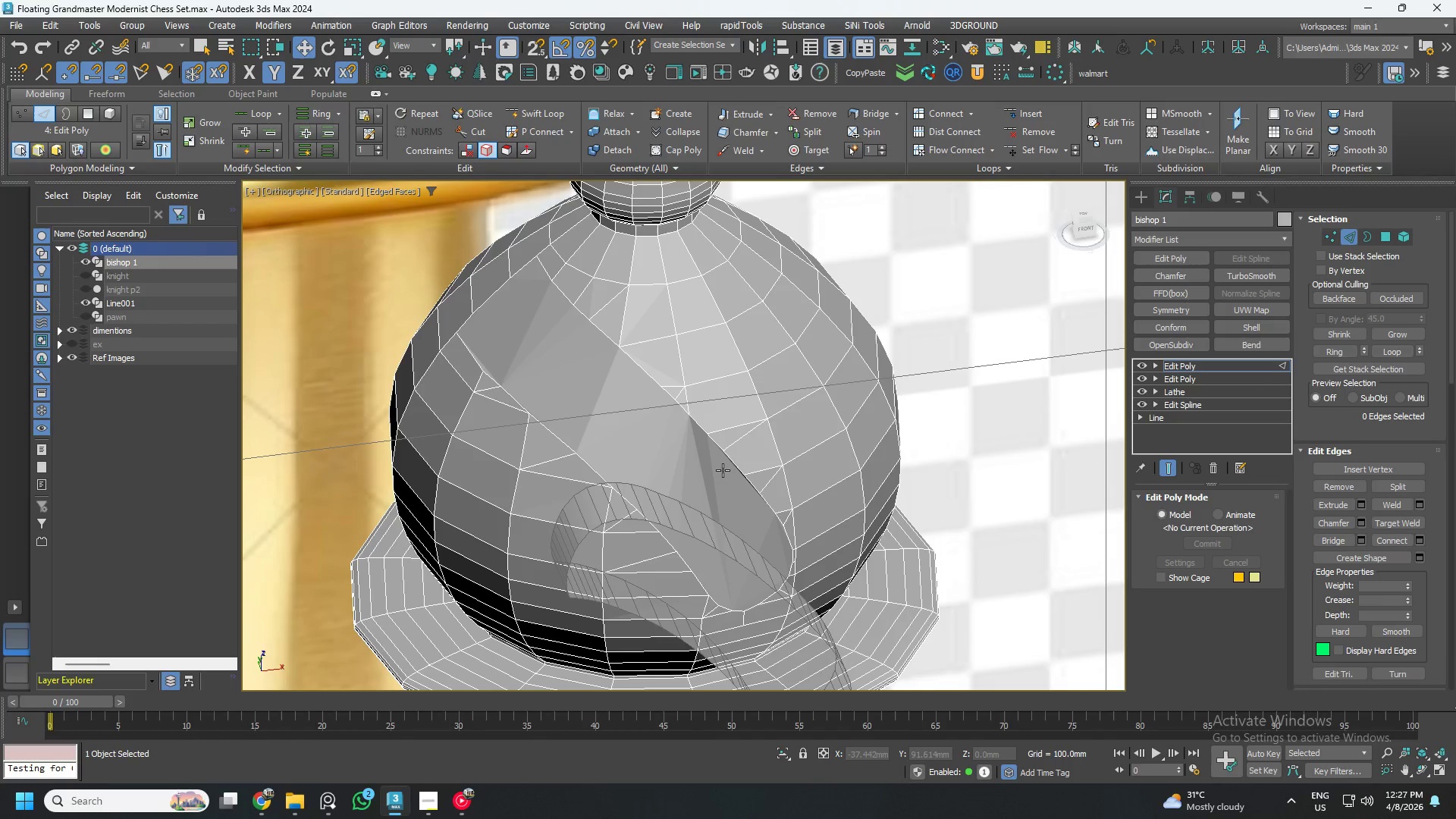 
scroll: coordinate [711, 469], scroll_direction: down, amount: 1.0
 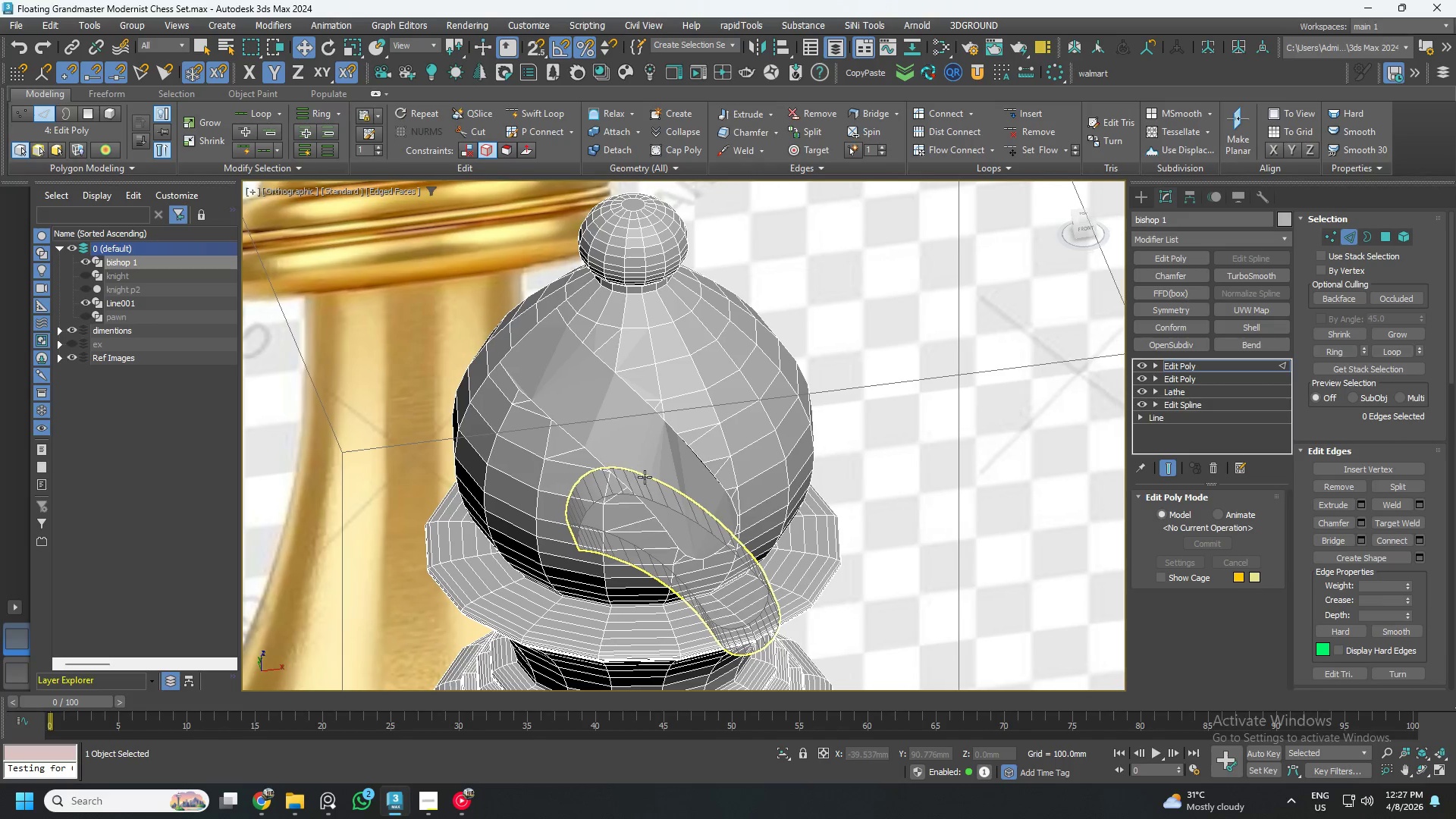 
scroll: coordinate [626, 439], scroll_direction: up, amount: 1.0
 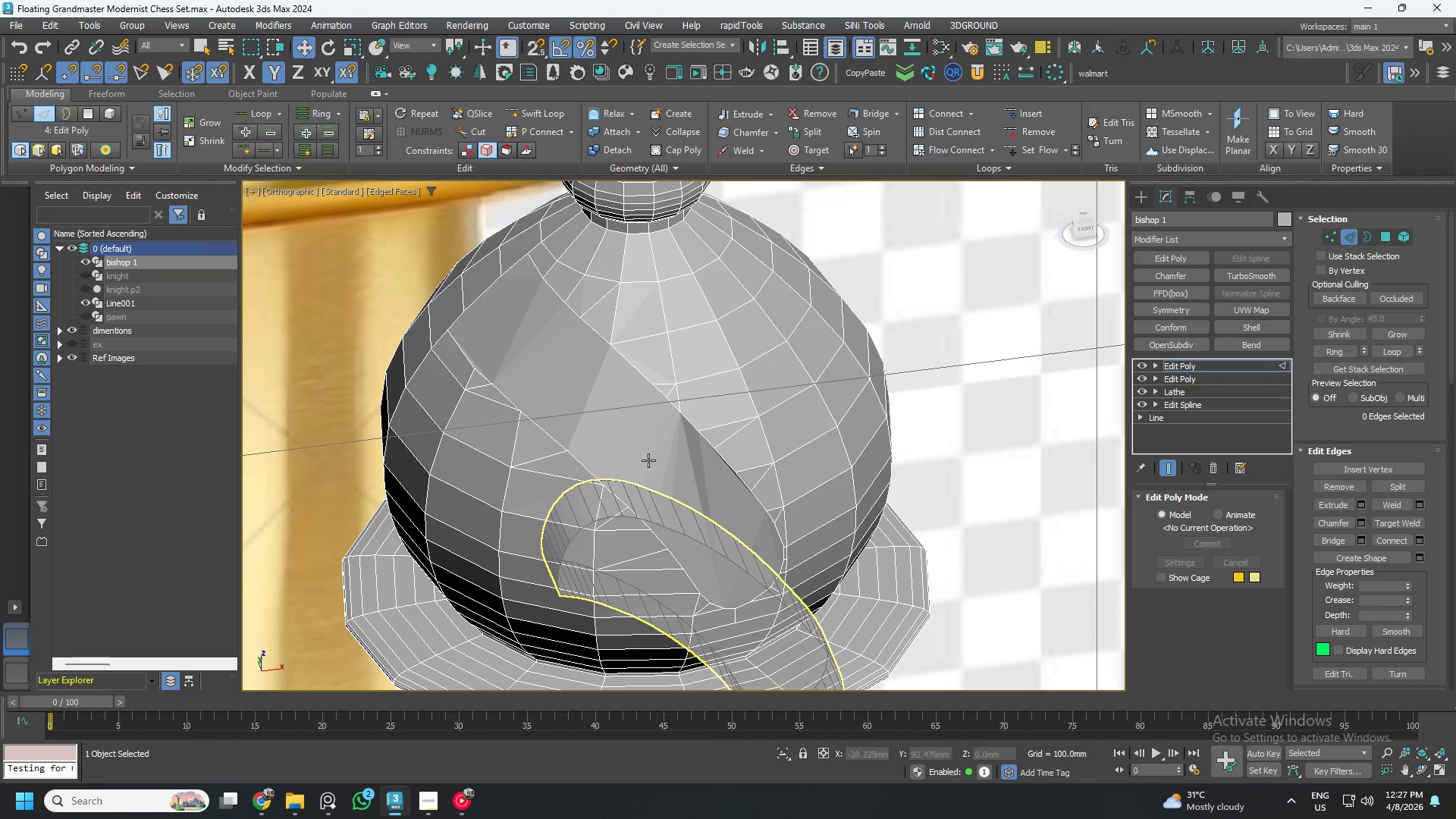 
type(34)
 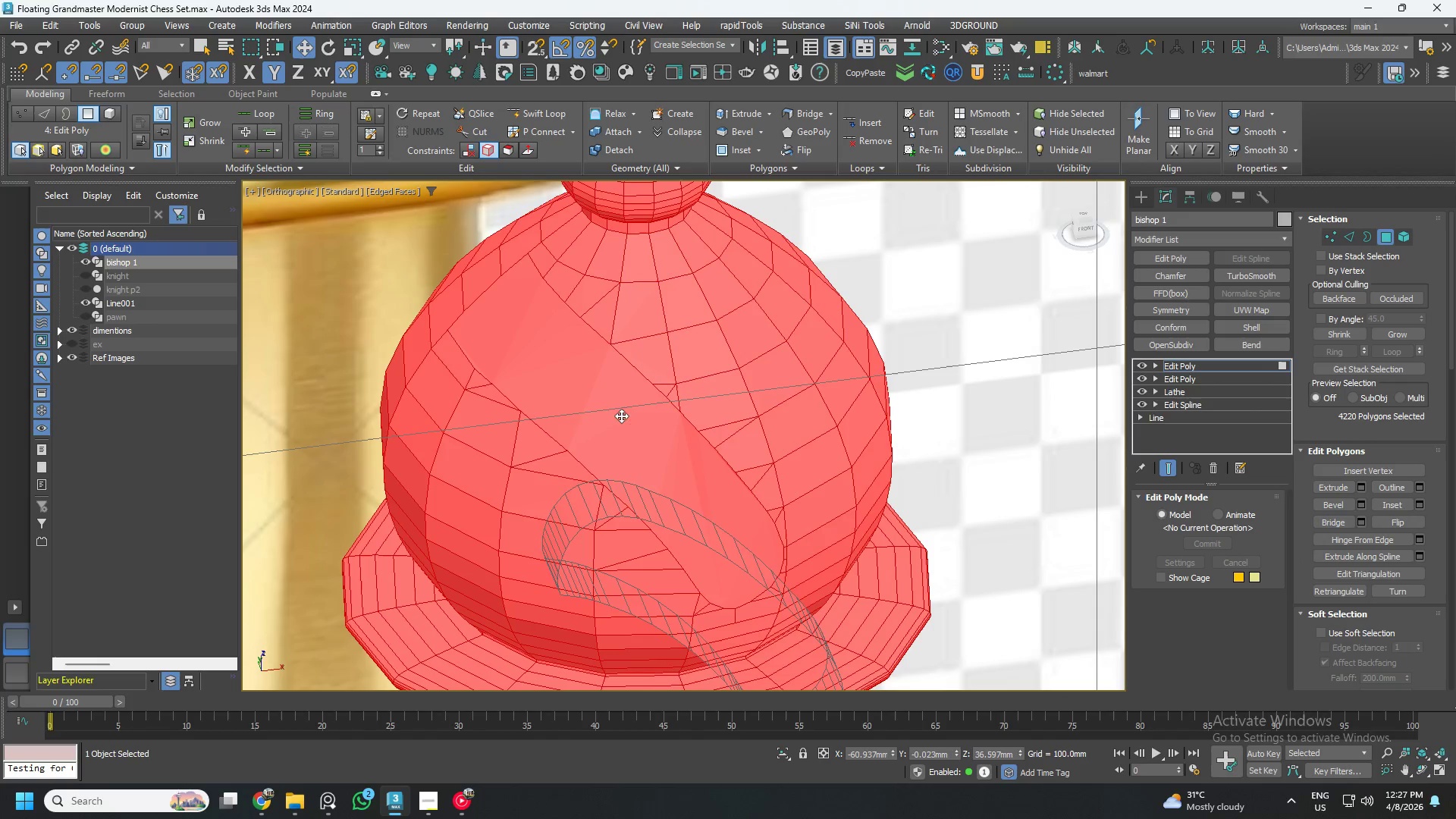 
left_click([621, 414])
 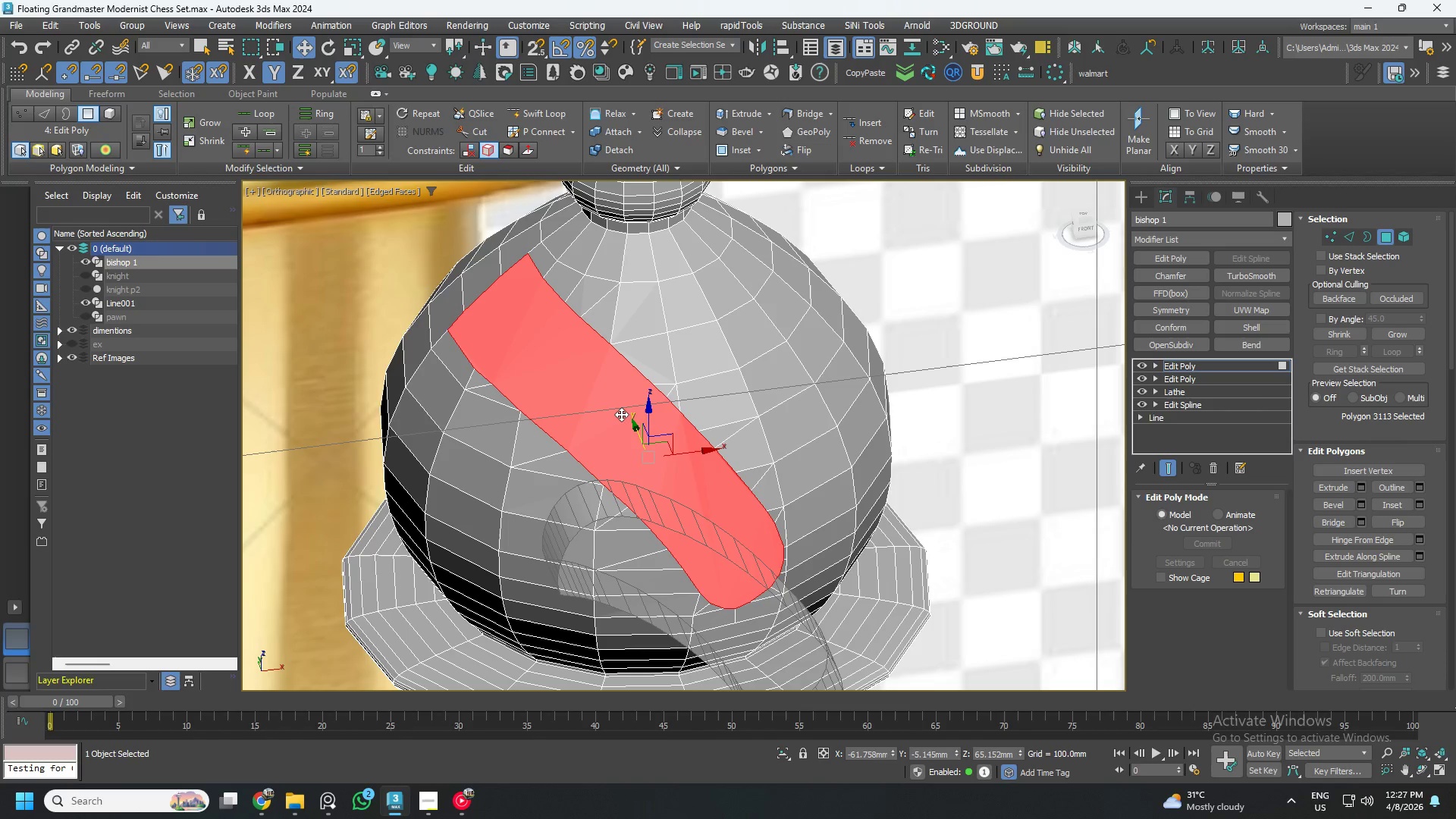 
key(Delete)
 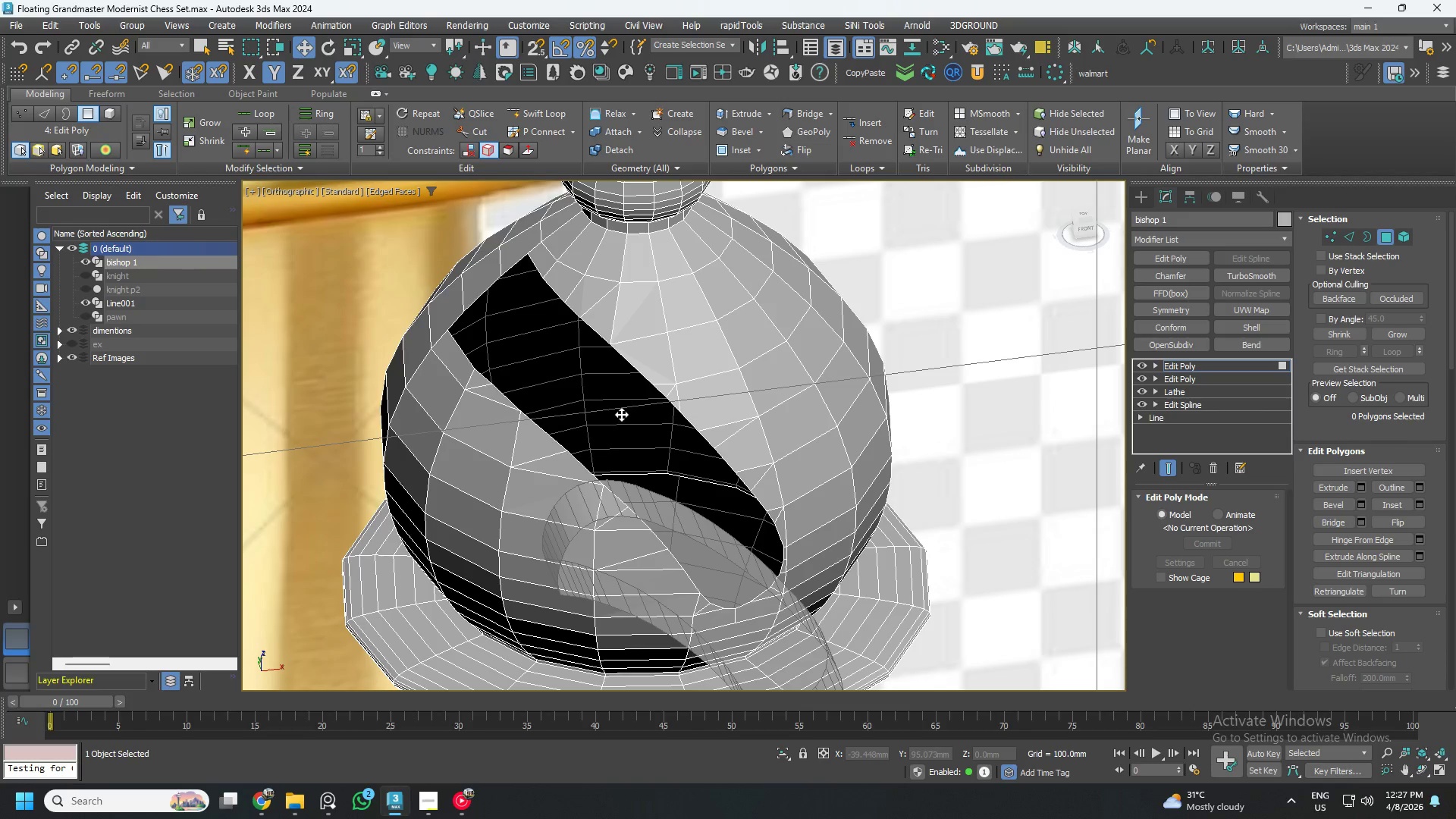 
hold_key(key=AltLeft, duration=0.59)
 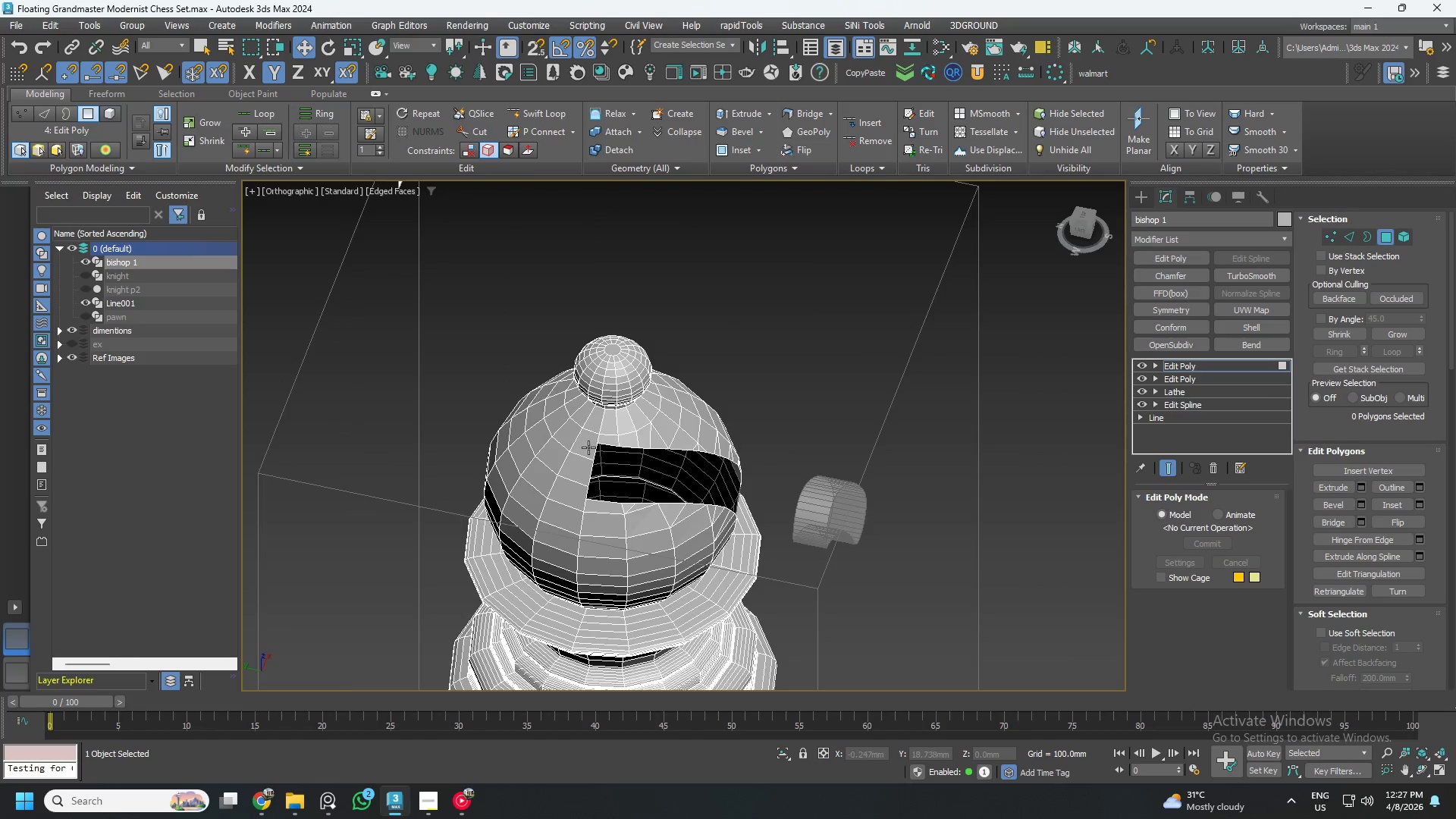 
scroll: coordinate [586, 411], scroll_direction: down, amount: 2.0
 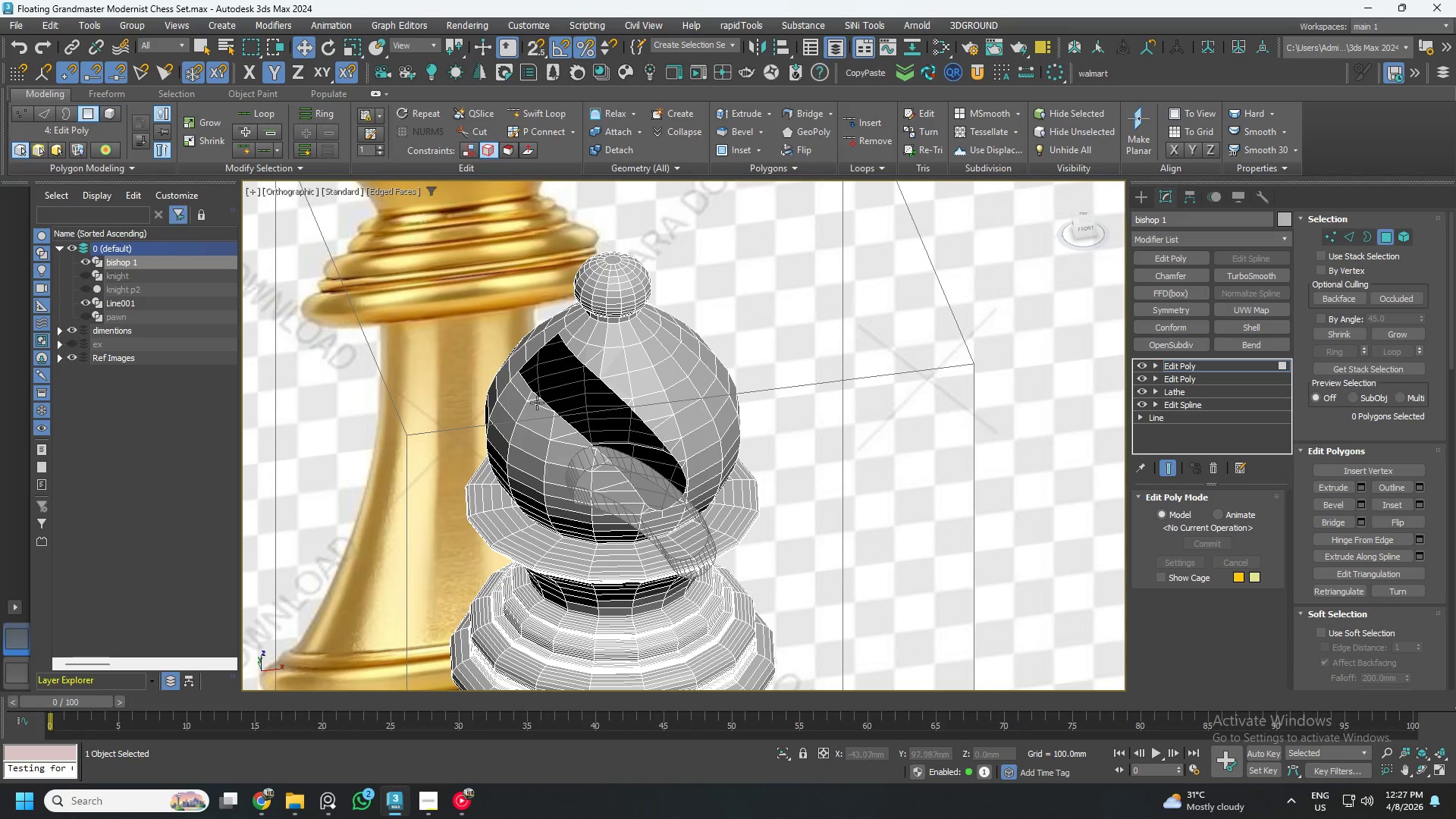 
scroll: coordinate [612, 472], scroll_direction: up, amount: 3.0
 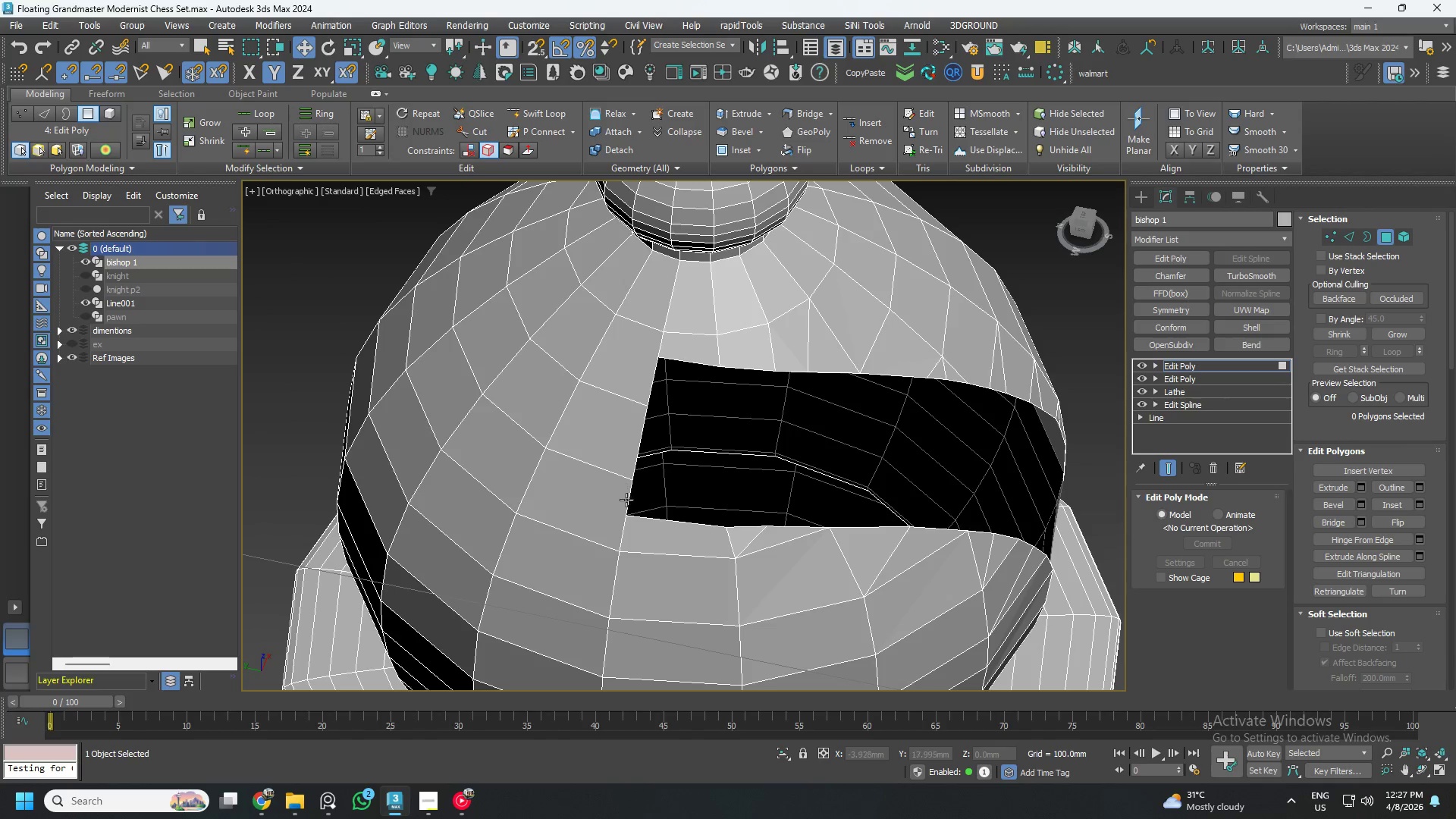 
hold_key(key=AltLeft, duration=0.75)
 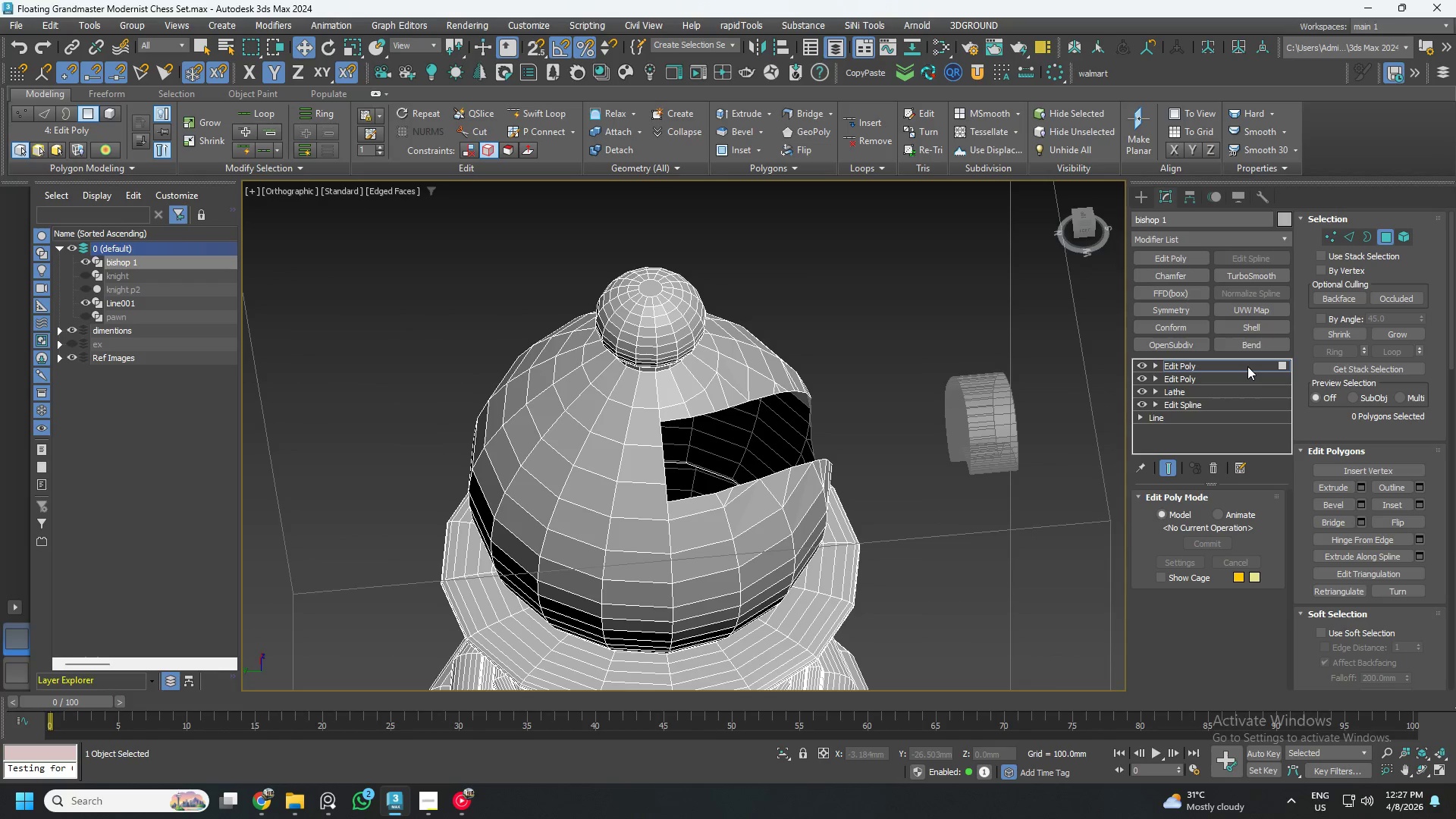 
scroll: coordinate [642, 488], scroll_direction: down, amount: 2.0
 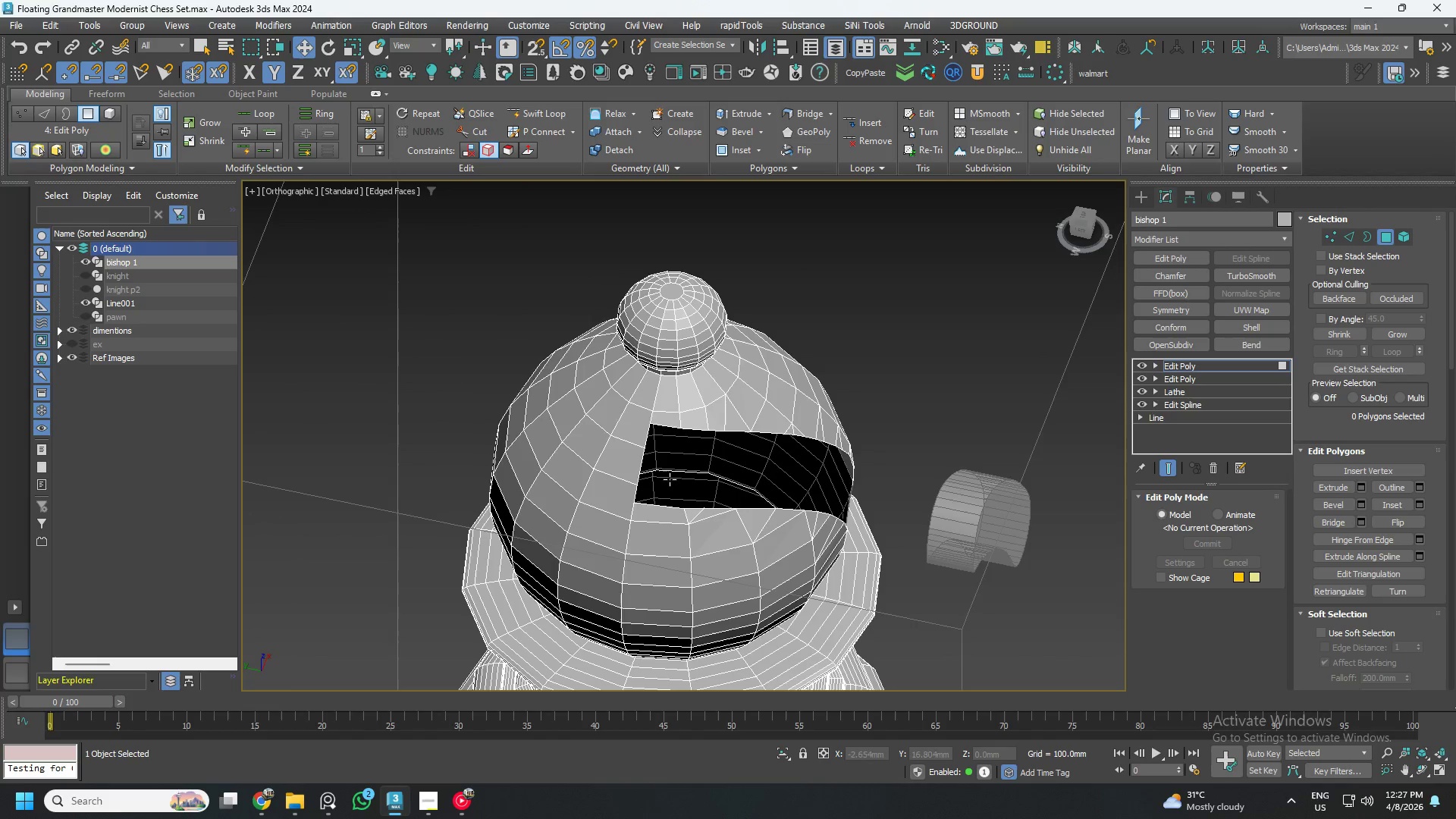 
left_click([1247, 366])
 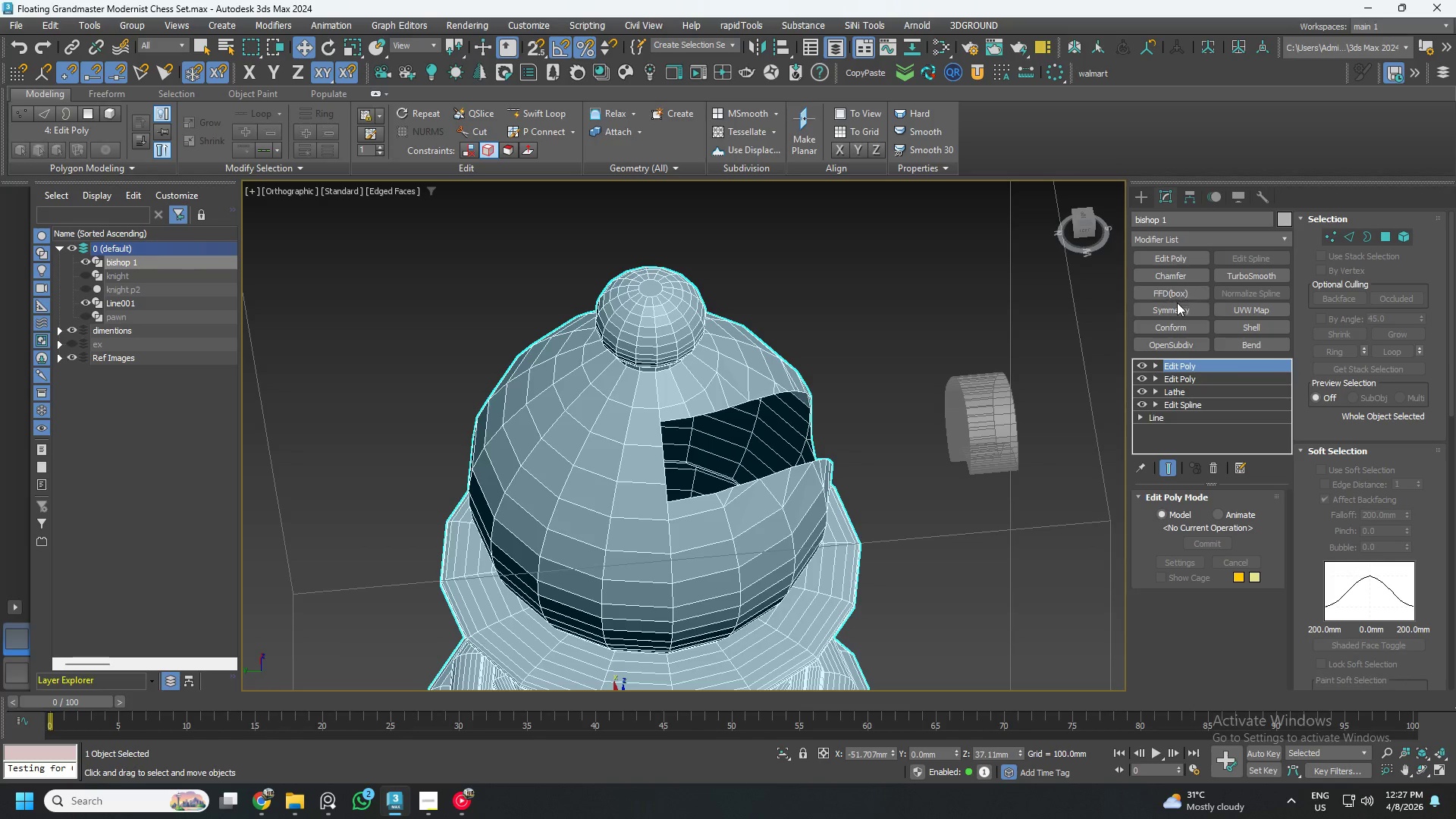 
left_click([1177, 313])
 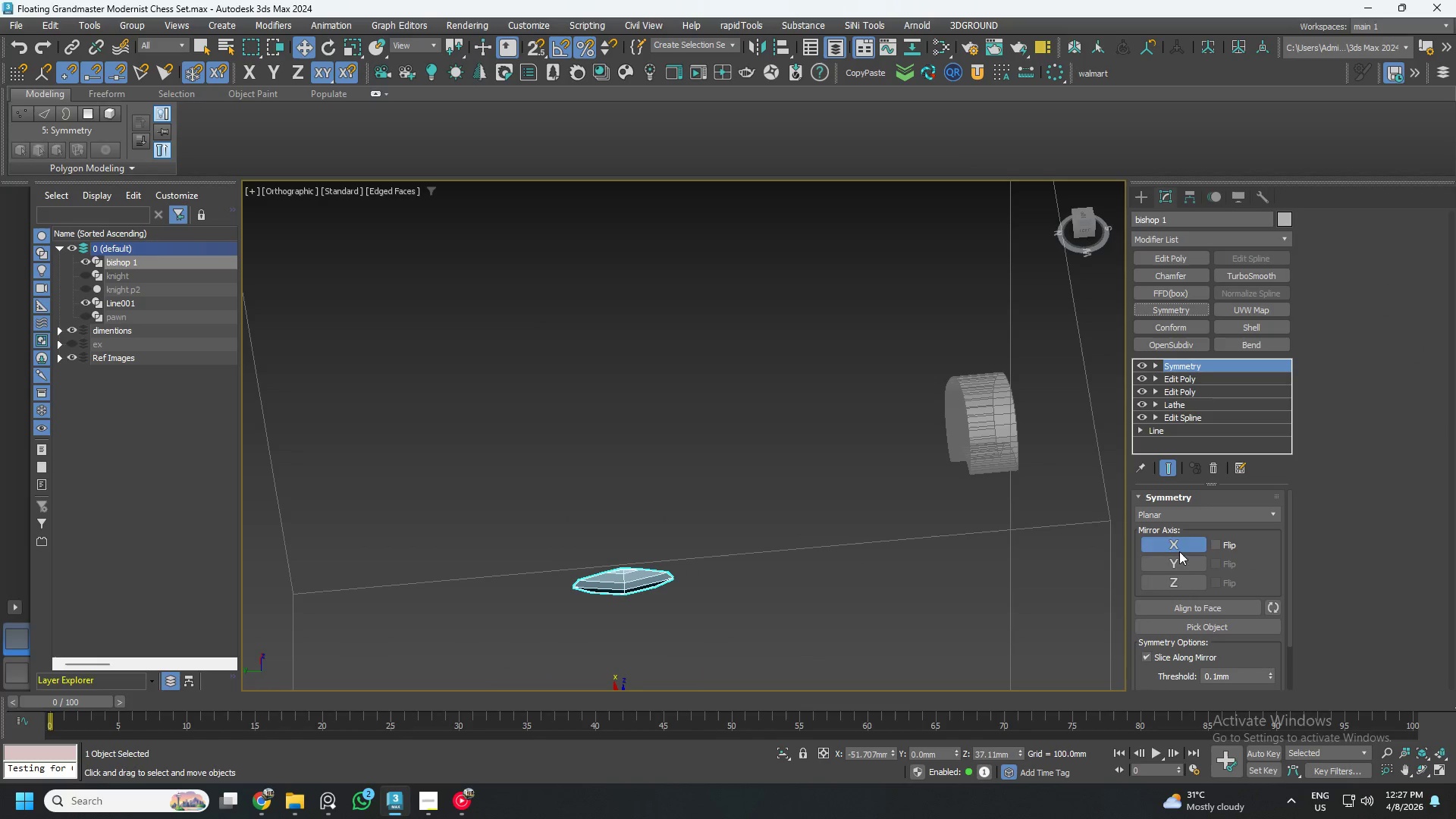 
left_click([1181, 559])
 